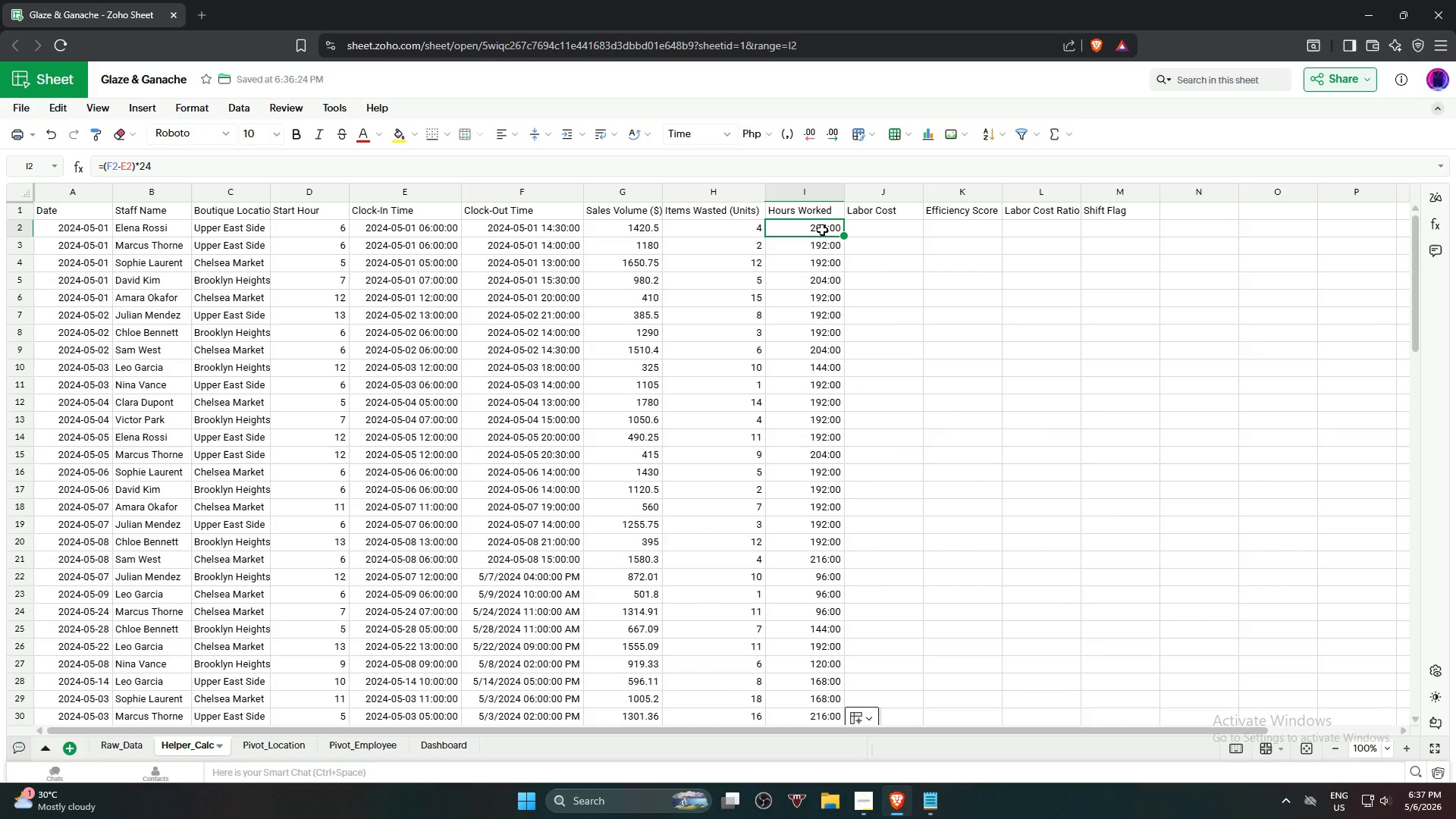 
left_click([443, 227])
 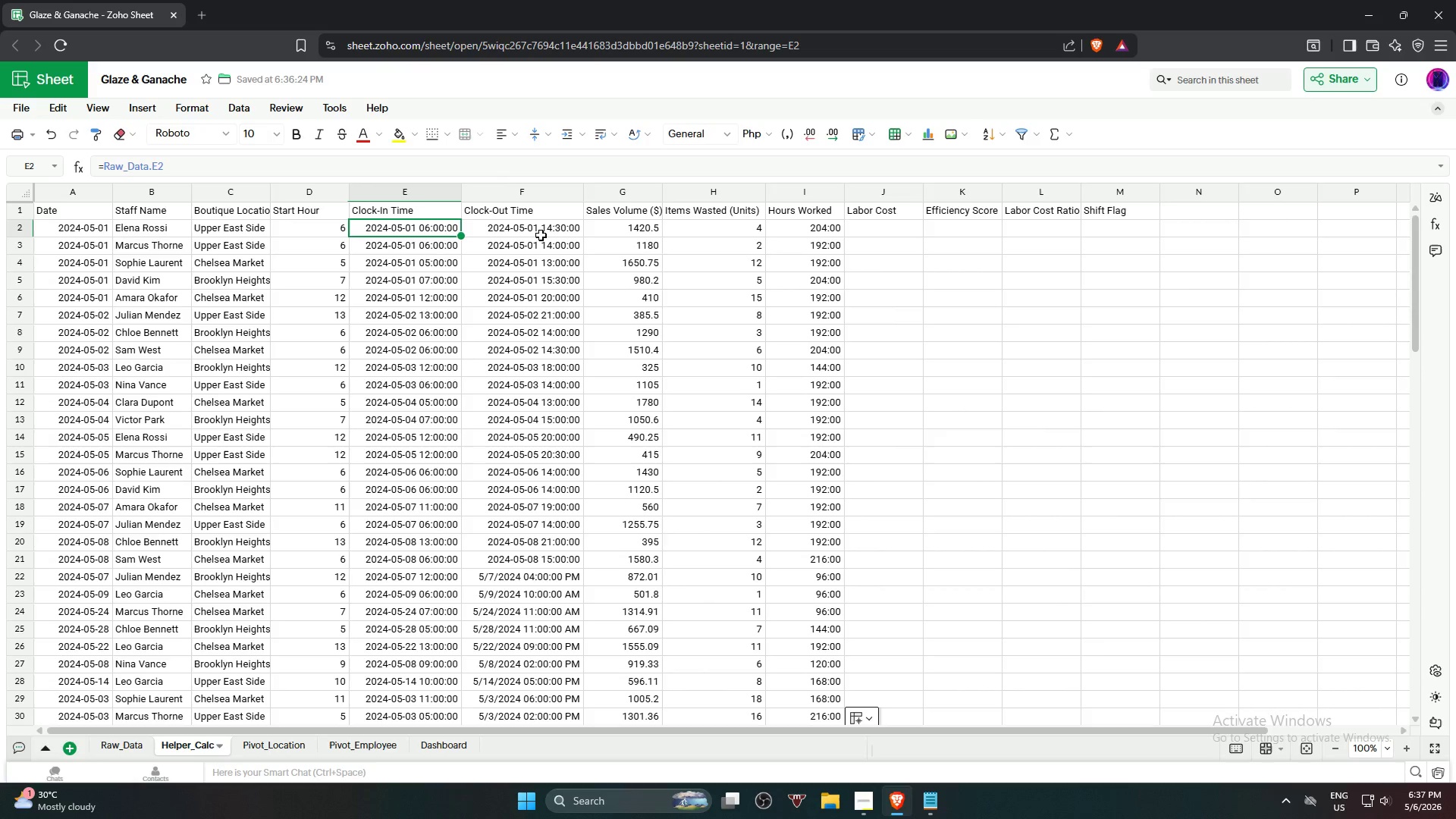 
left_click([720, 136])
 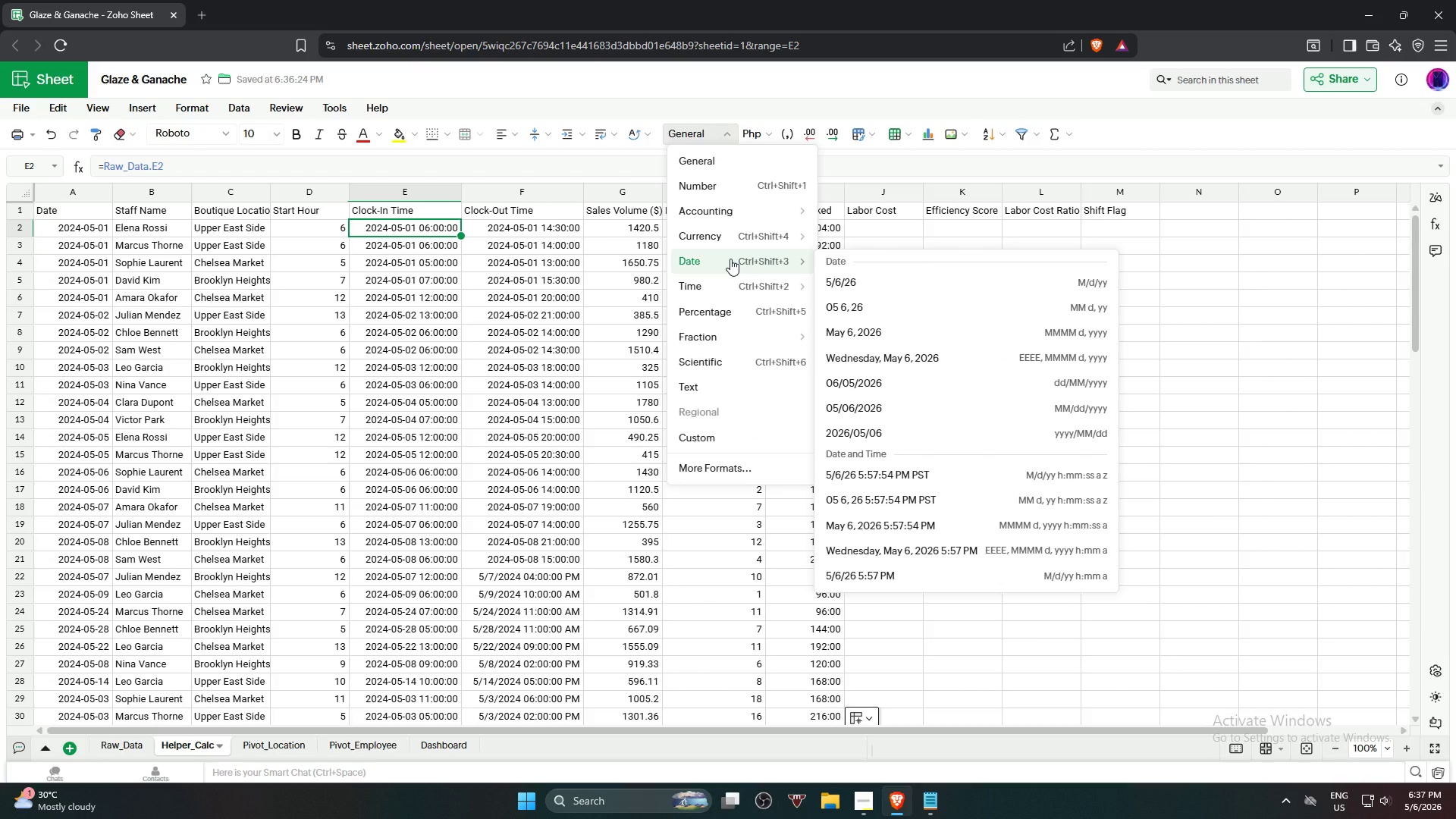 
wait(43.27)
 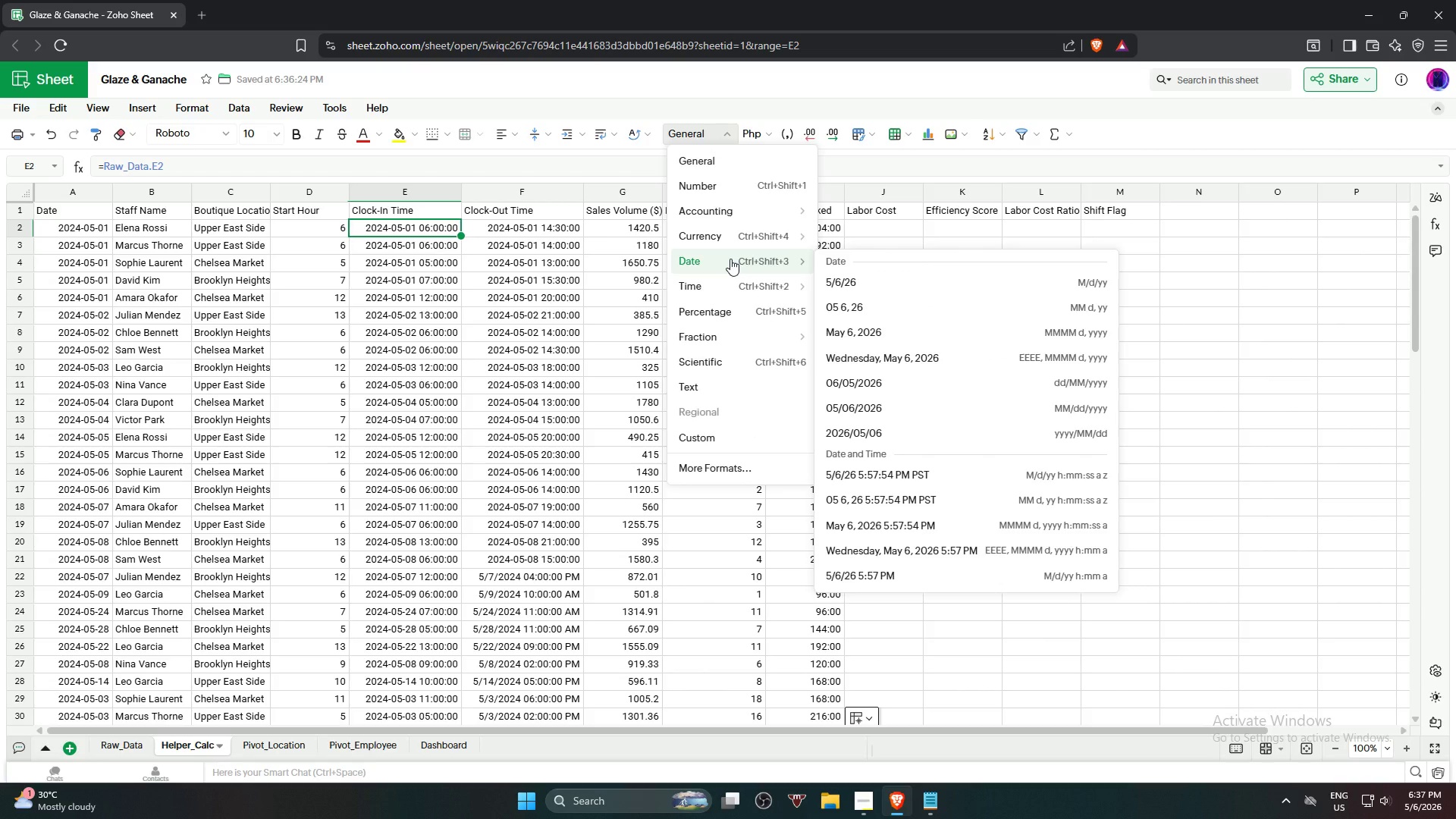 
left_click([714, 440])
 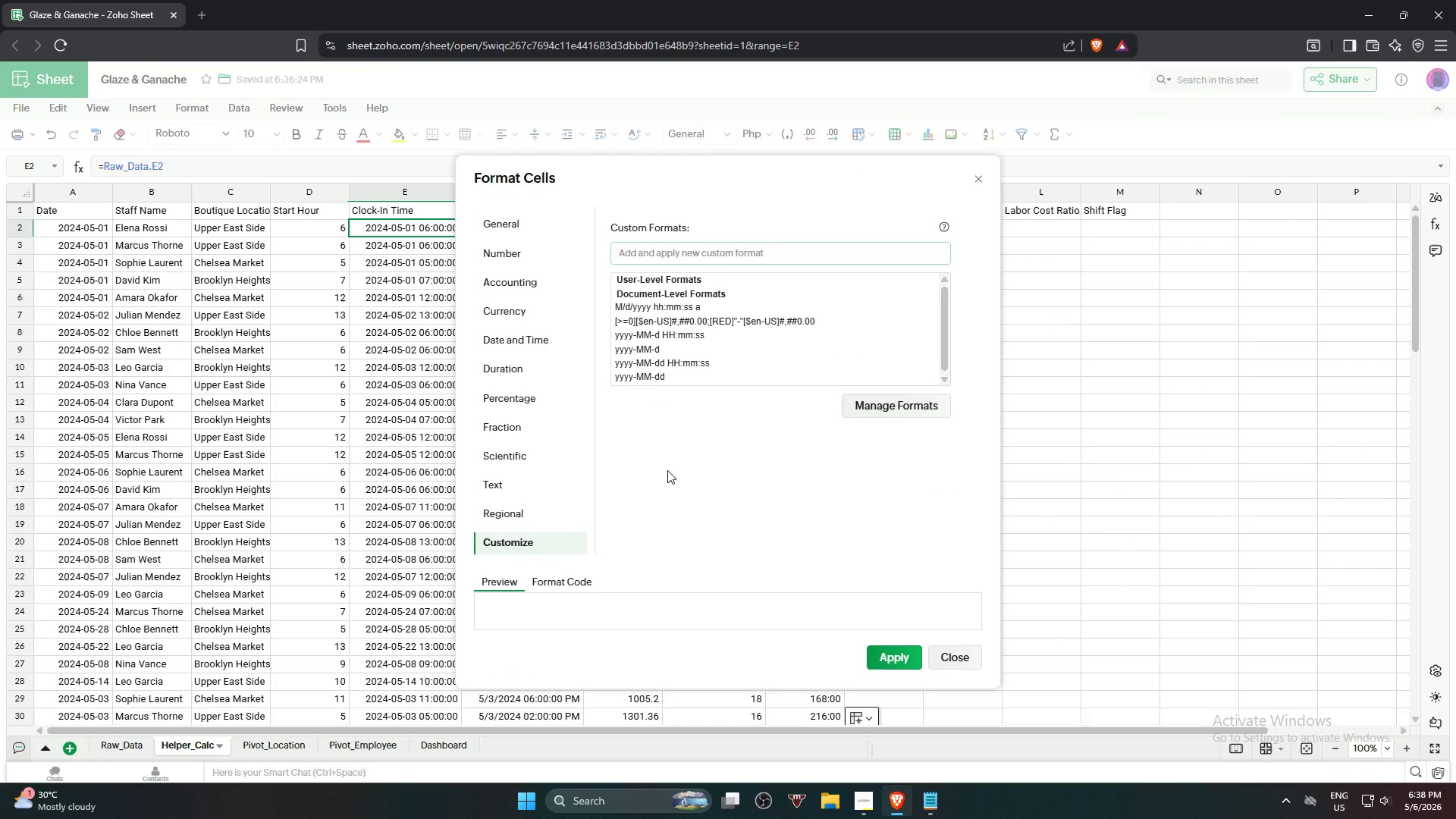 
wait(7.38)
 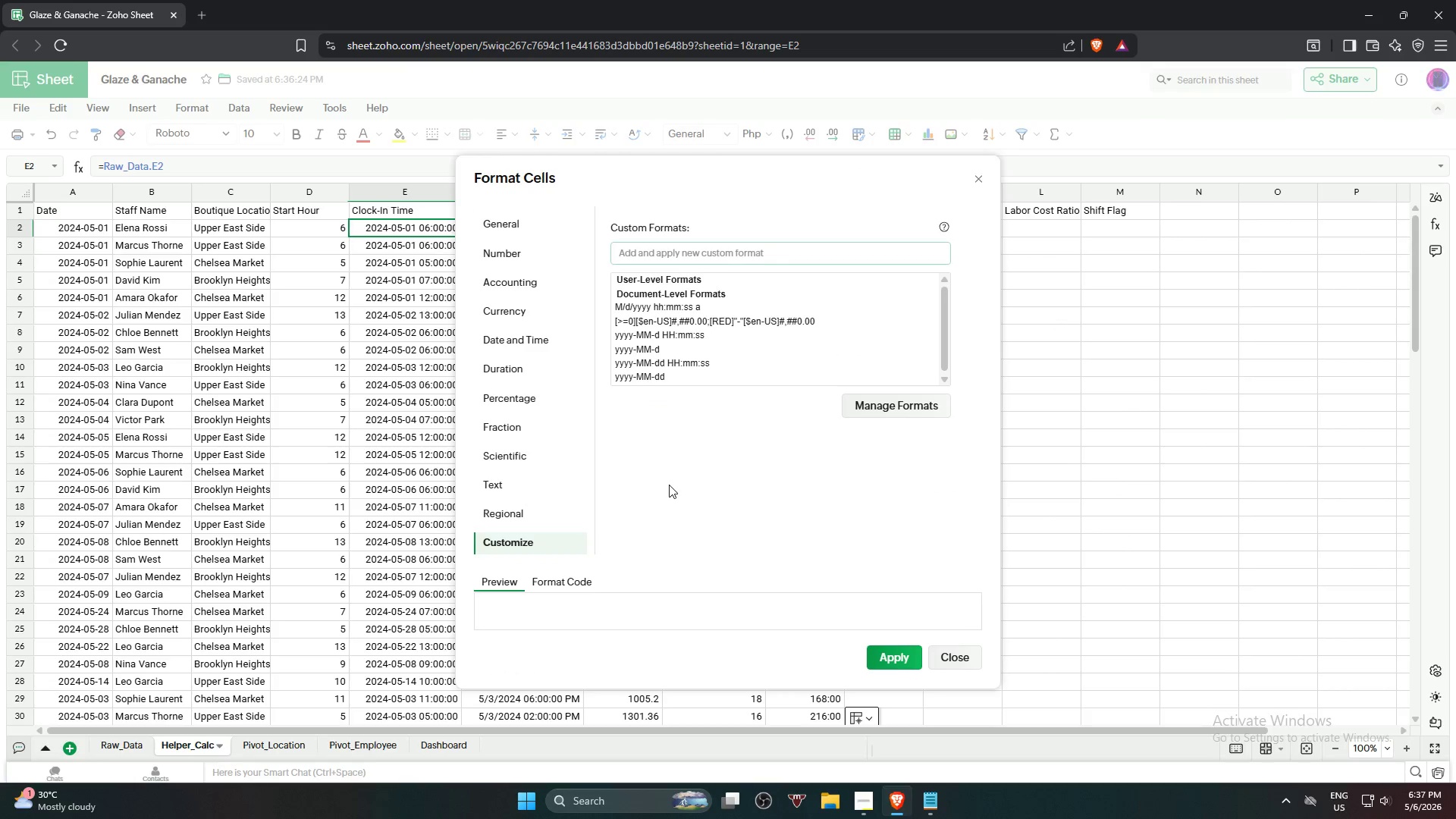 
scroll: coordinate [859, 360], scroll_direction: down, amount: 1.0
 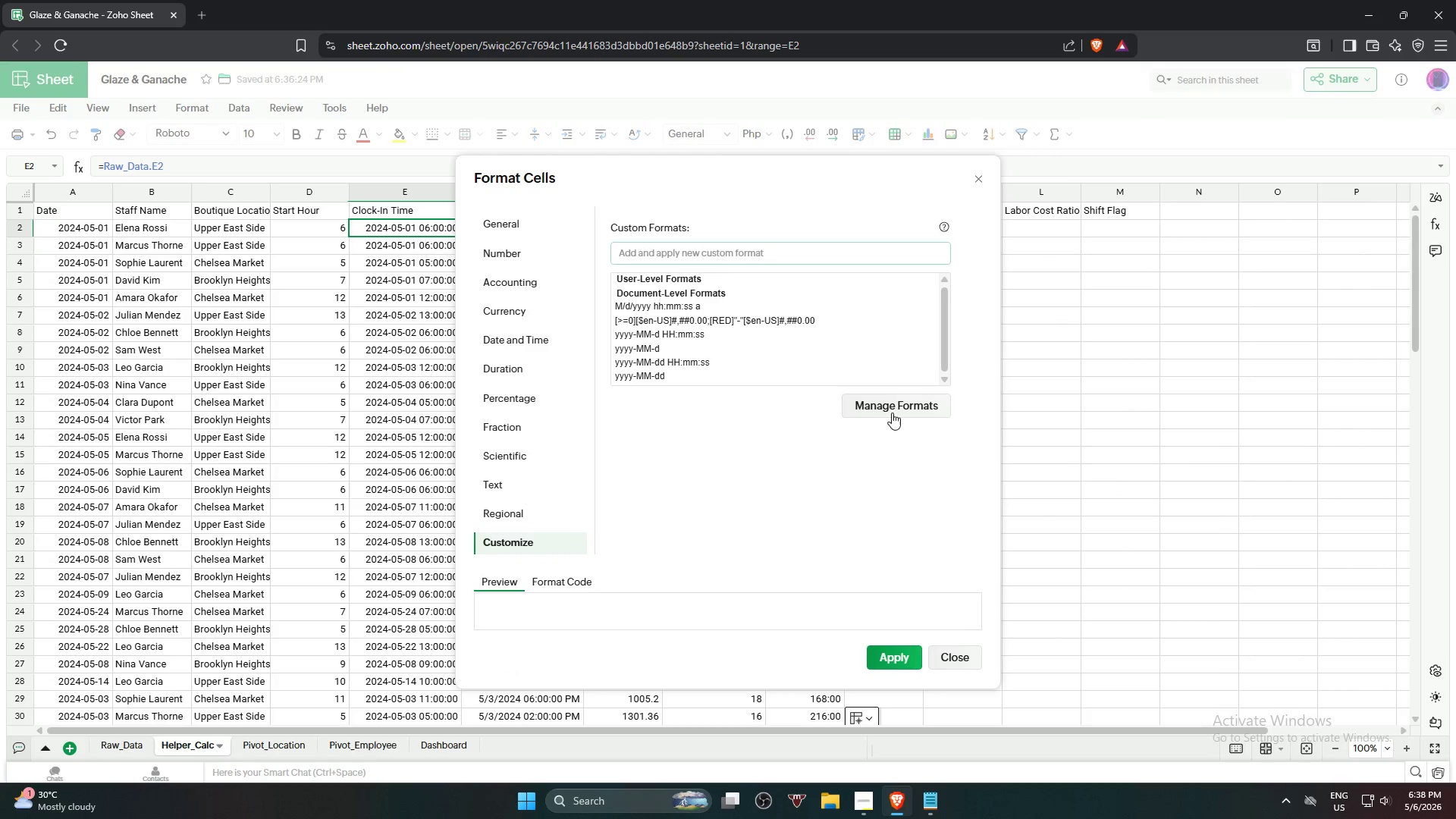 
left_click([893, 412])
 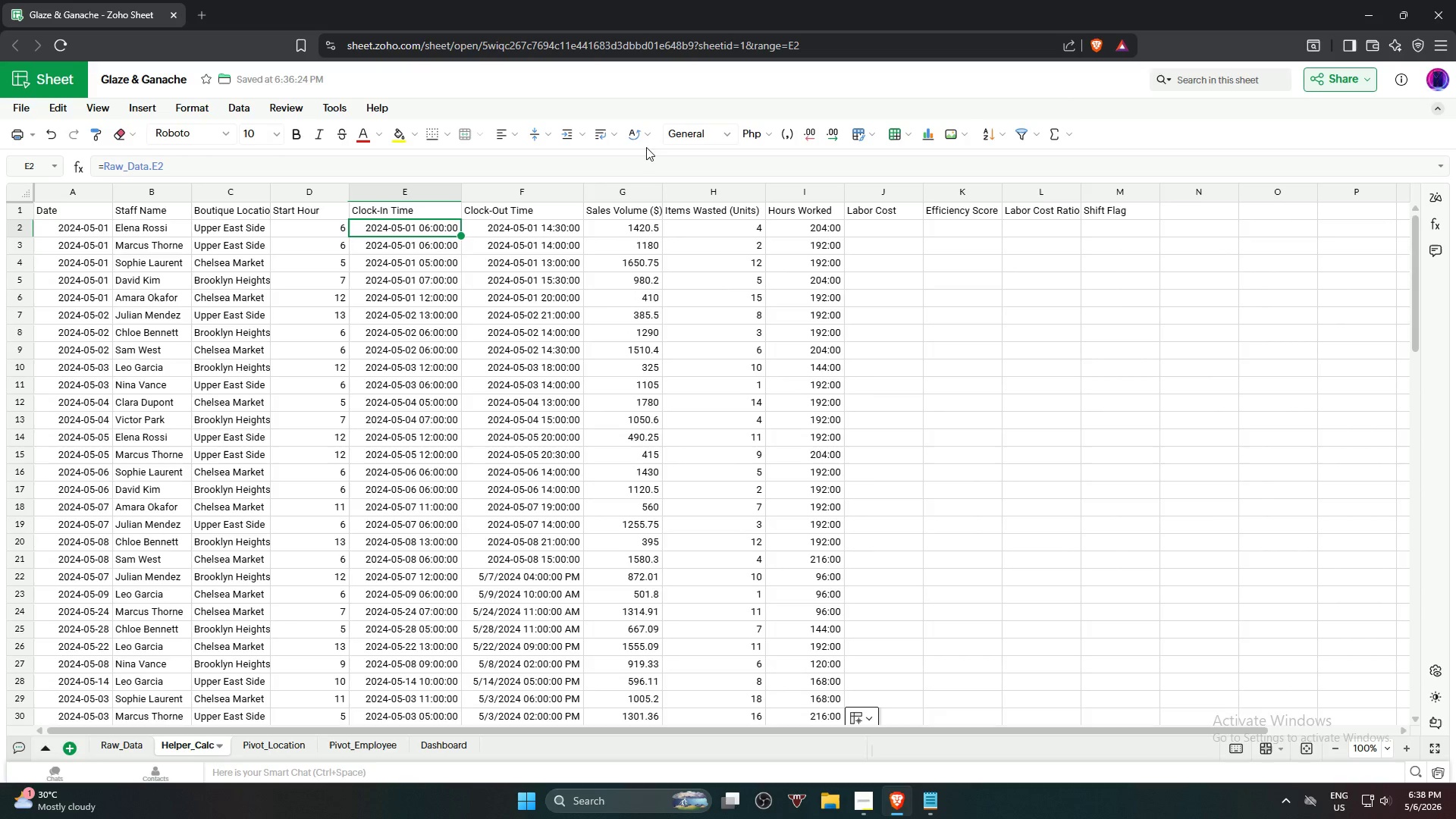 
left_click([727, 134])
 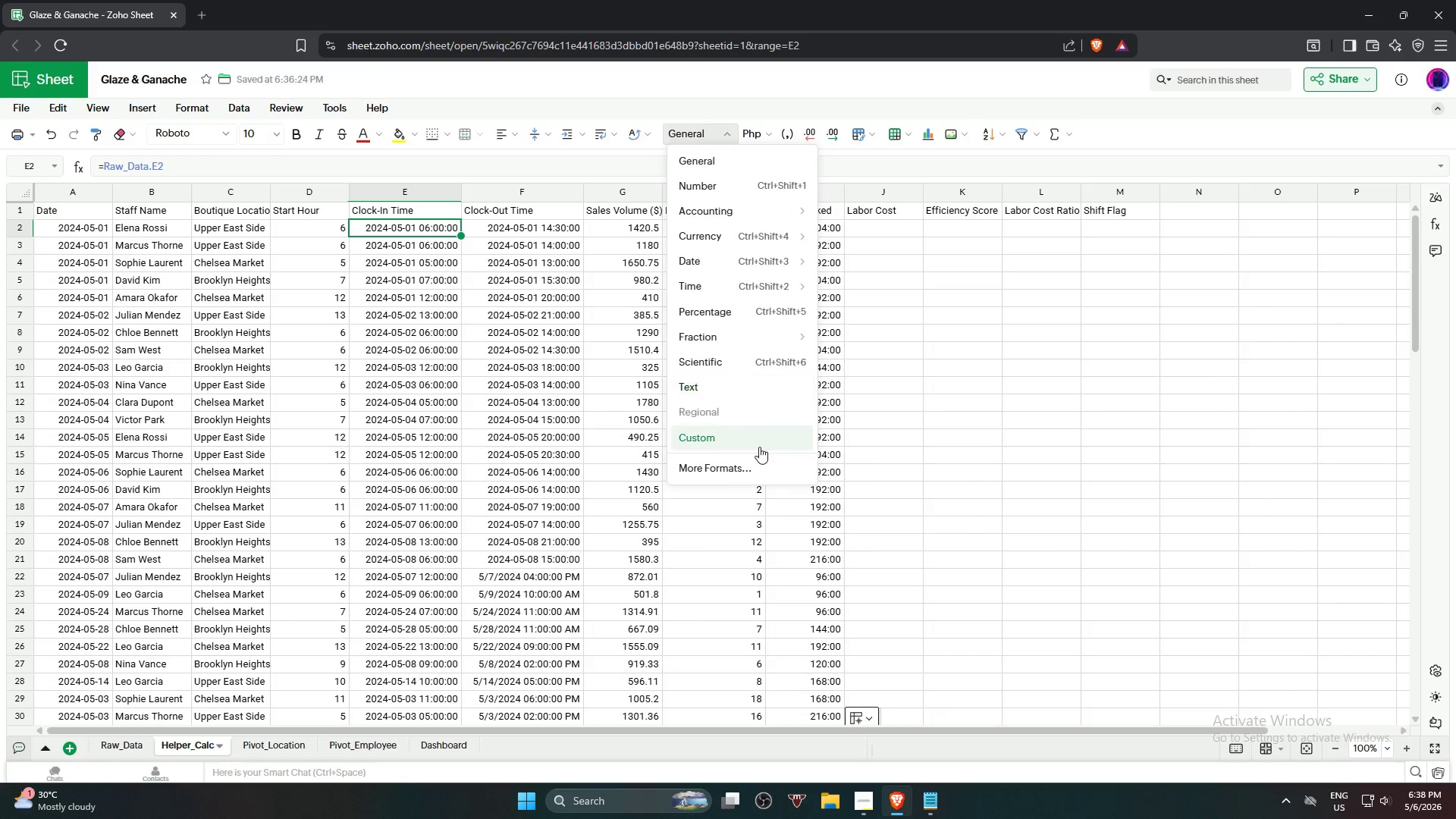 
left_click([759, 446])
 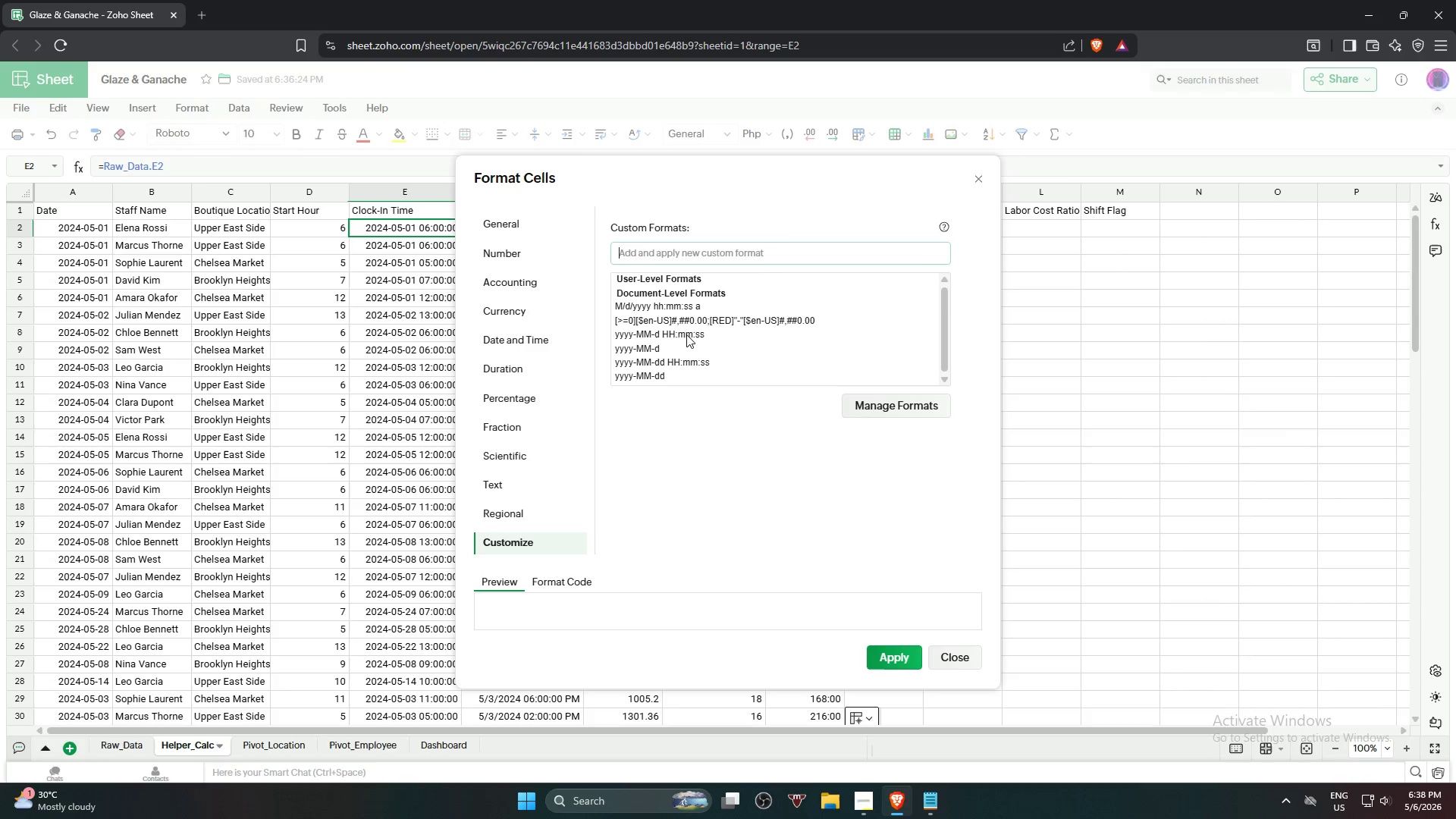 
wait(12.39)
 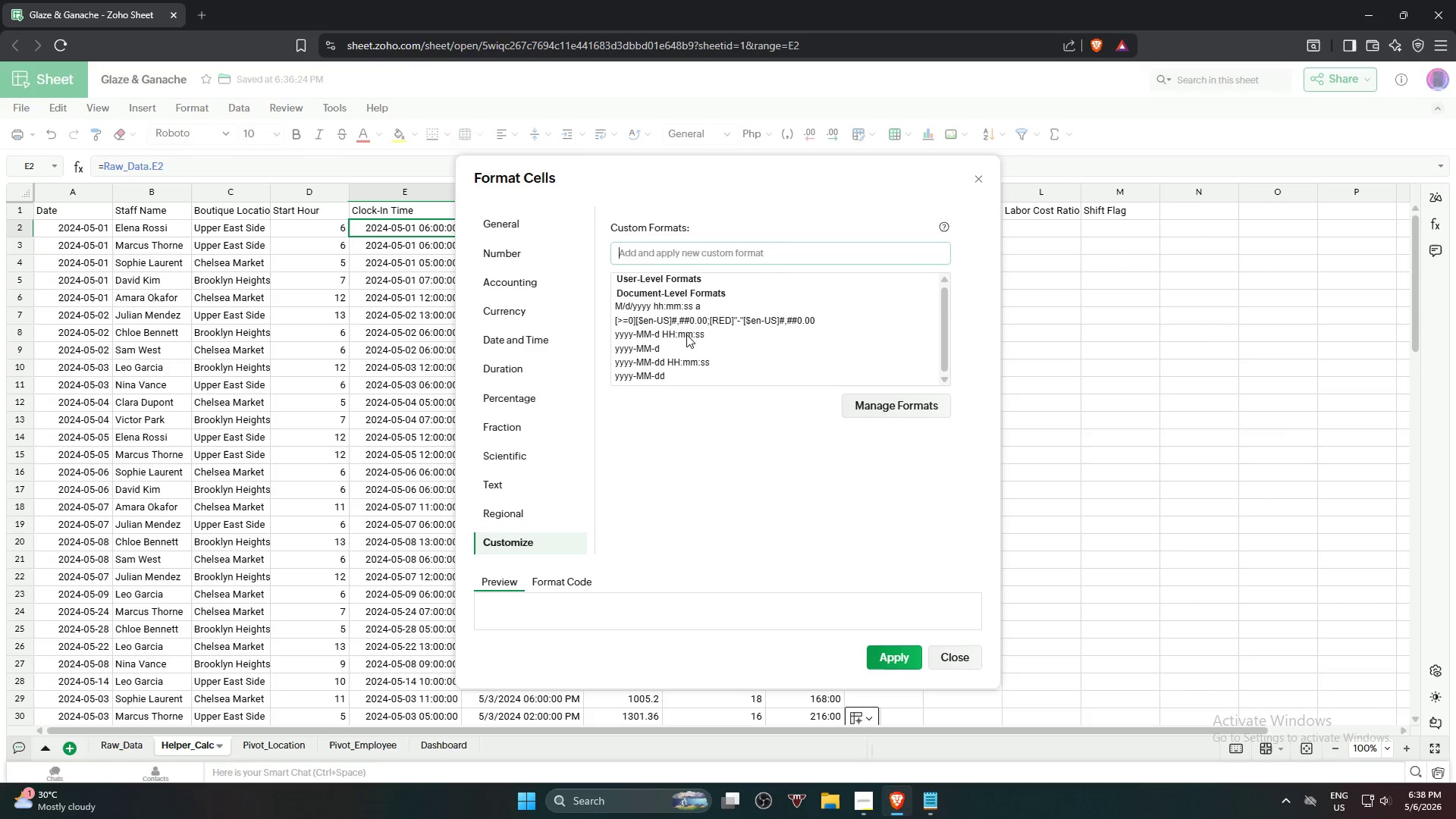 
left_click([679, 337])
 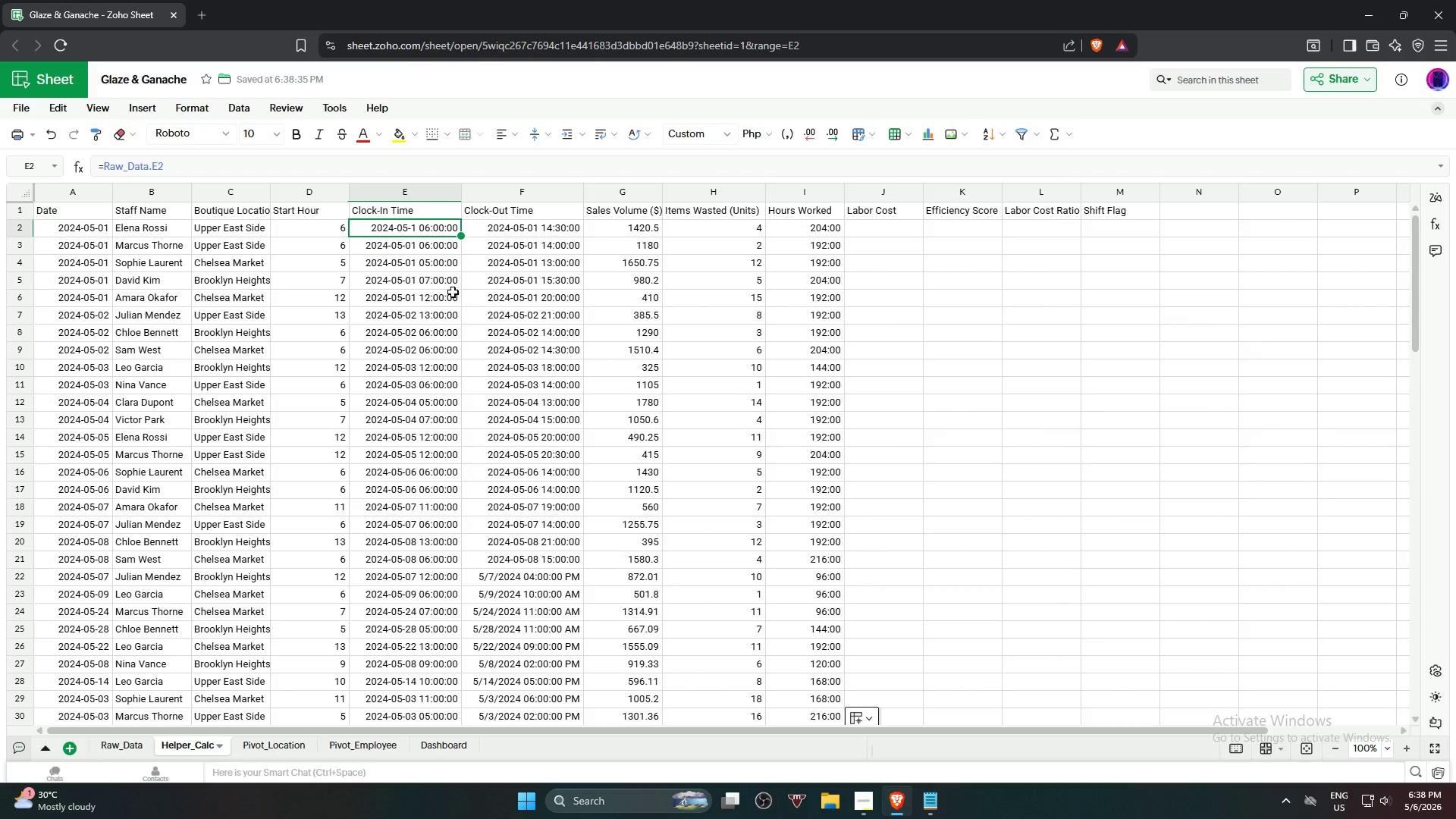 
wait(19.33)
 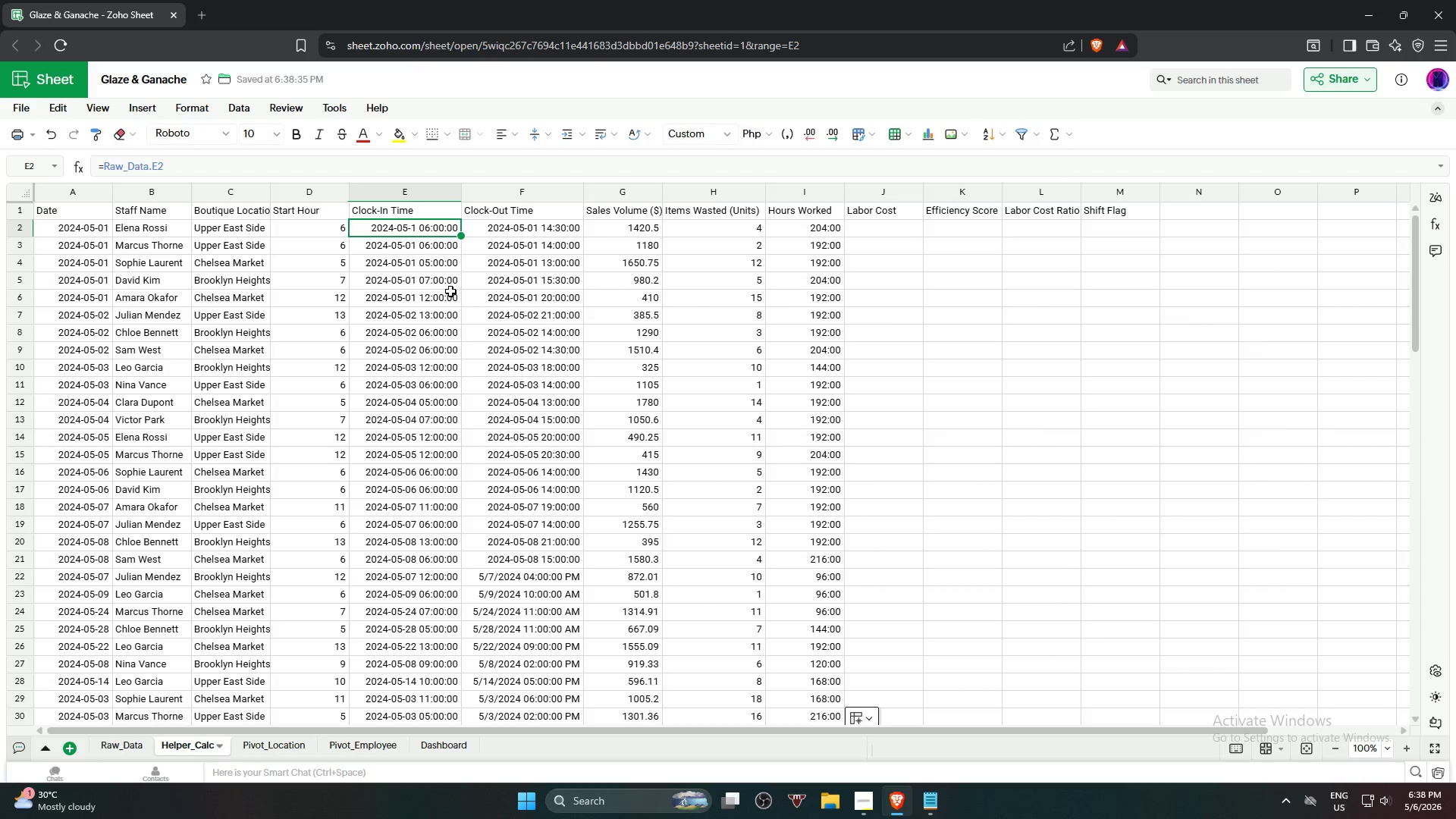 
key(Control+Z)
 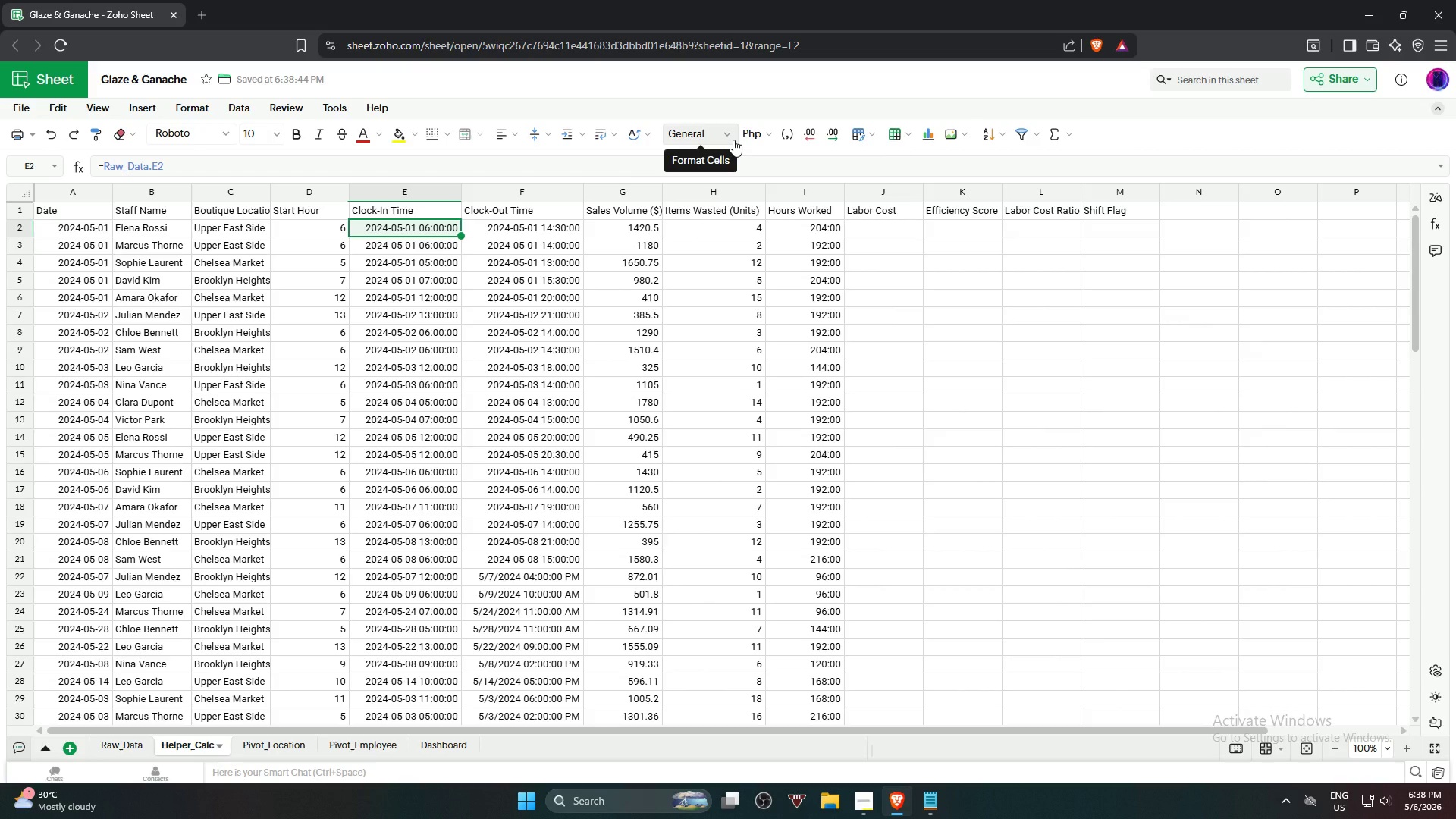 
wait(8.92)
 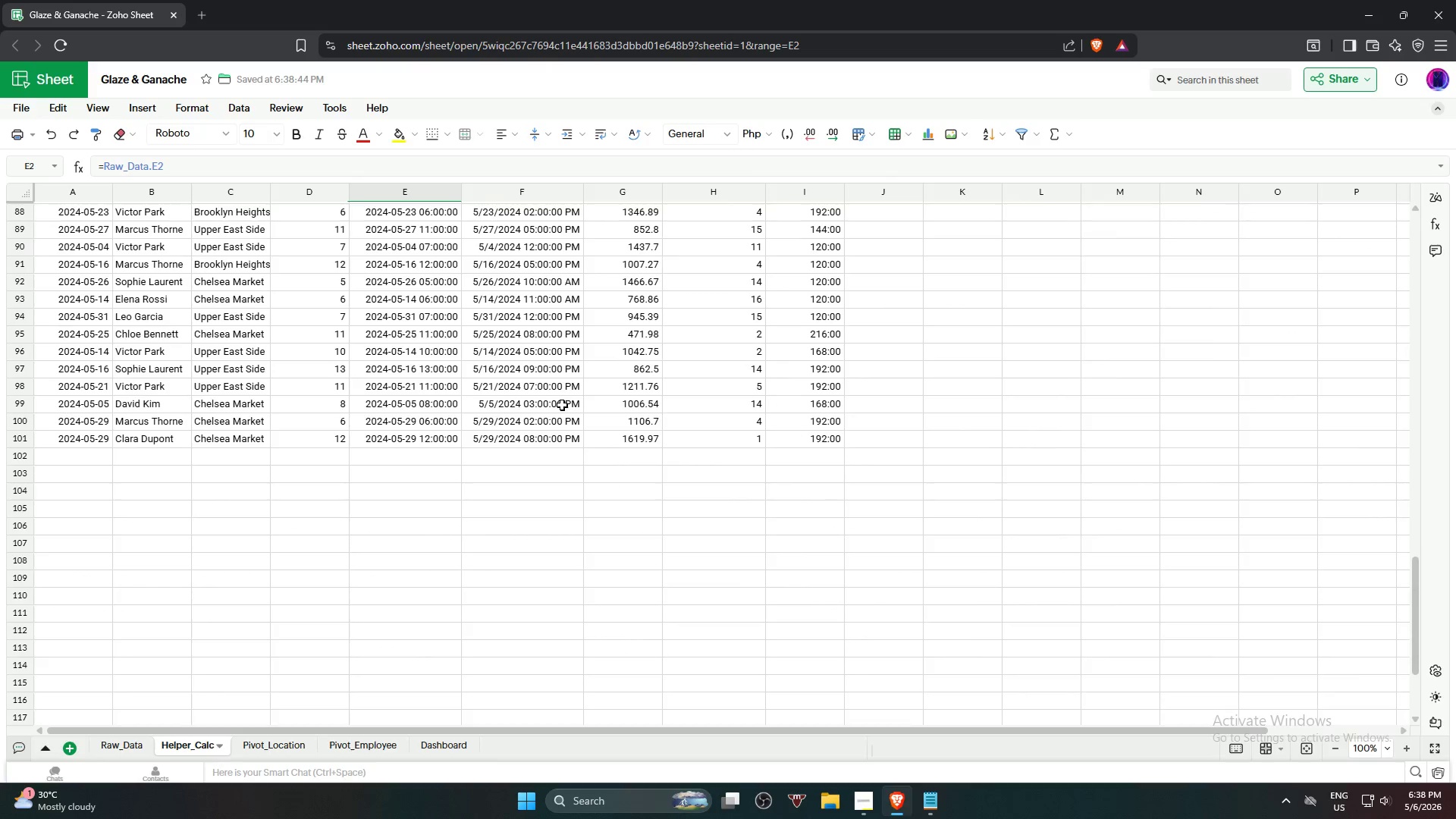 
hold_key(key=ShiftLeft, duration=0.97)
 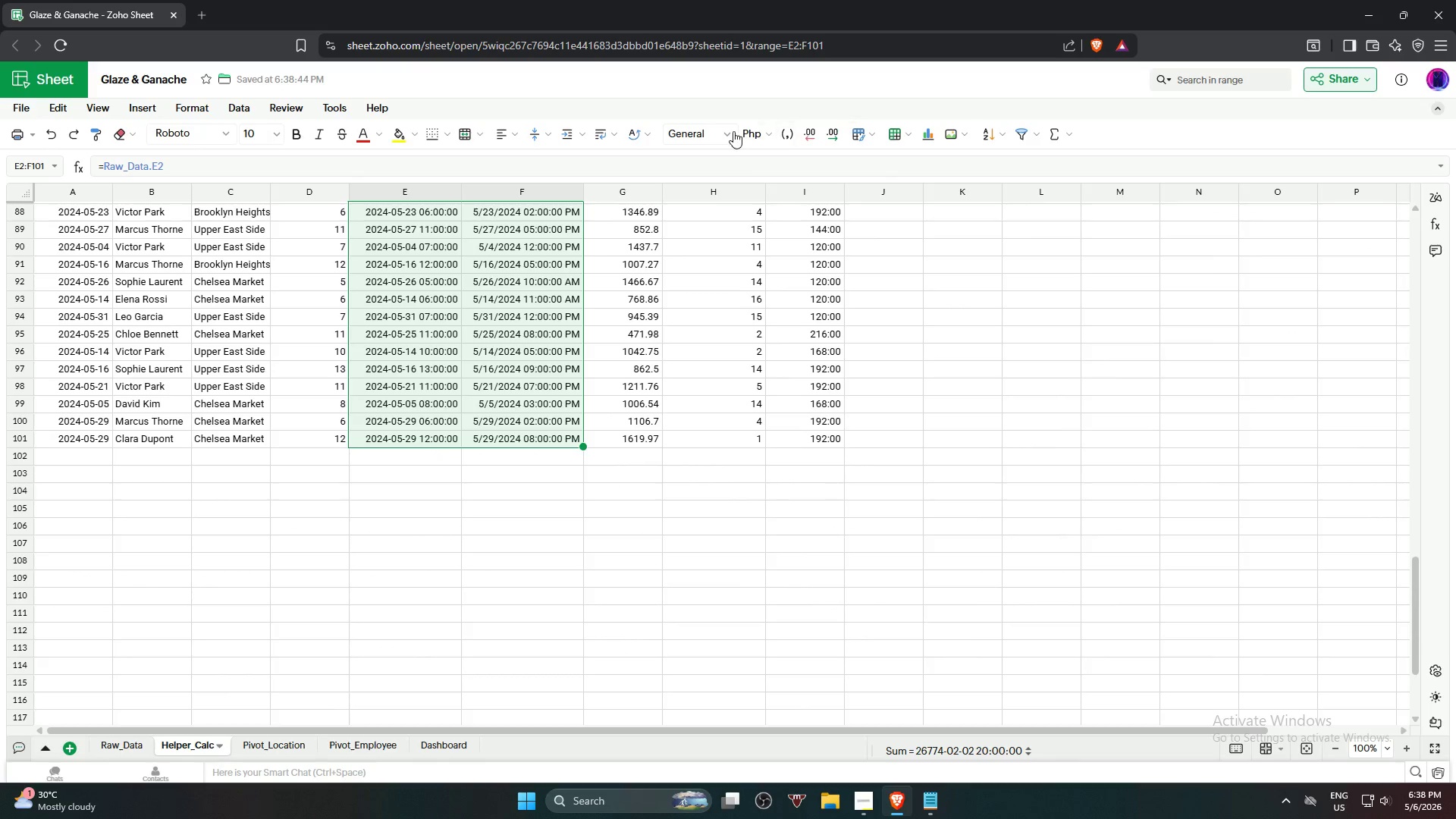 
scroll: coordinate [562, 405], scroll_direction: down, amount: 18.0
 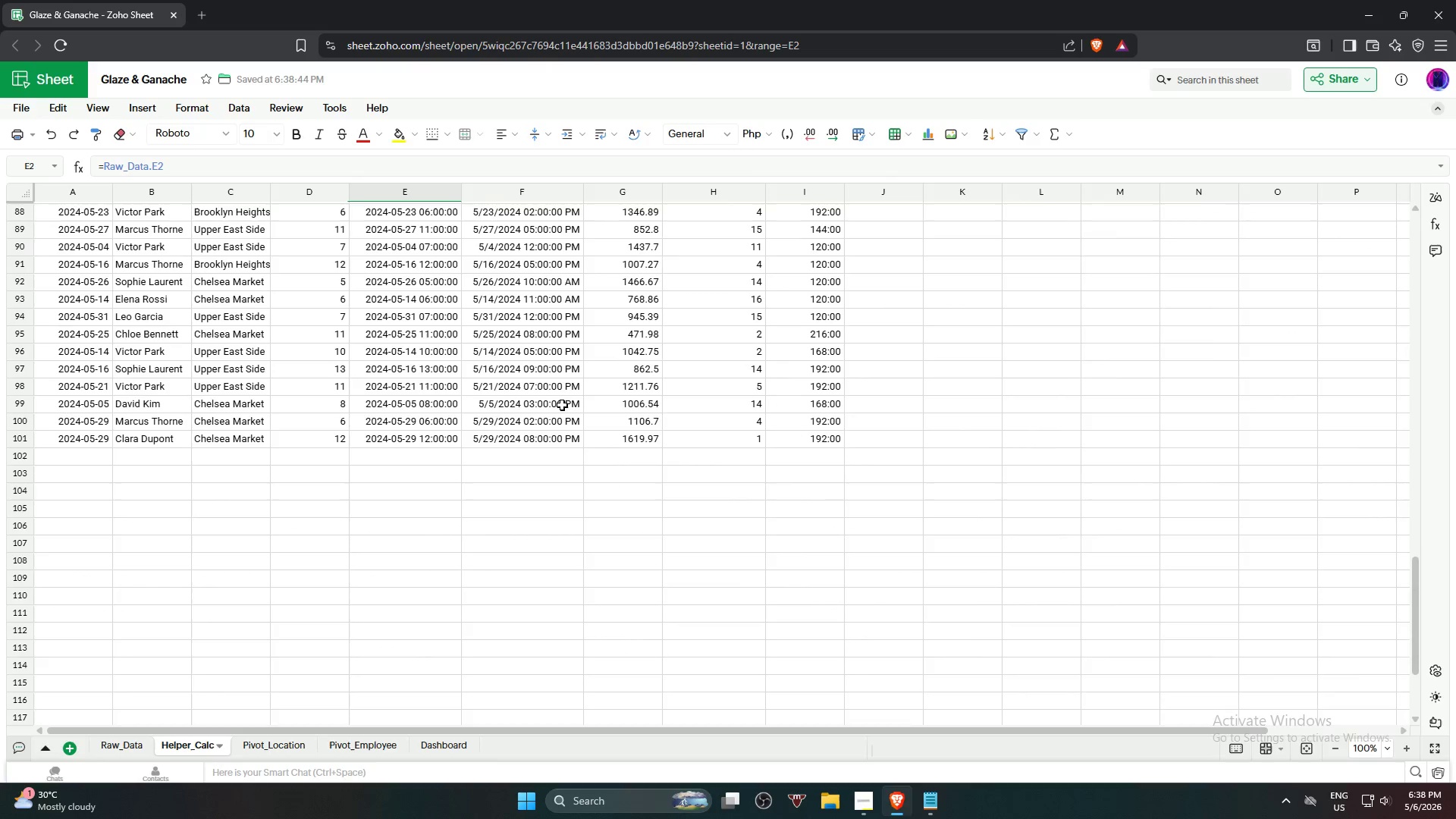 
left_click([557, 440])
 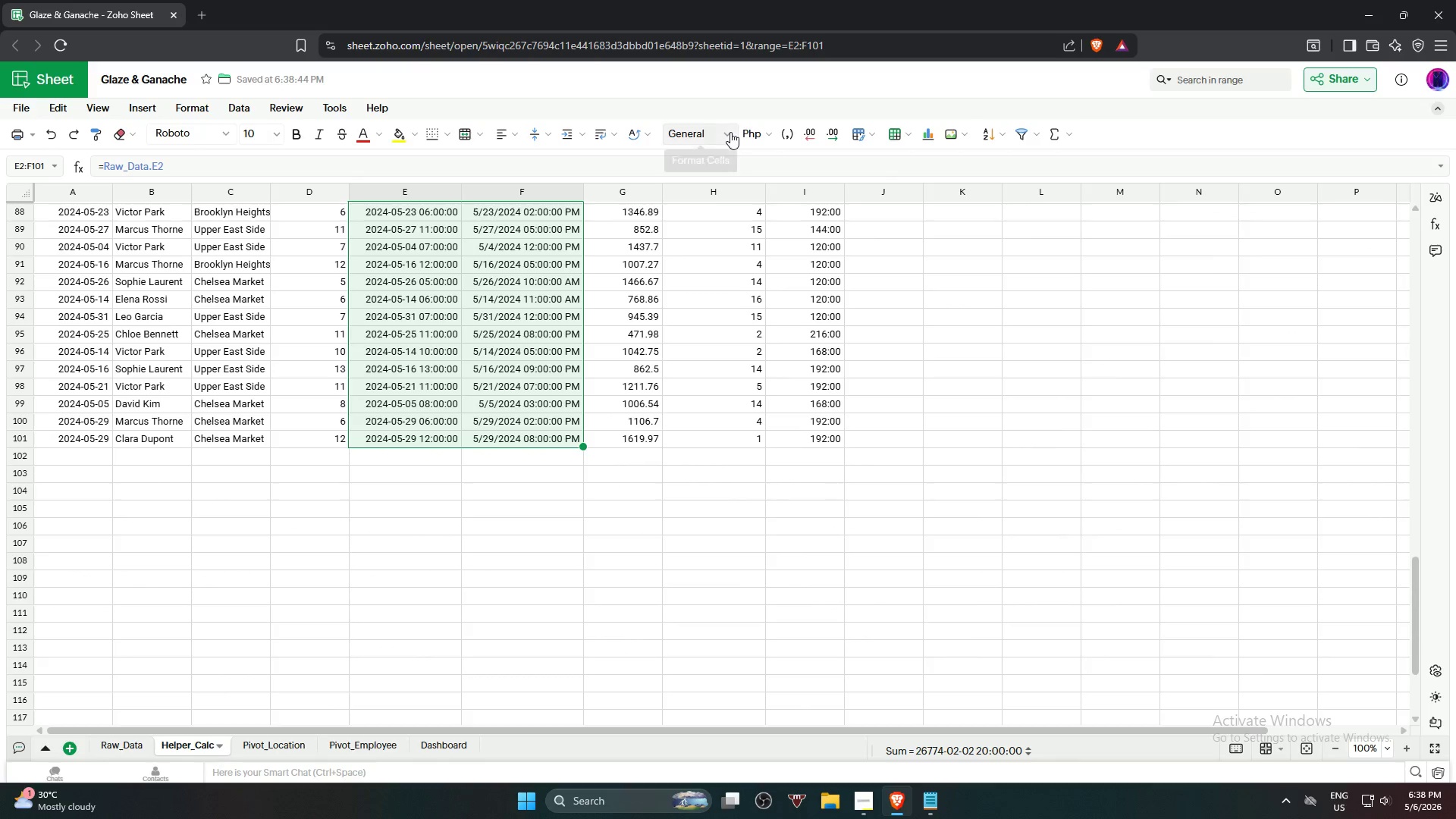 
left_click([724, 133])
 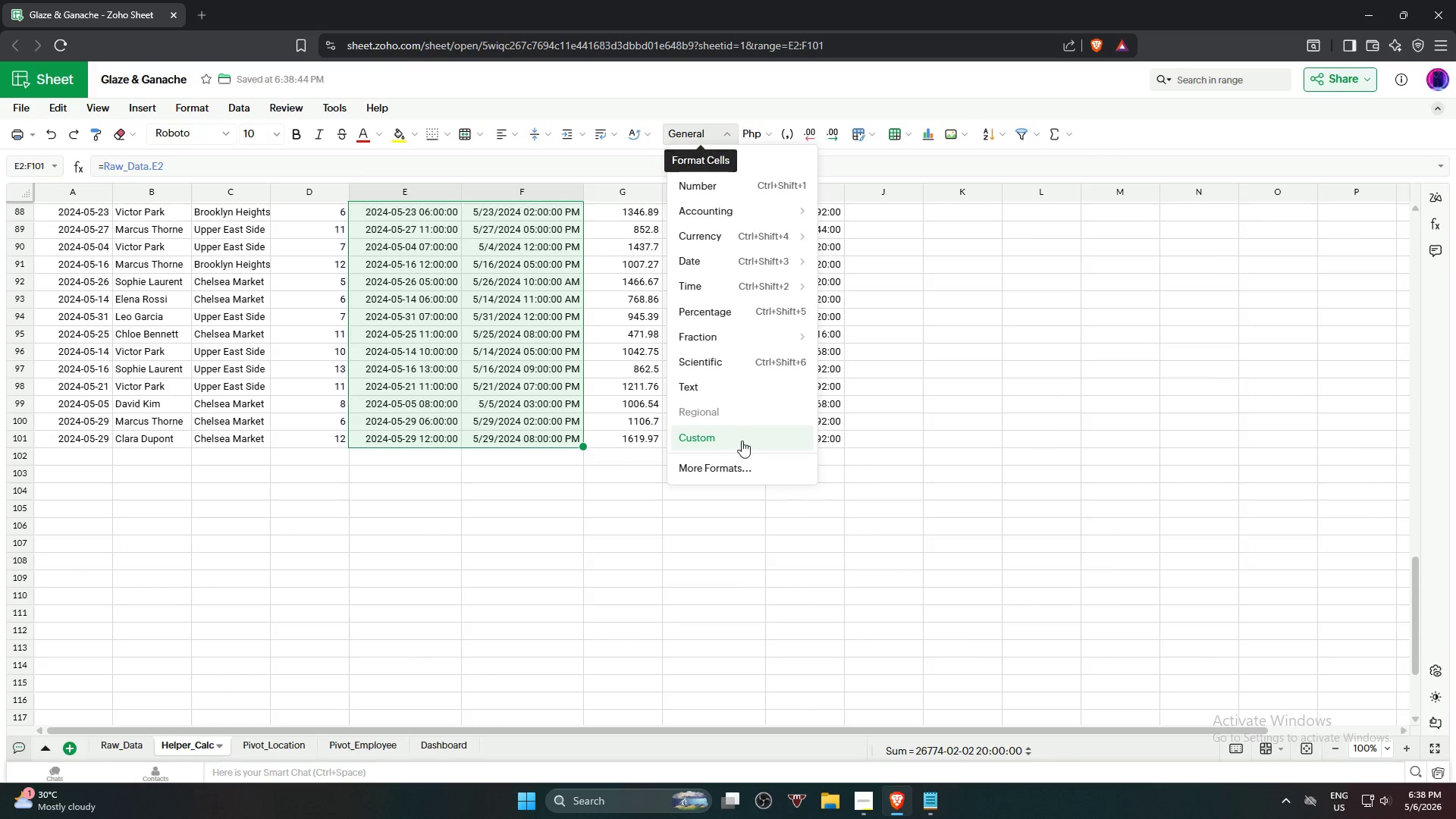 
left_click([742, 439])
 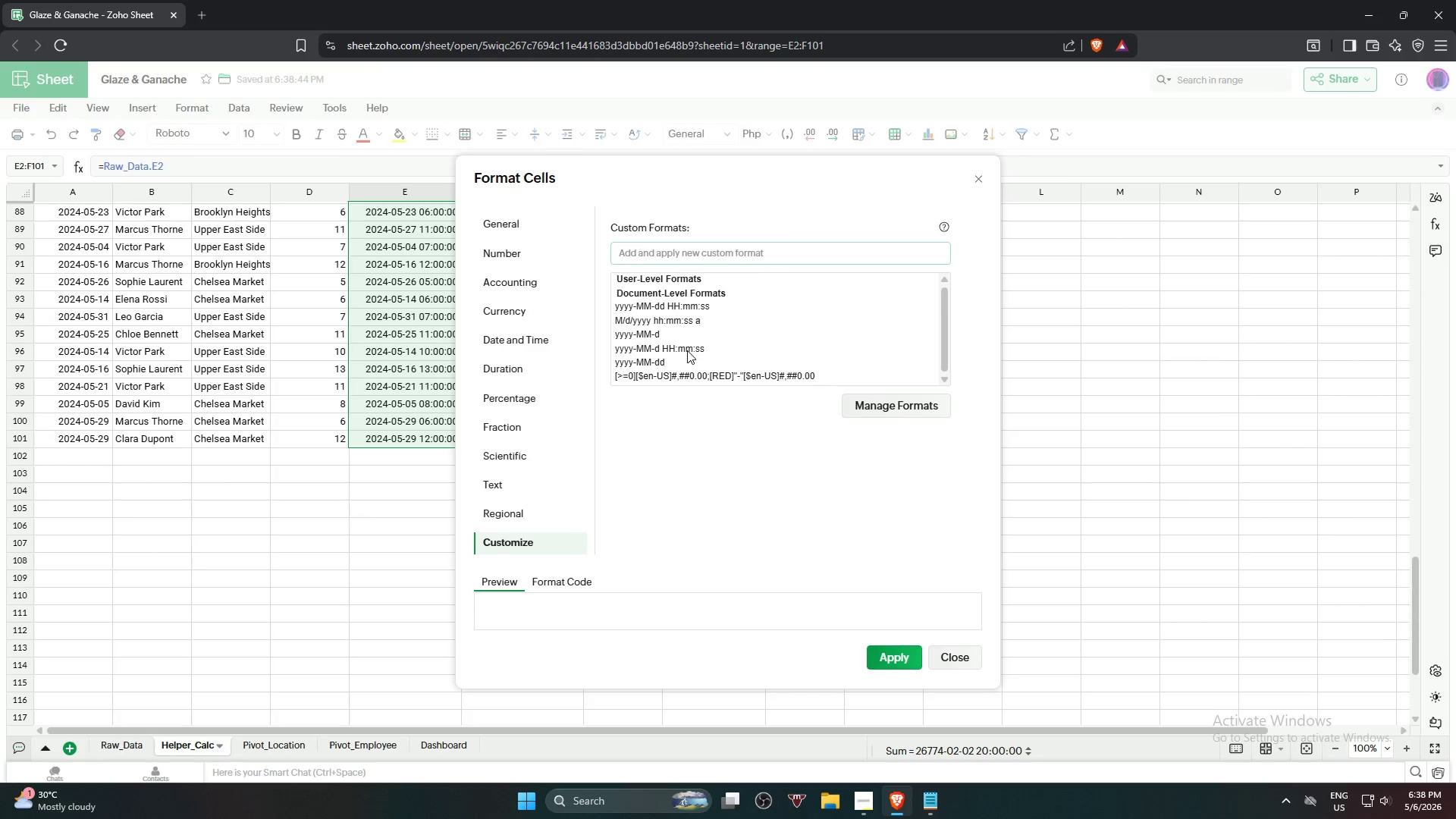 
wait(8.53)
 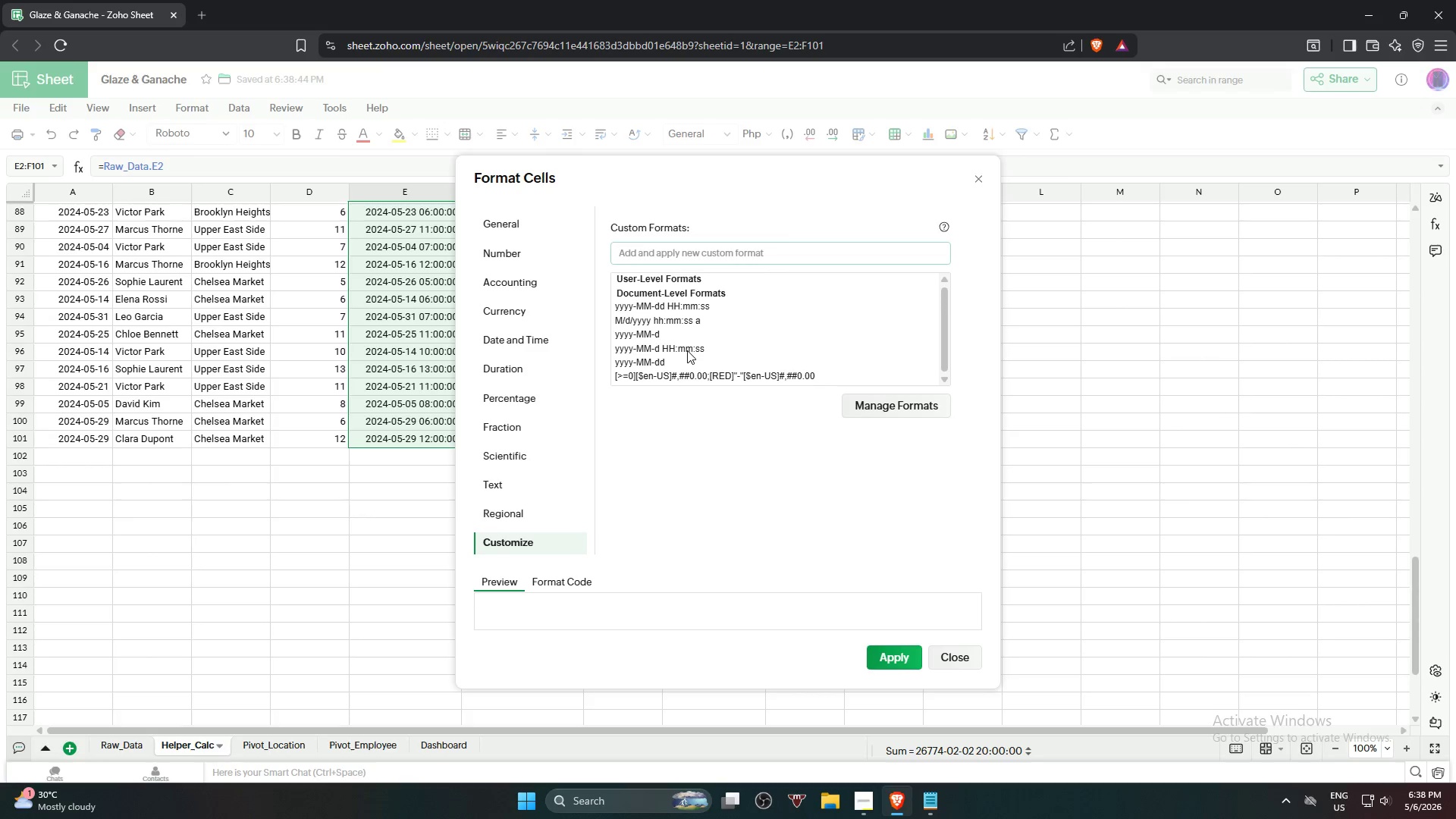 
left_click([687, 350])
 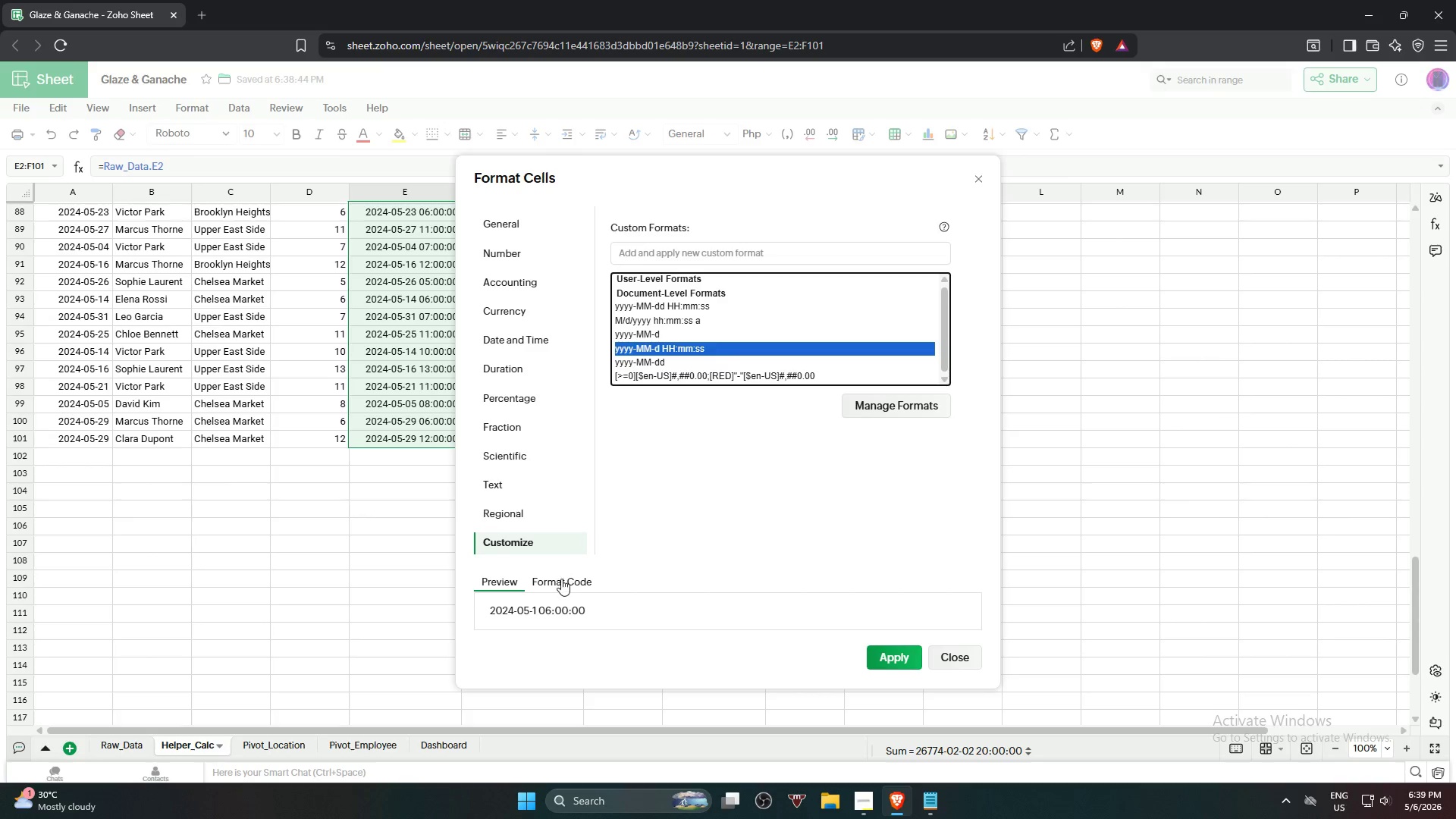 
left_click([561, 579])
 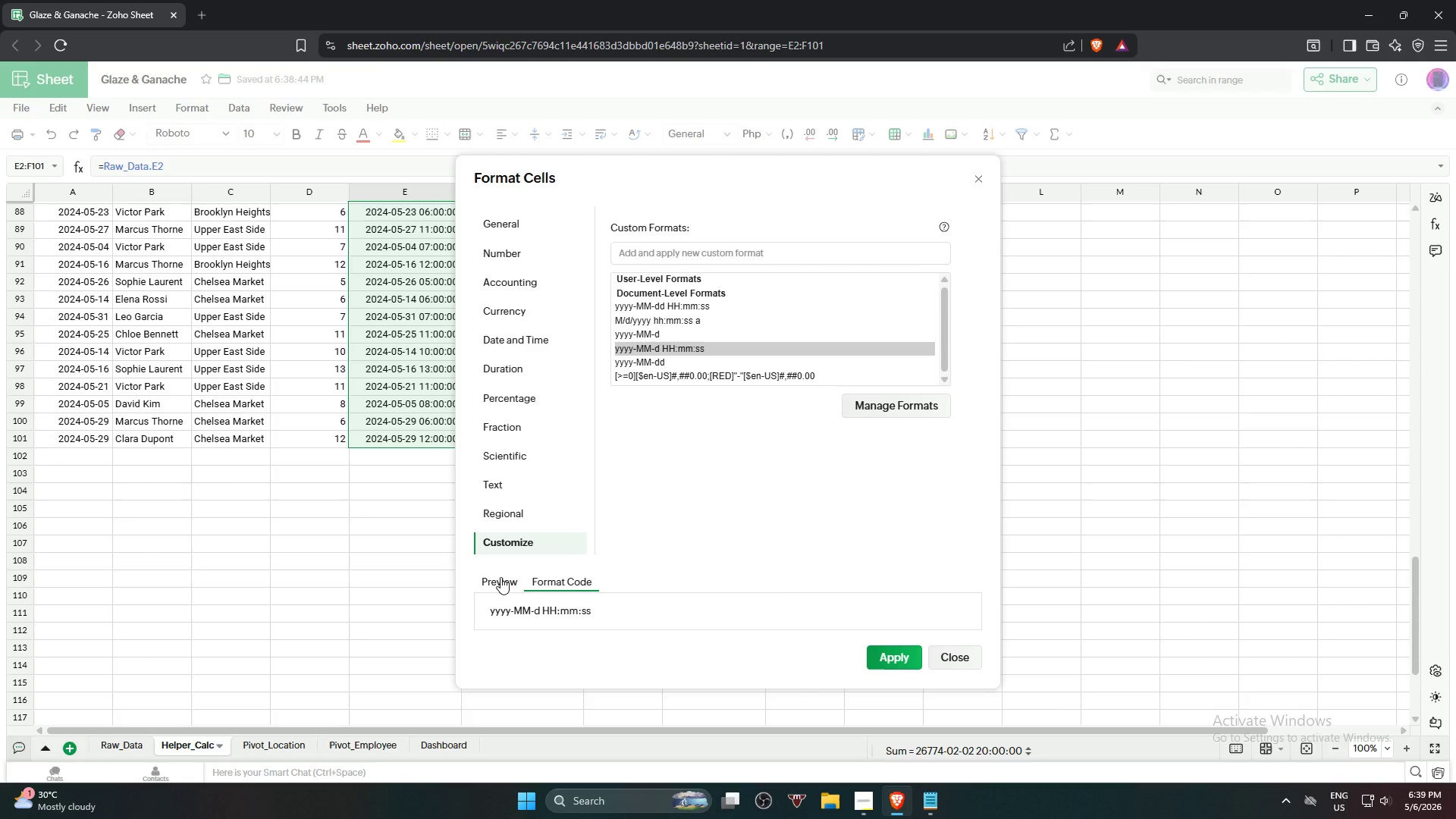 
left_click([500, 577])
 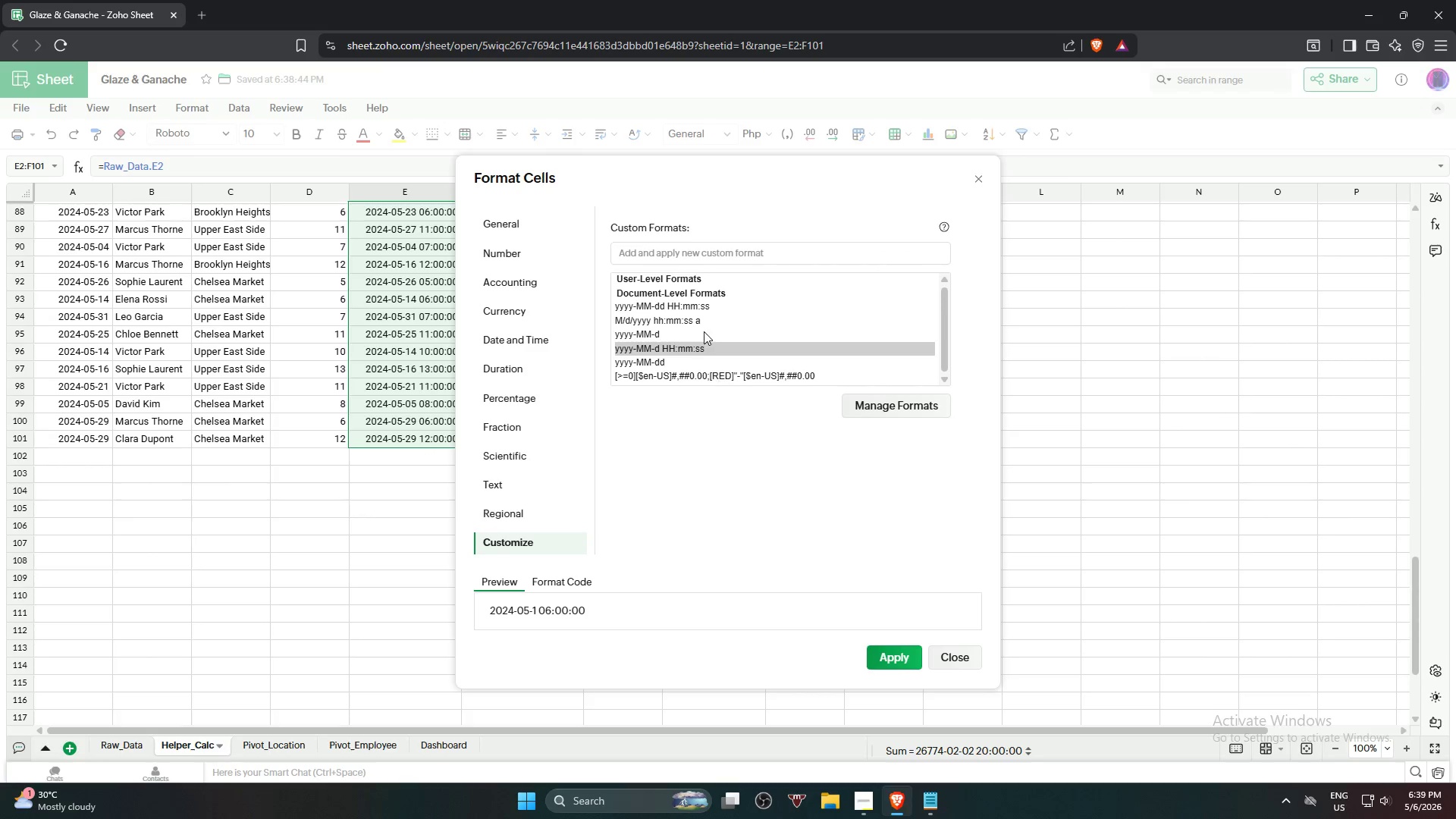 
left_click([692, 347])
 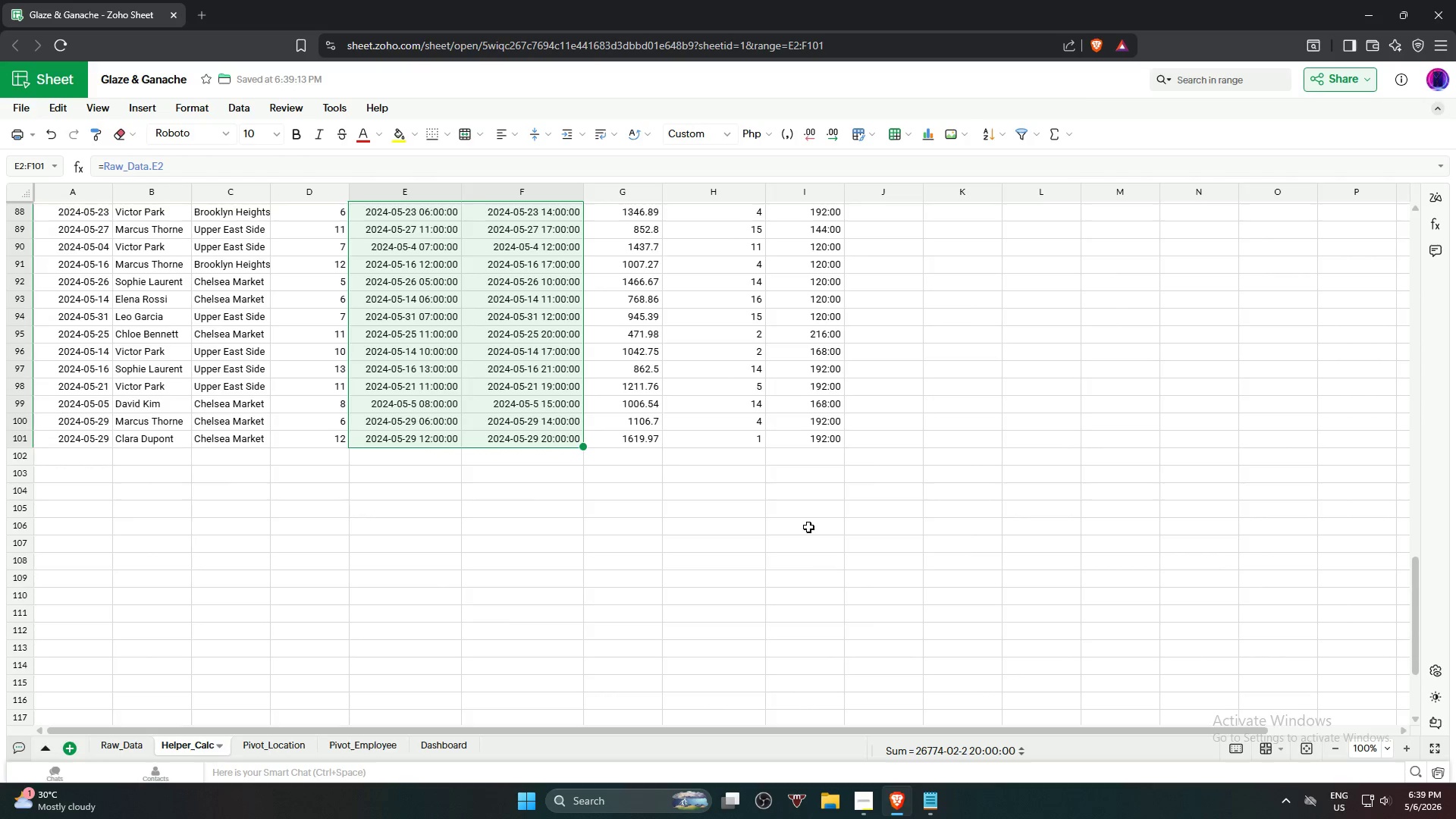 
scroll: coordinate [912, 449], scroll_direction: up, amount: 25.0
 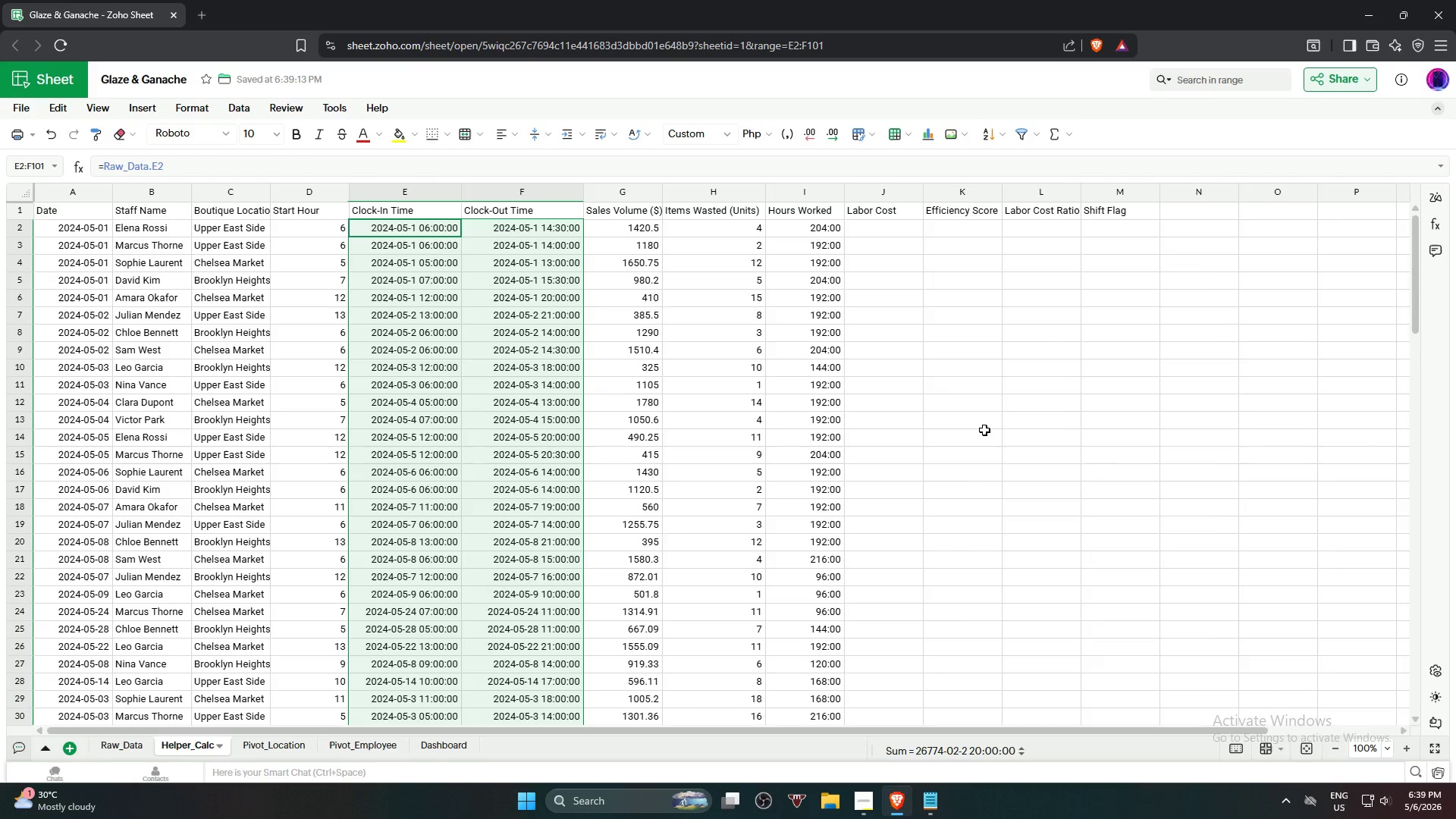 
scroll: coordinate [969, 435], scroll_direction: down, amount: 20.0
 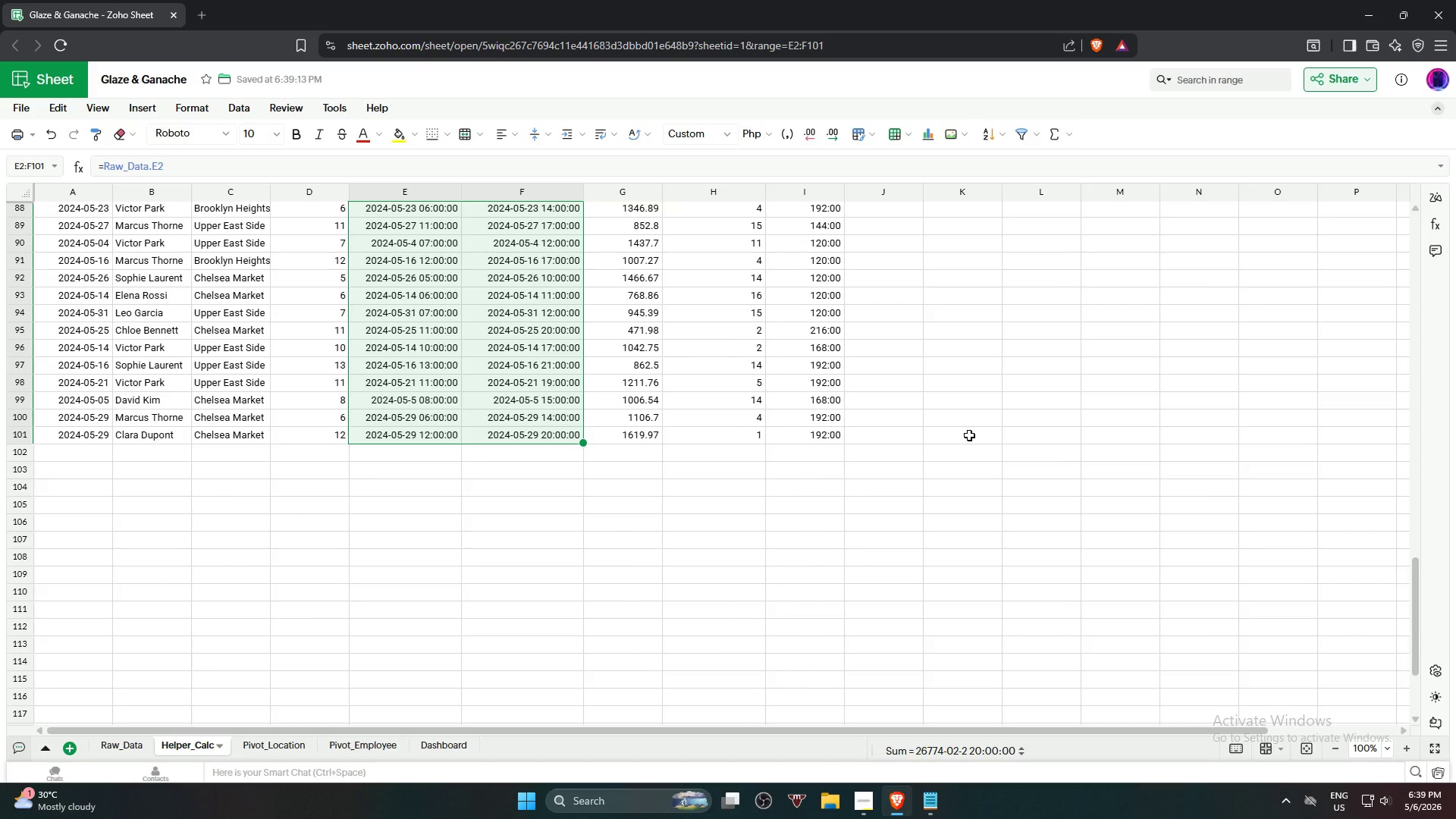 
left_click([969, 435])
 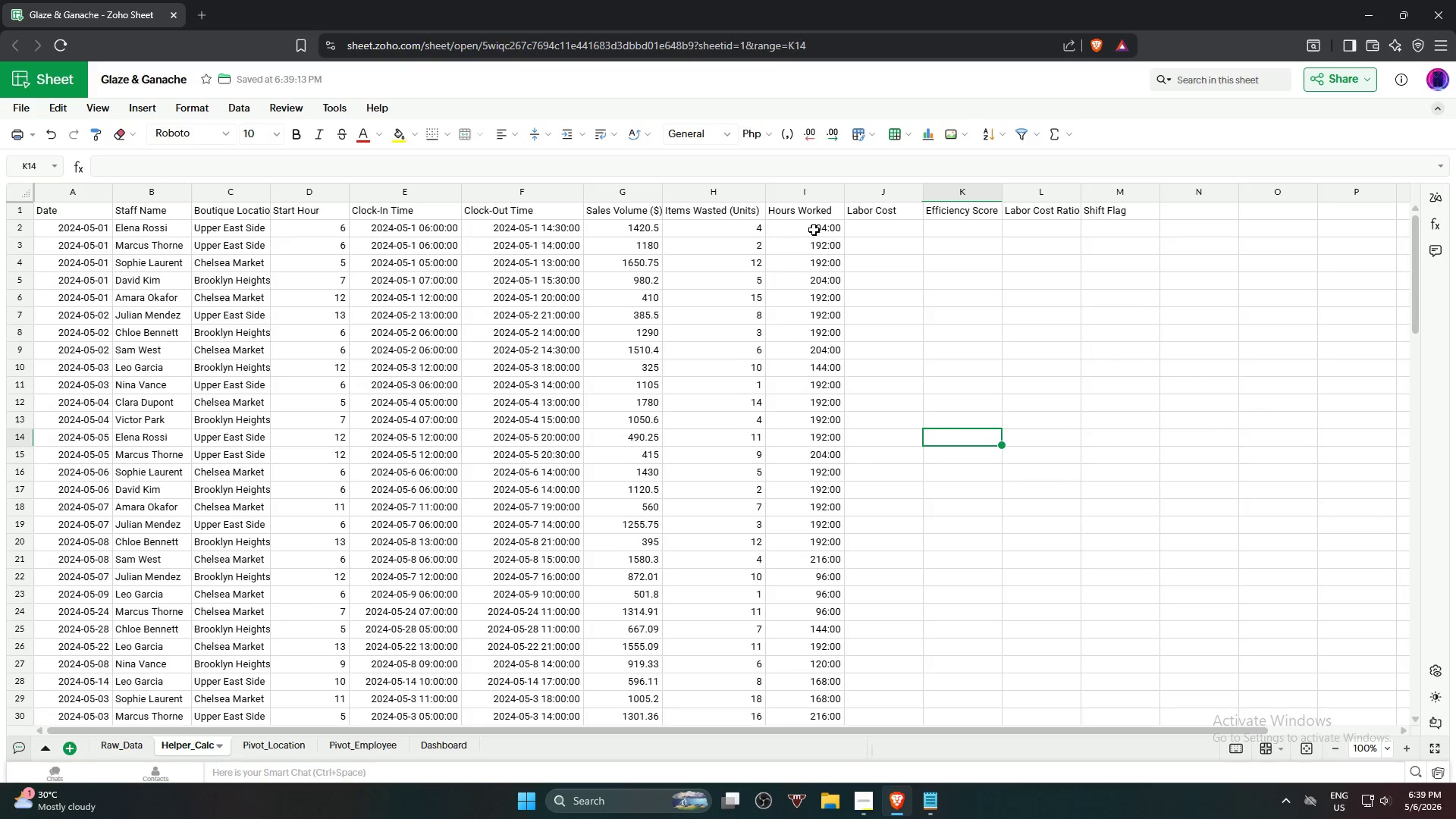 
scroll: coordinate [969, 435], scroll_direction: up, amount: 24.0
 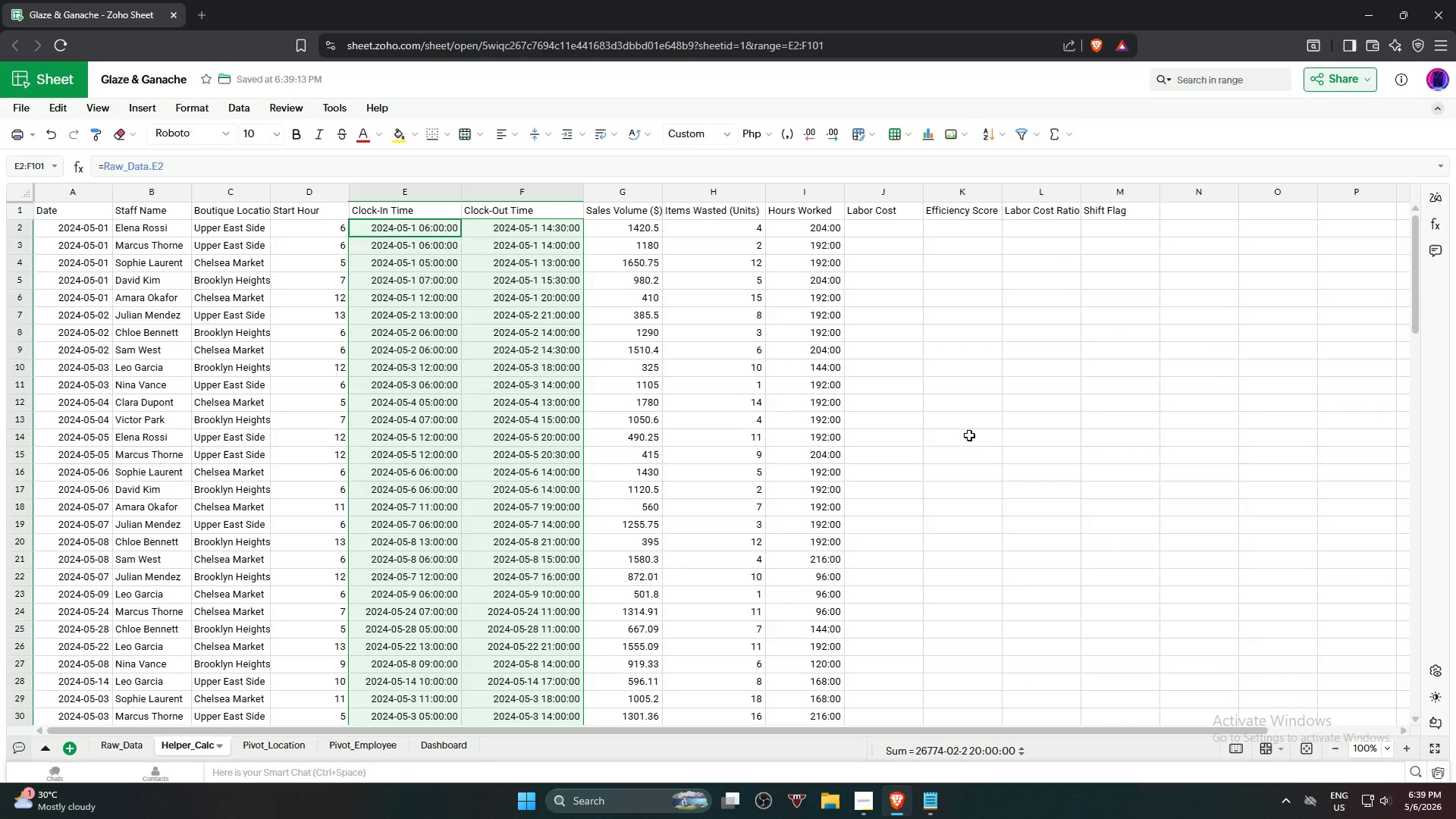 
left_click([814, 229])
 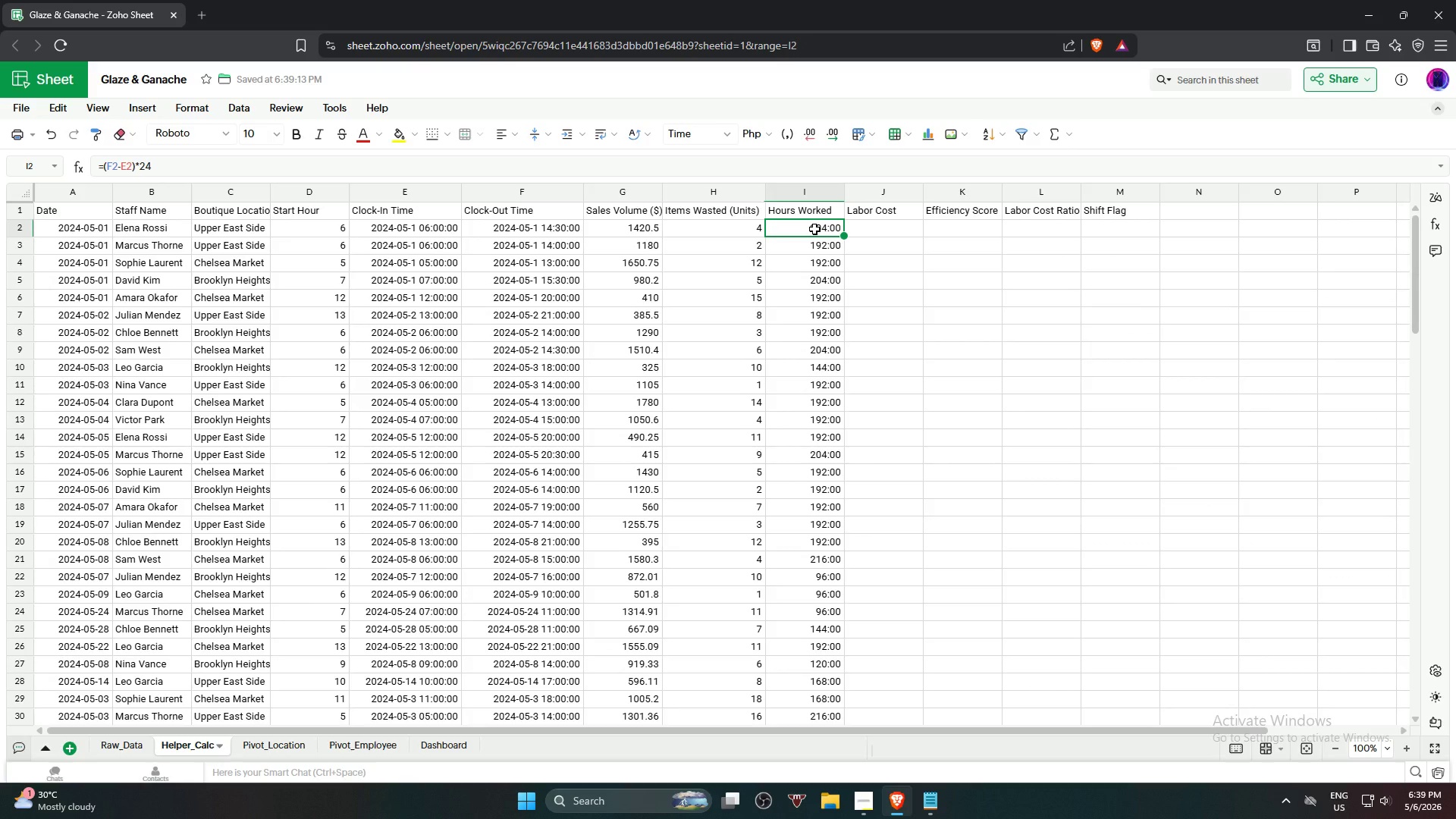 
key(Equal)
 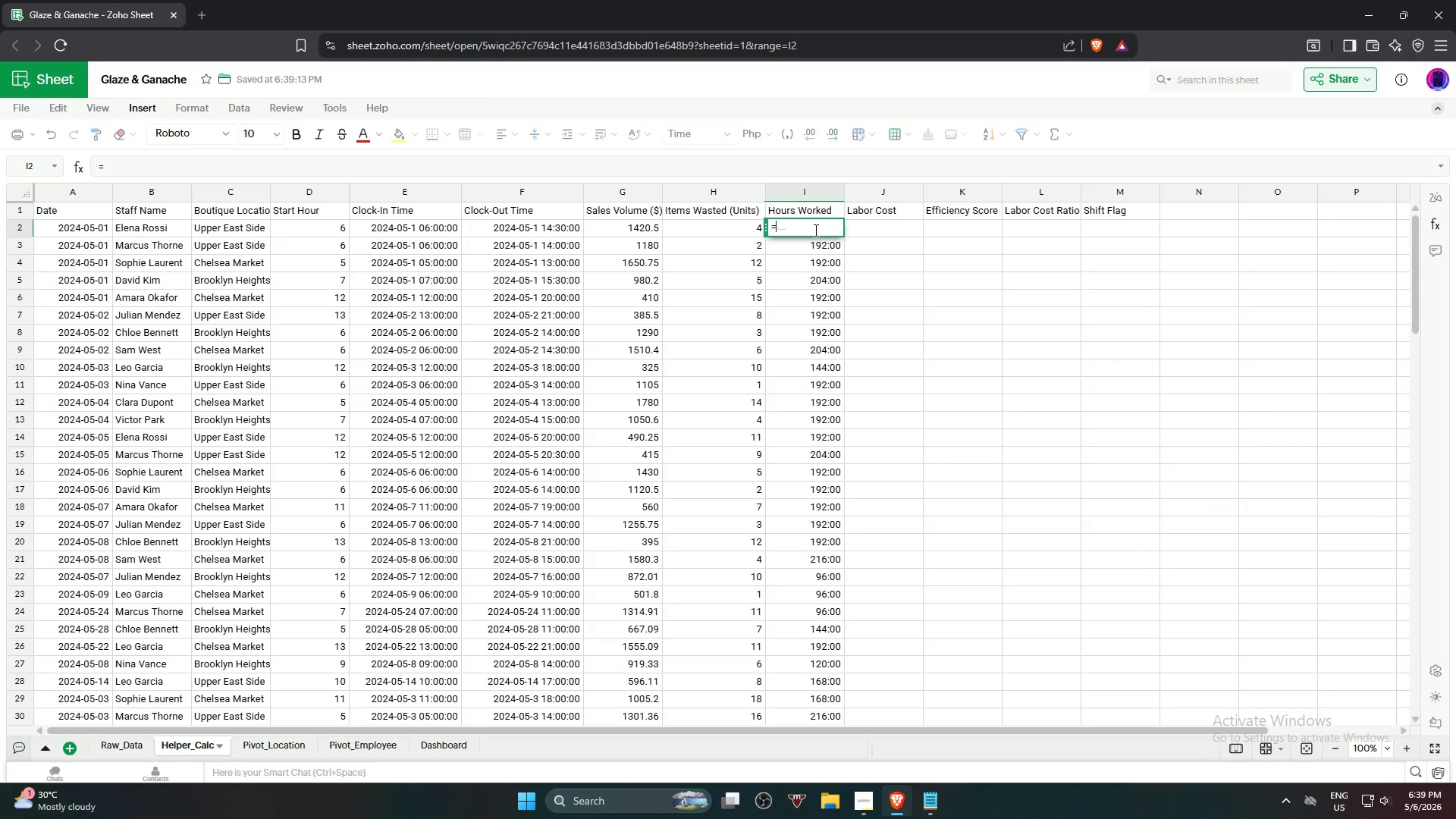 
key(Shift+9)
 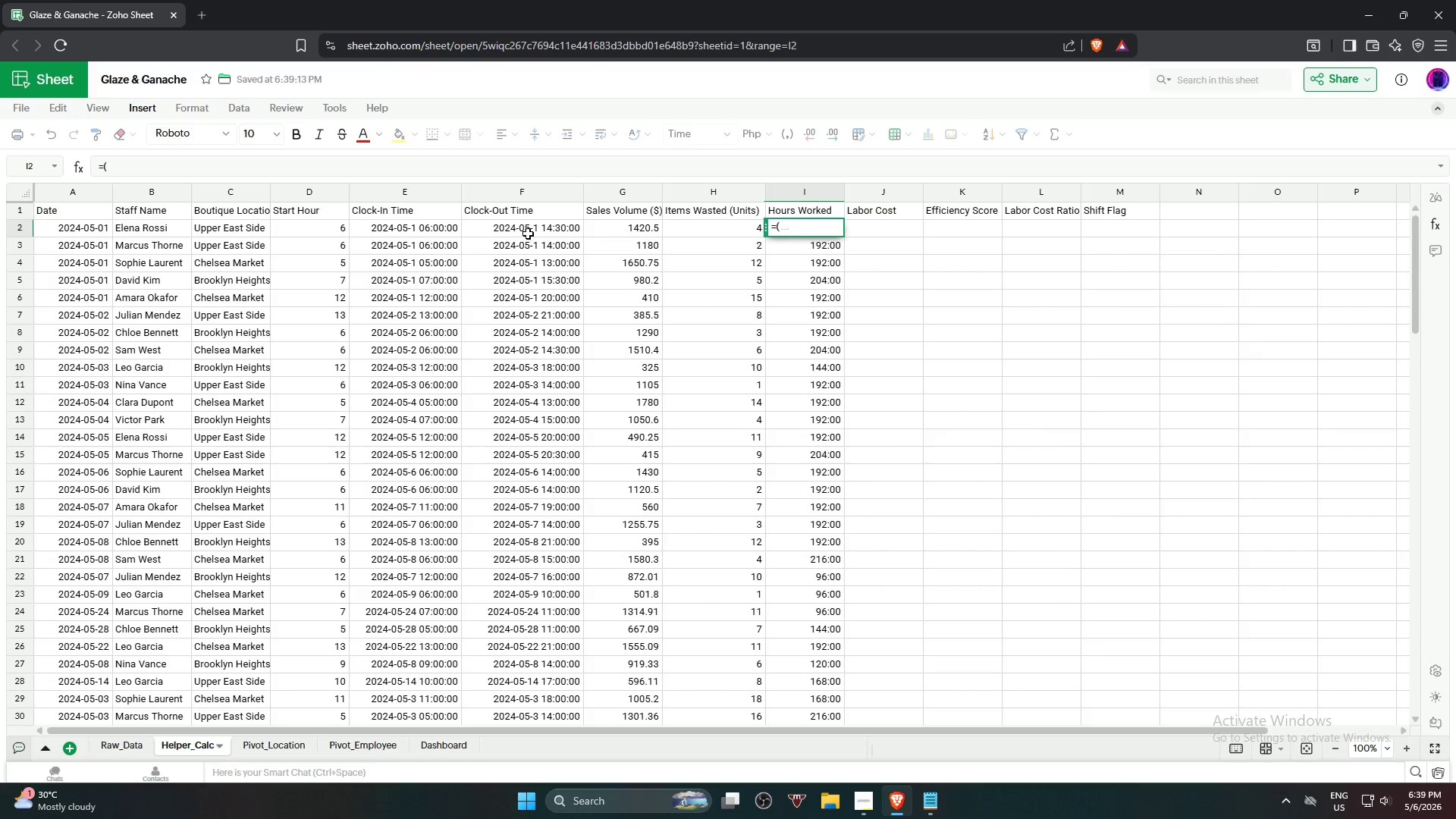 
left_click([530, 232])
 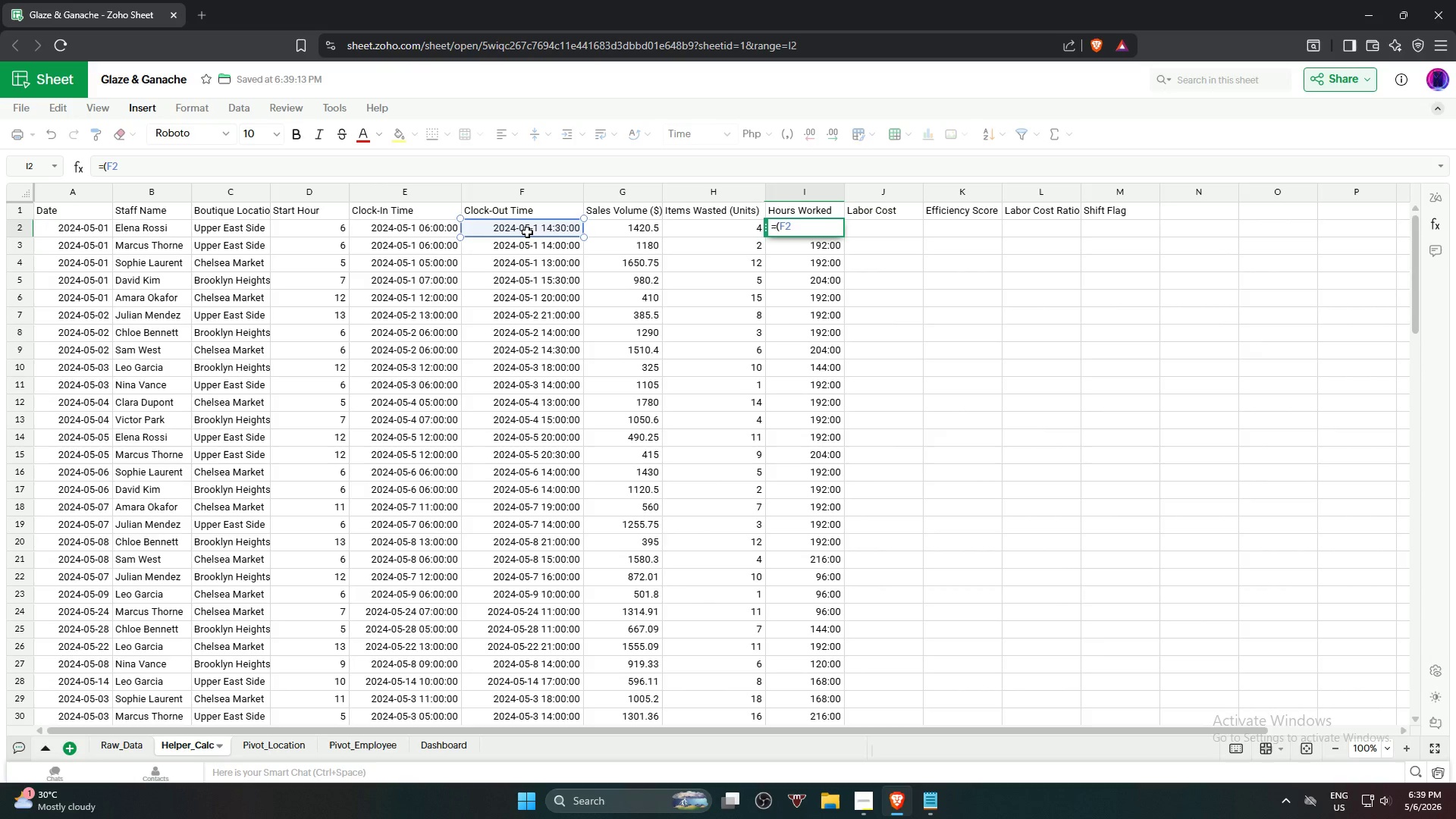 
key(NumpadSubtract)
 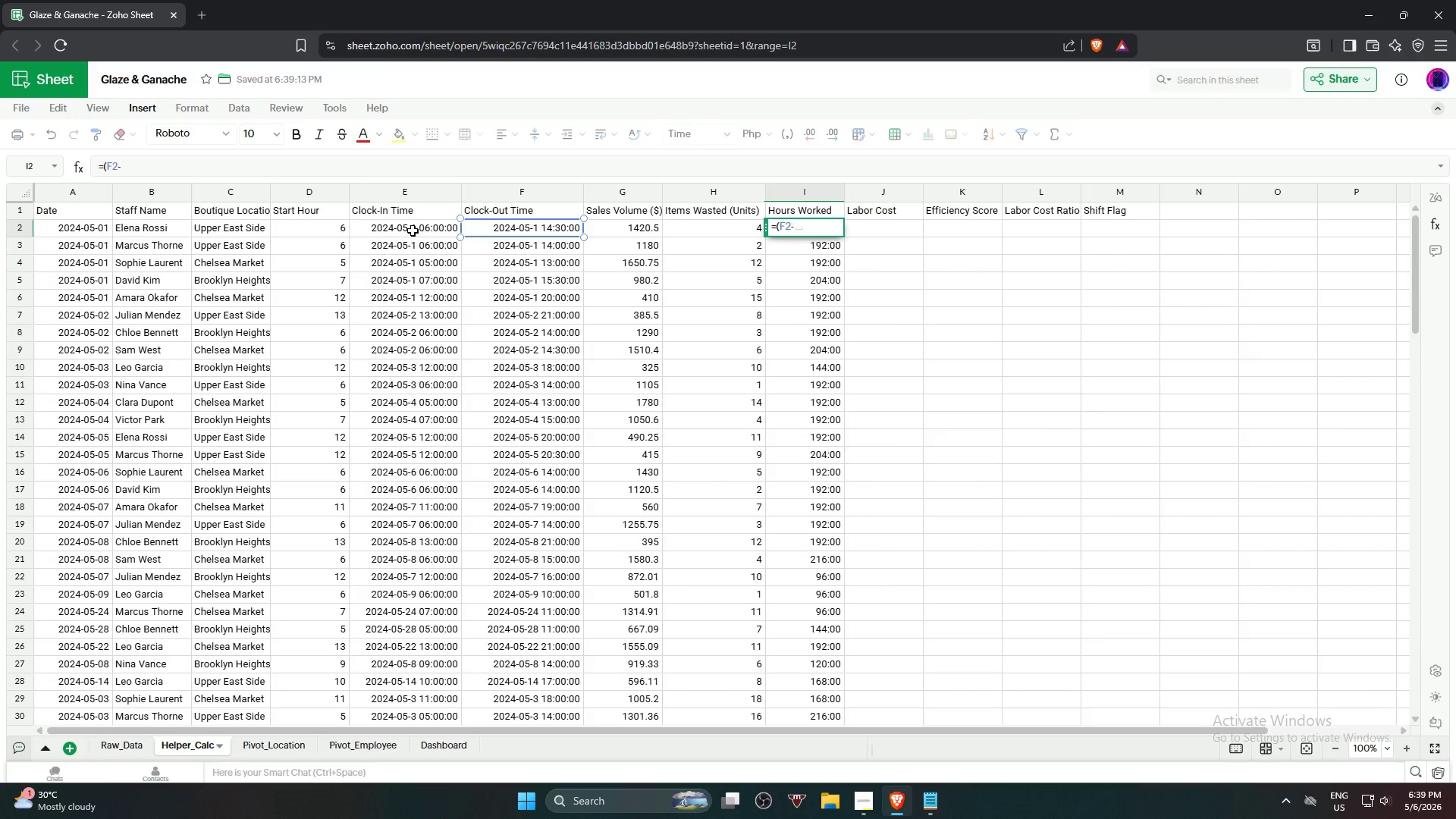 
left_click([412, 231])
 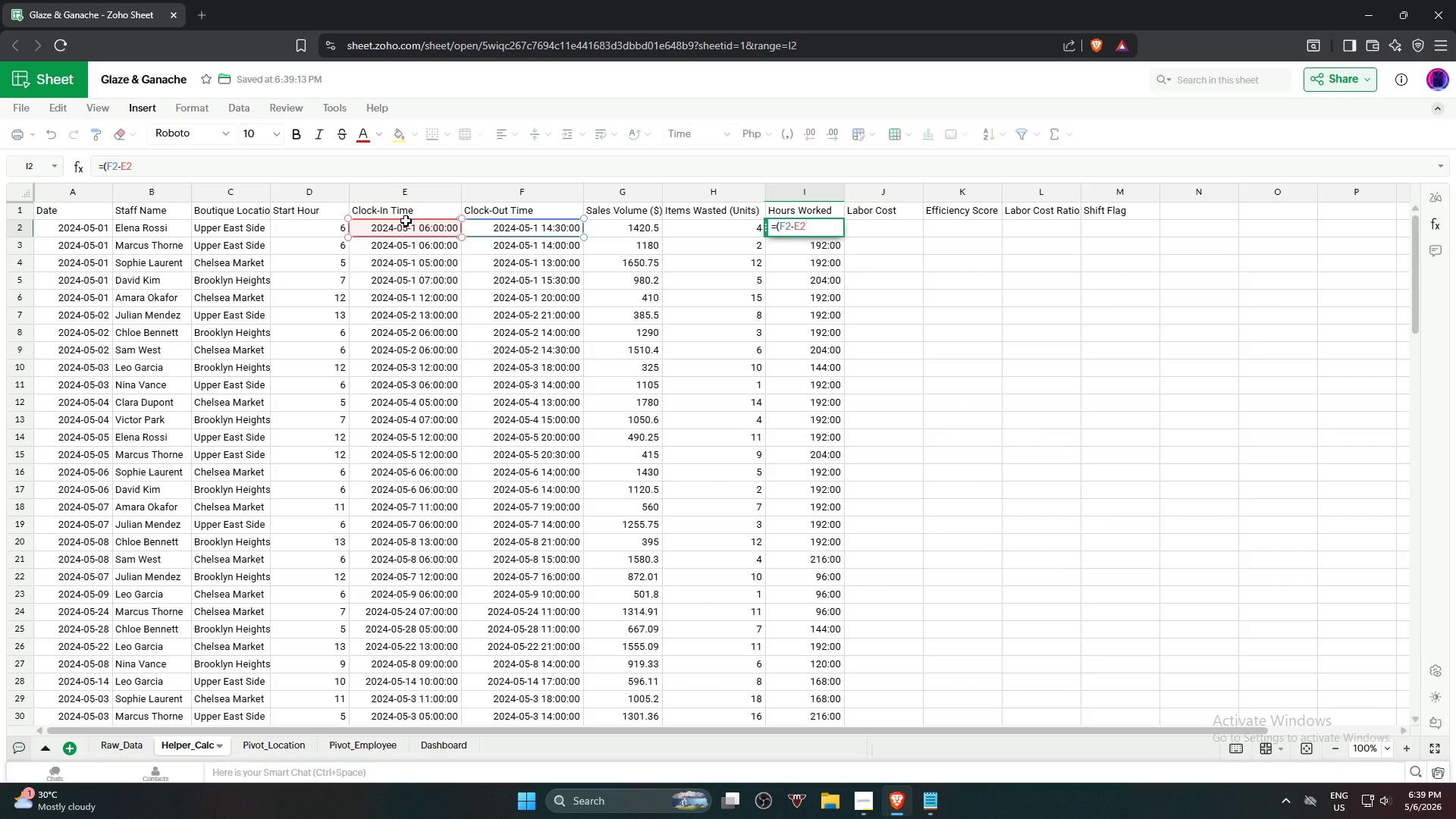 
key(Shift+0)
 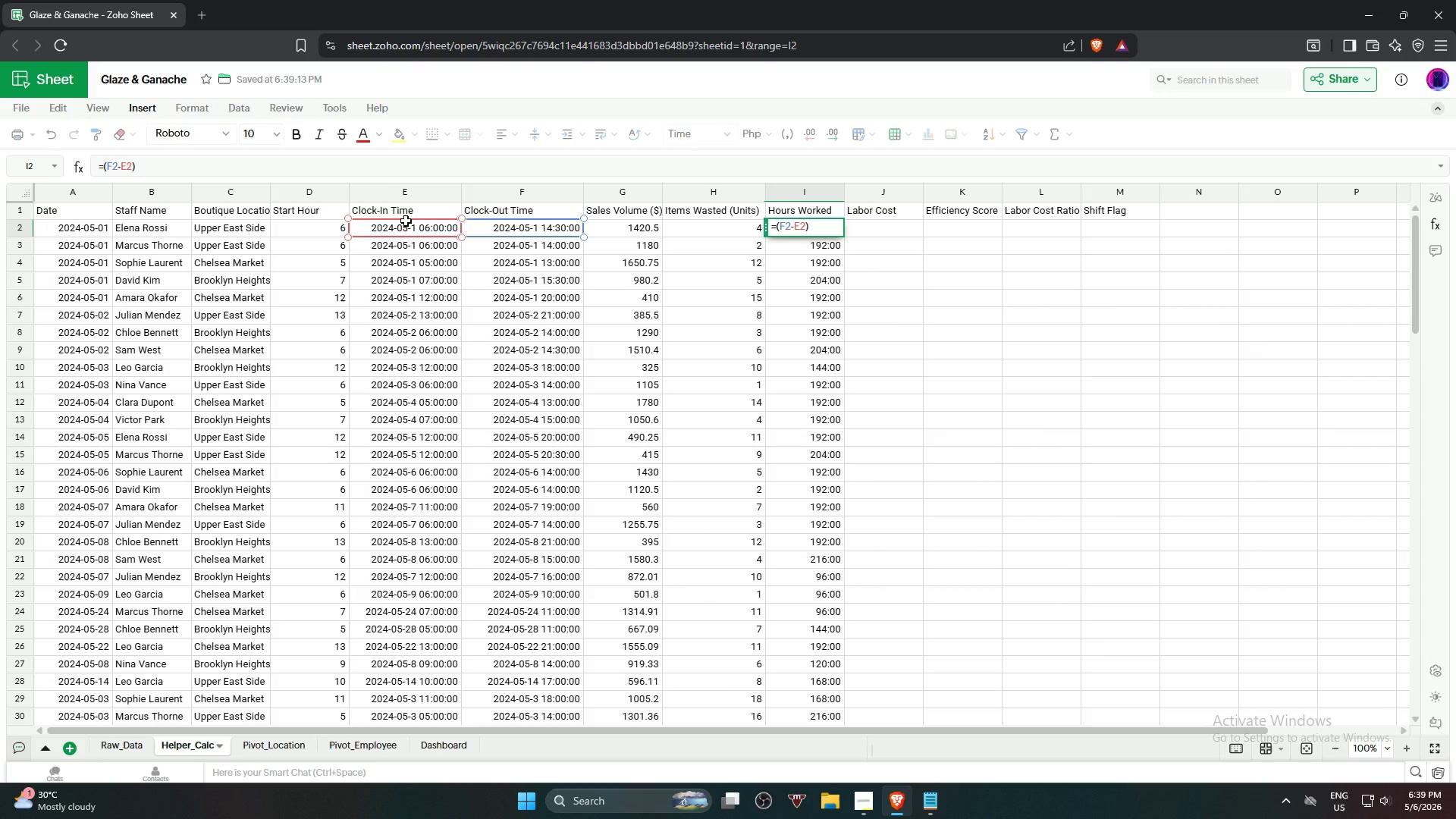 
key(Enter)
 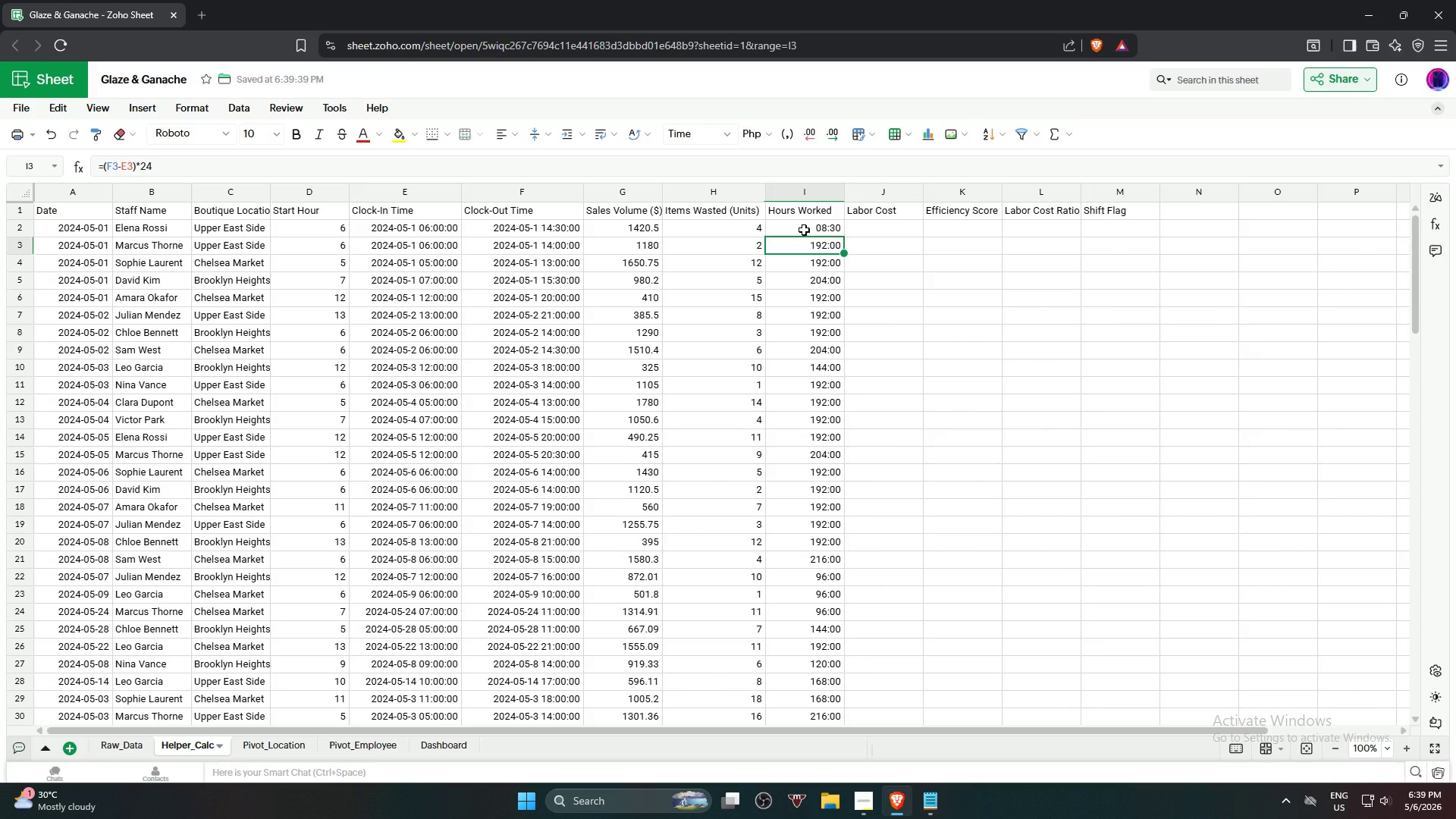 
wait(8.0)
 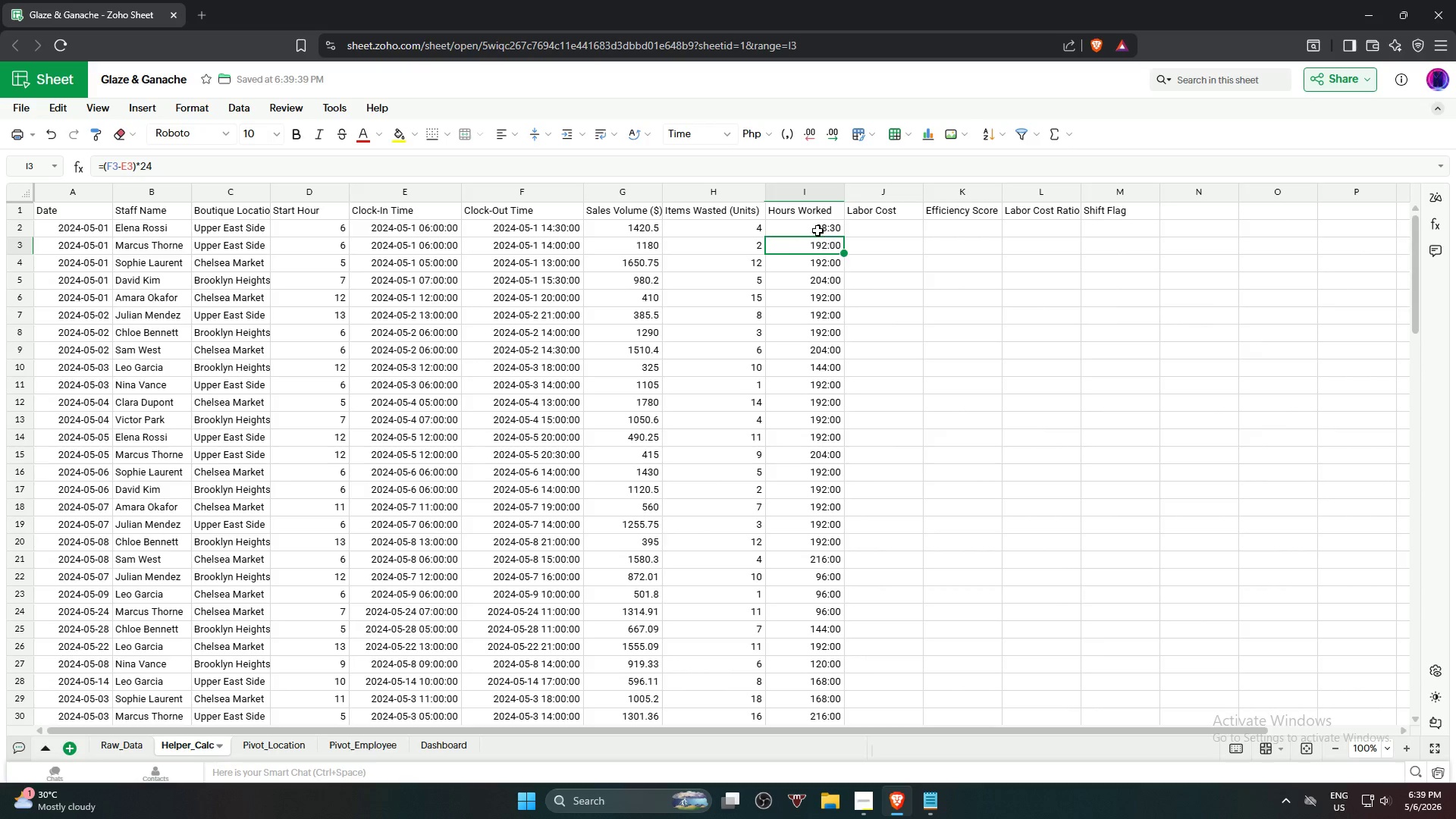 
left_click([804, 230])
 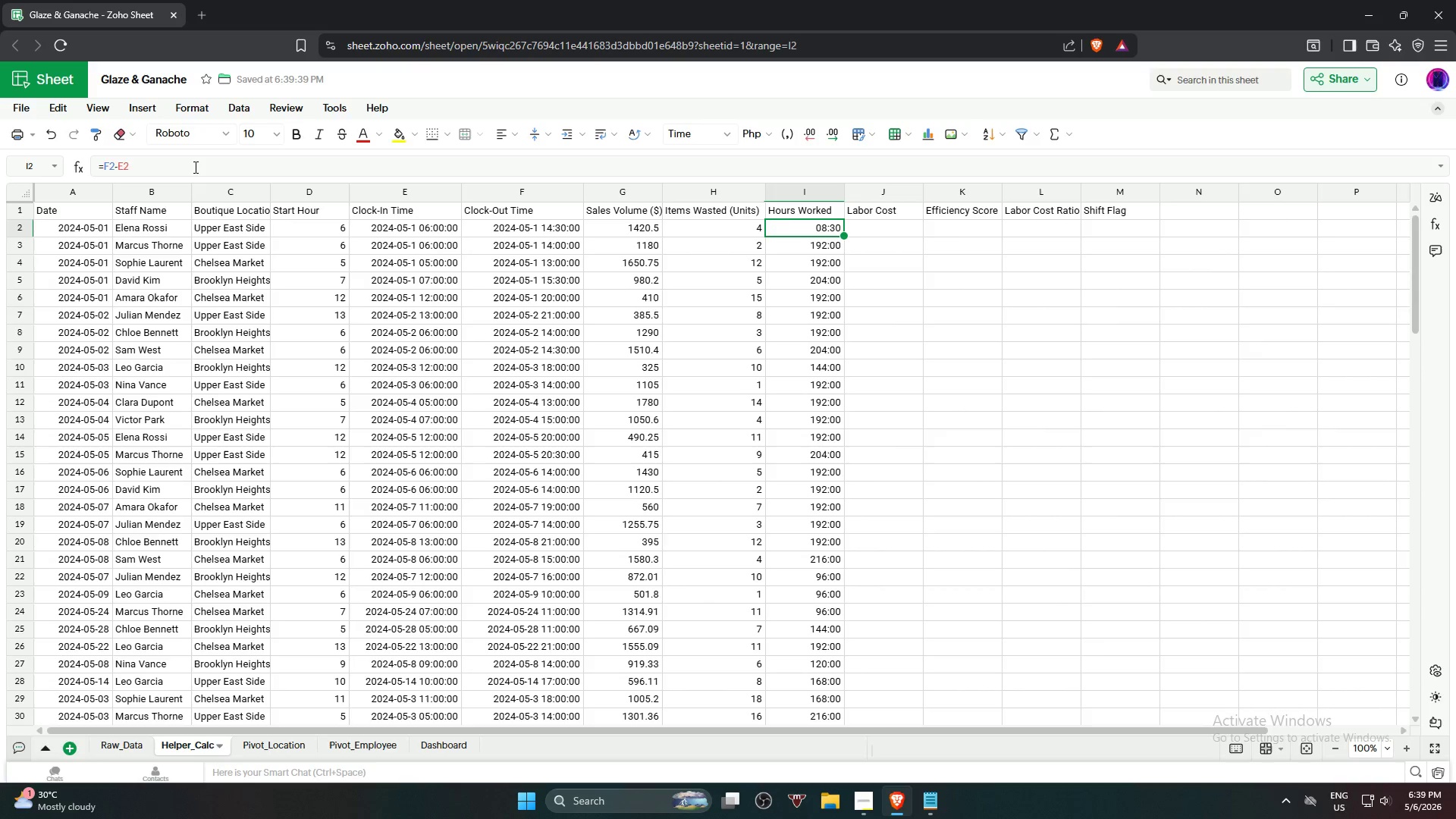 
left_click([183, 161])
 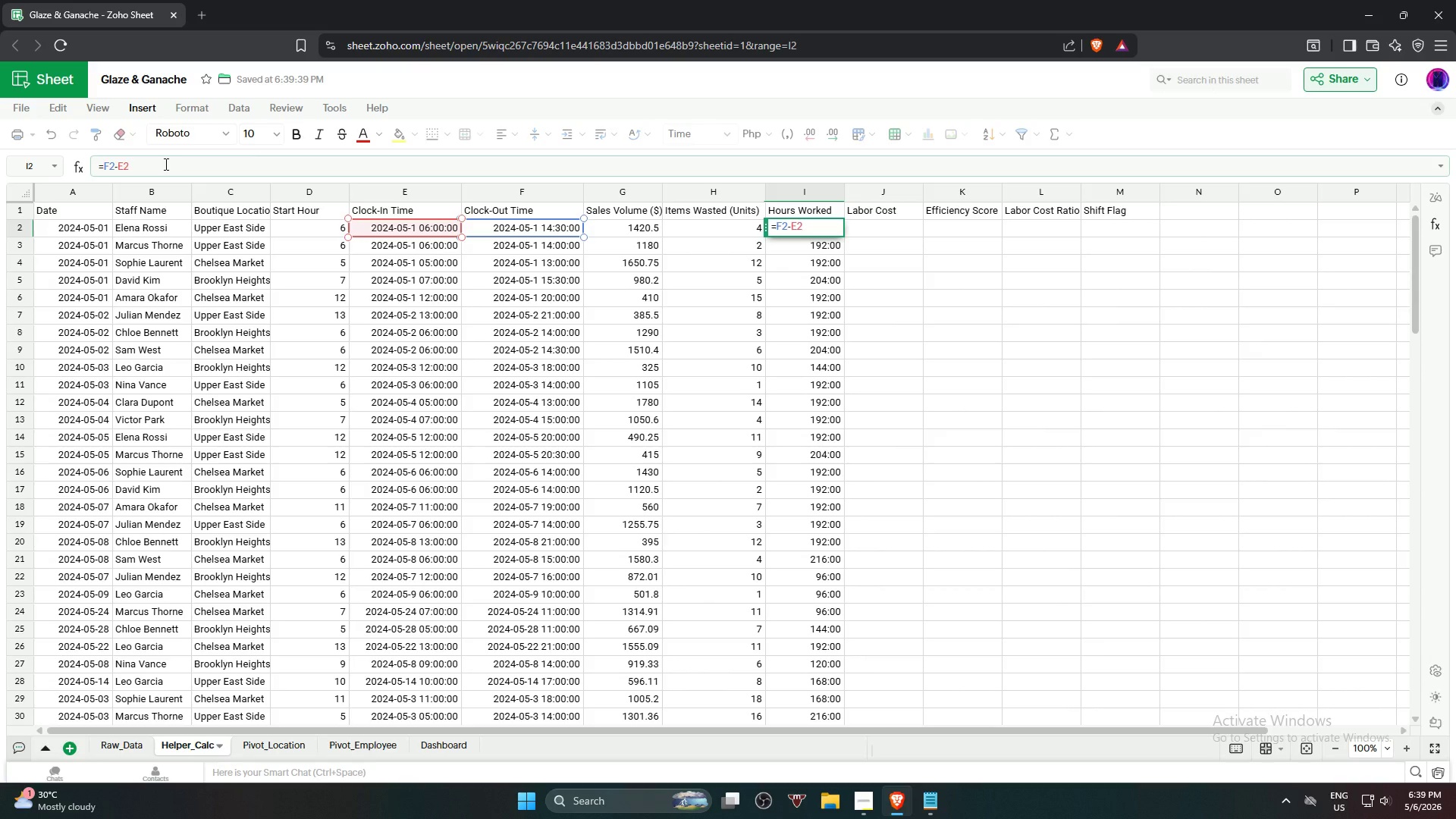 
key(Shift+0)
 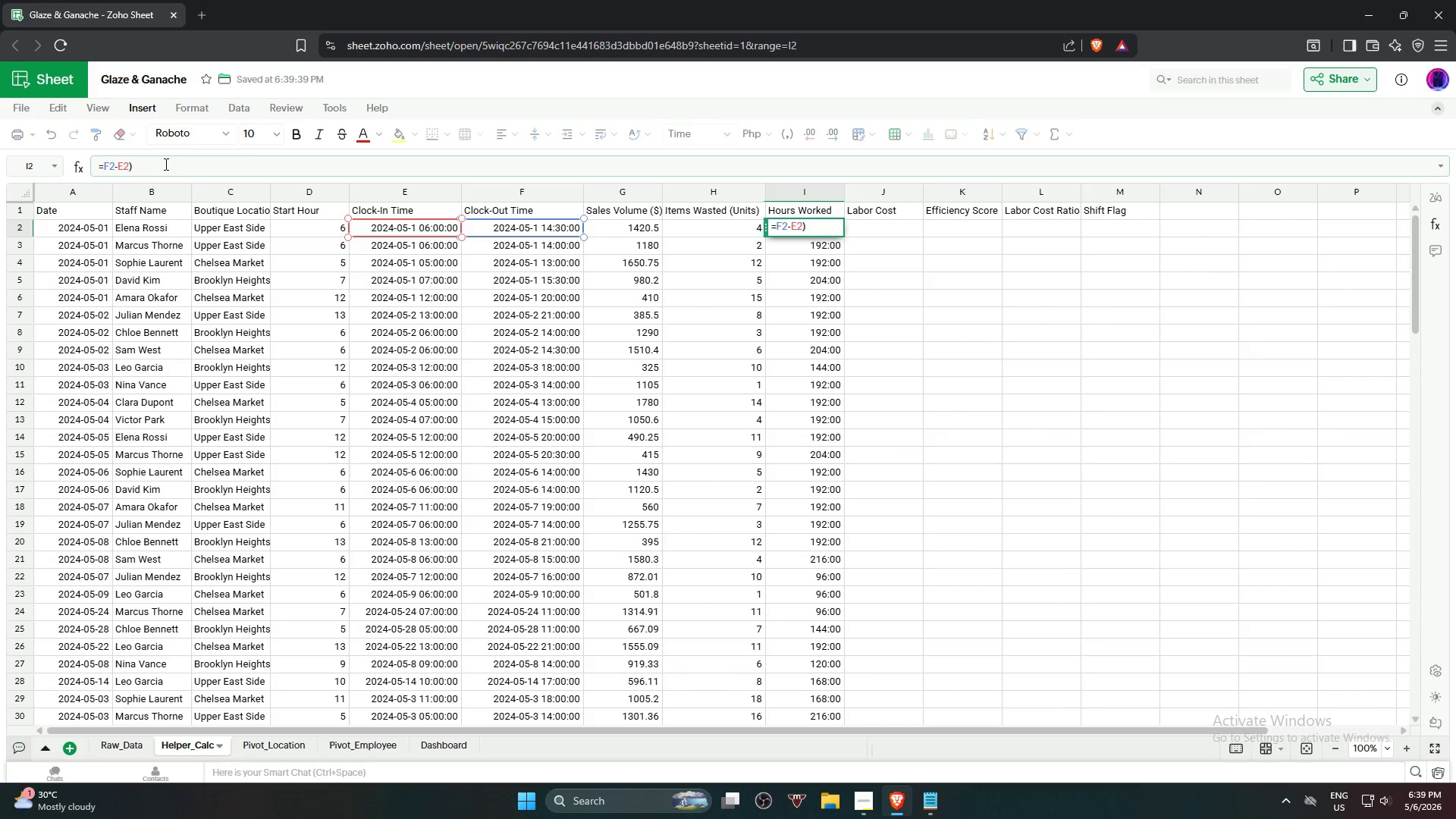 
key(ArrowLeft)
 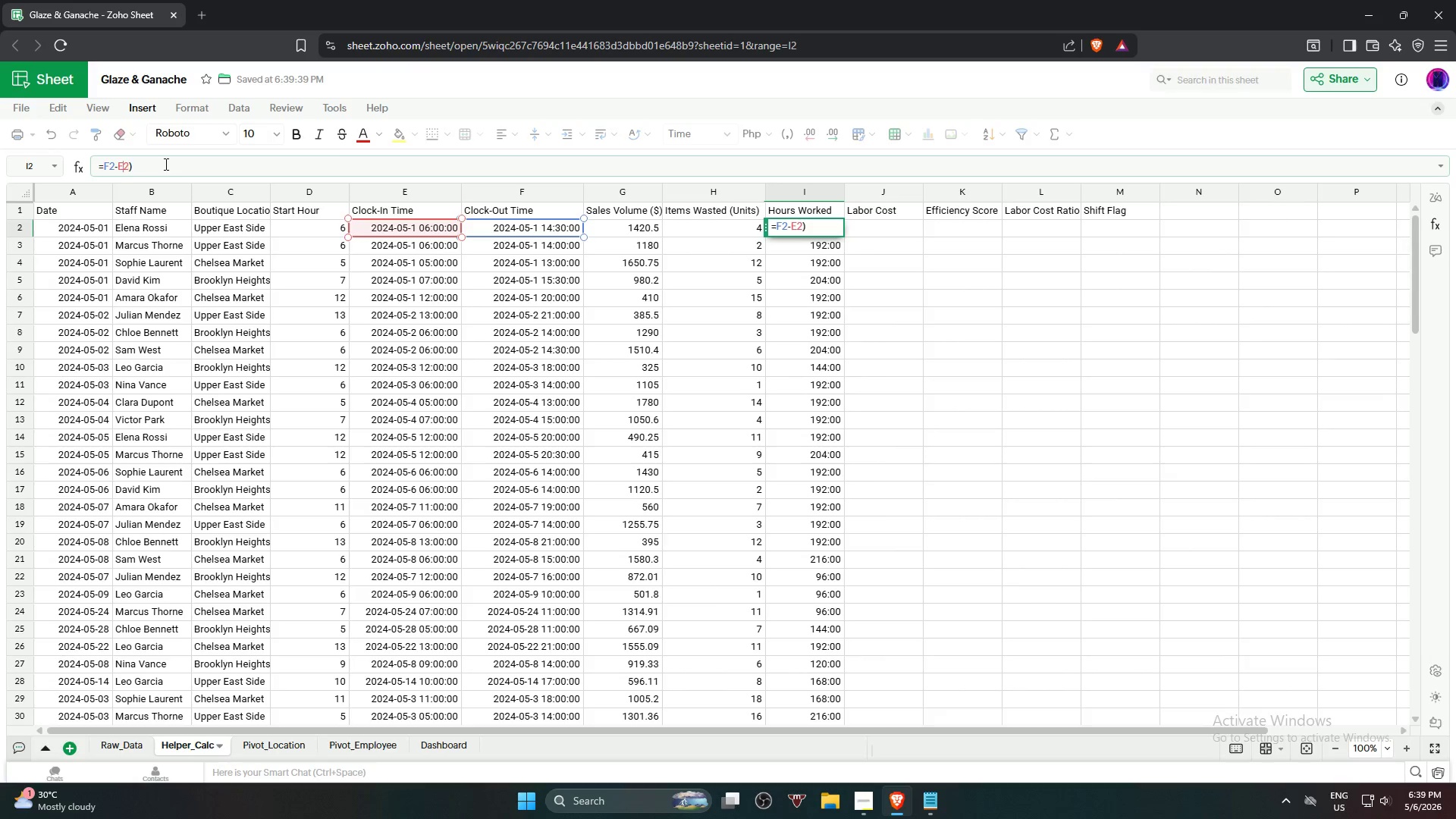 
key(ArrowLeft)
 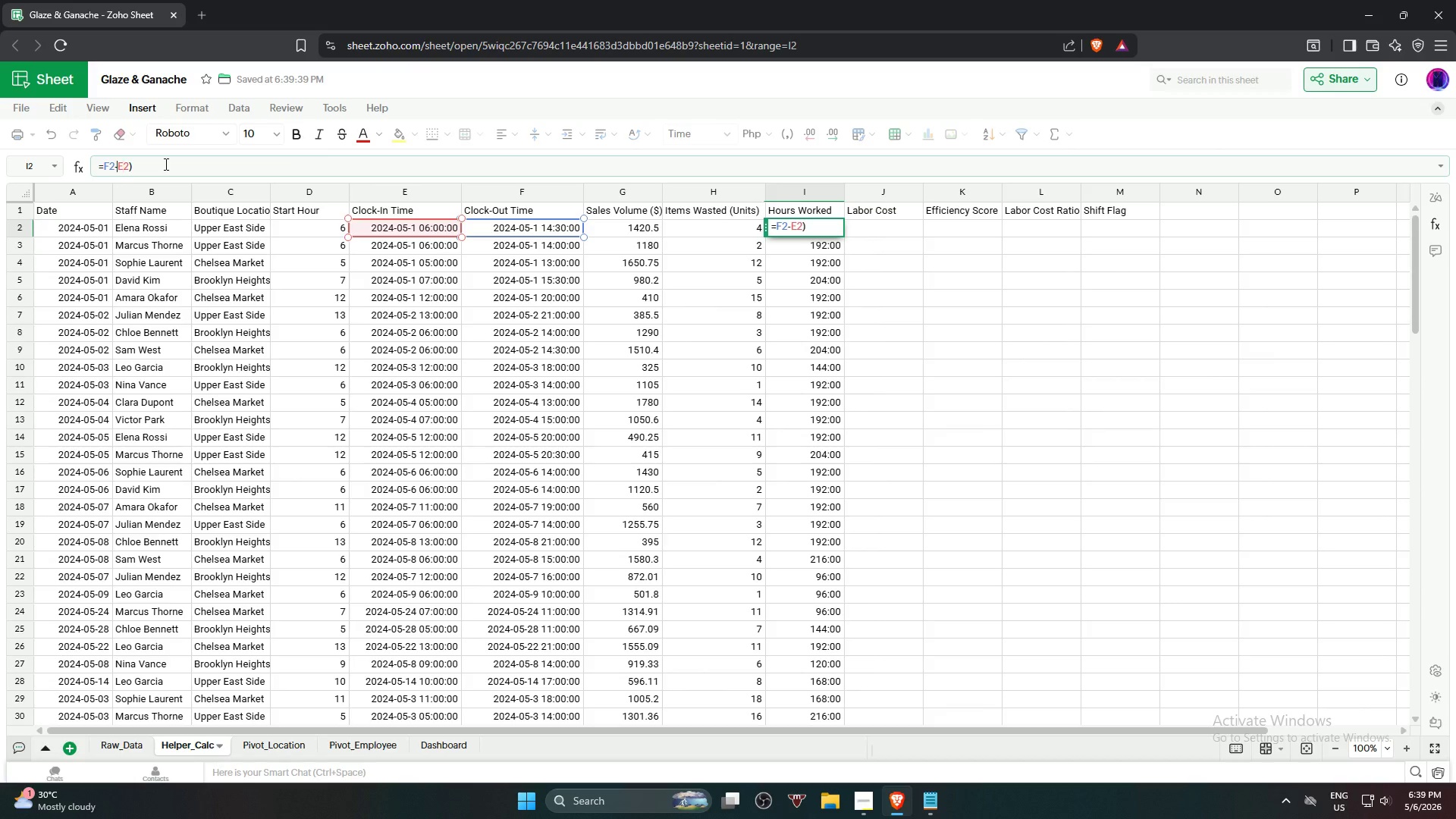 
key(ArrowLeft)
 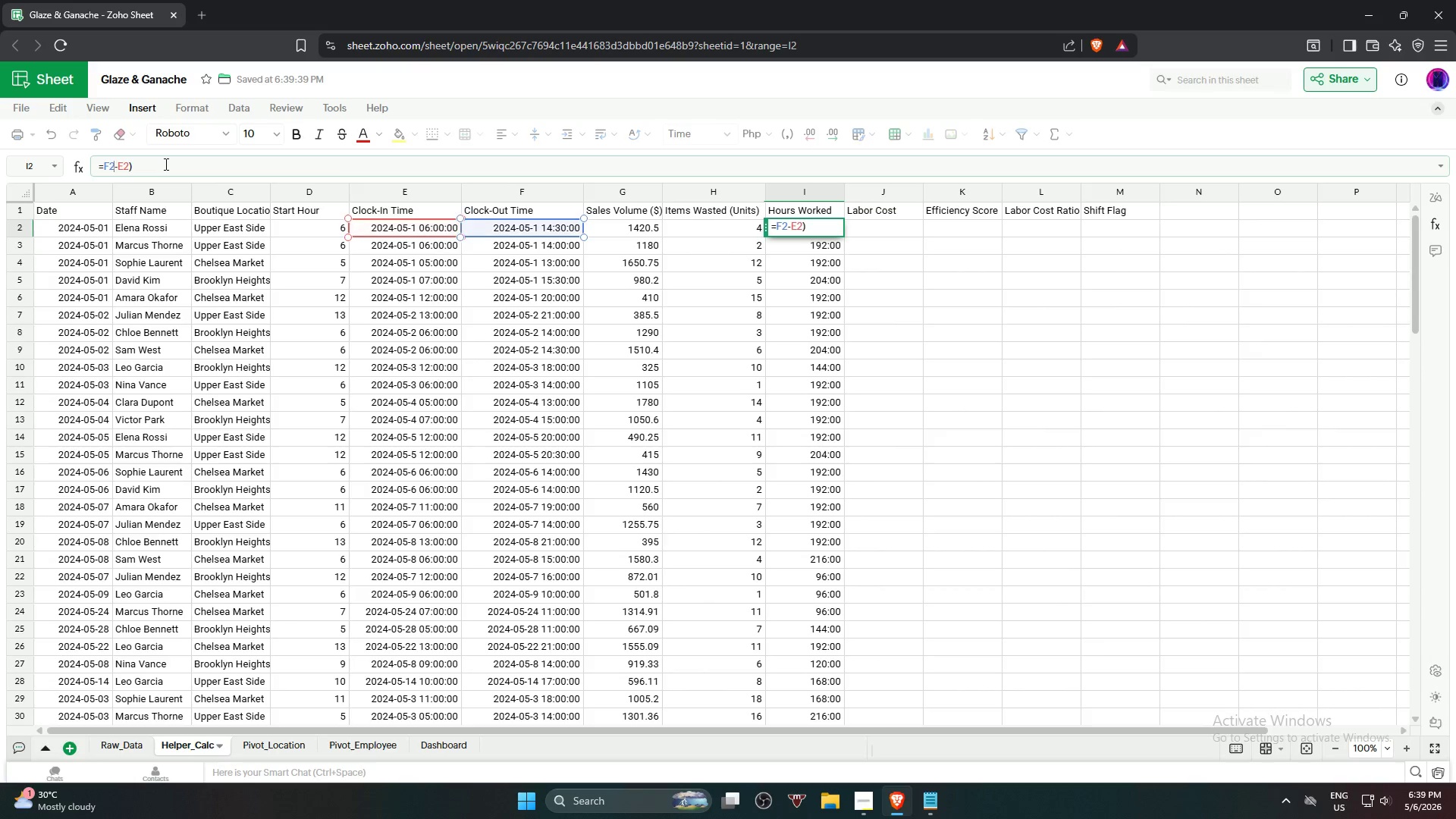 
key(ArrowLeft)
 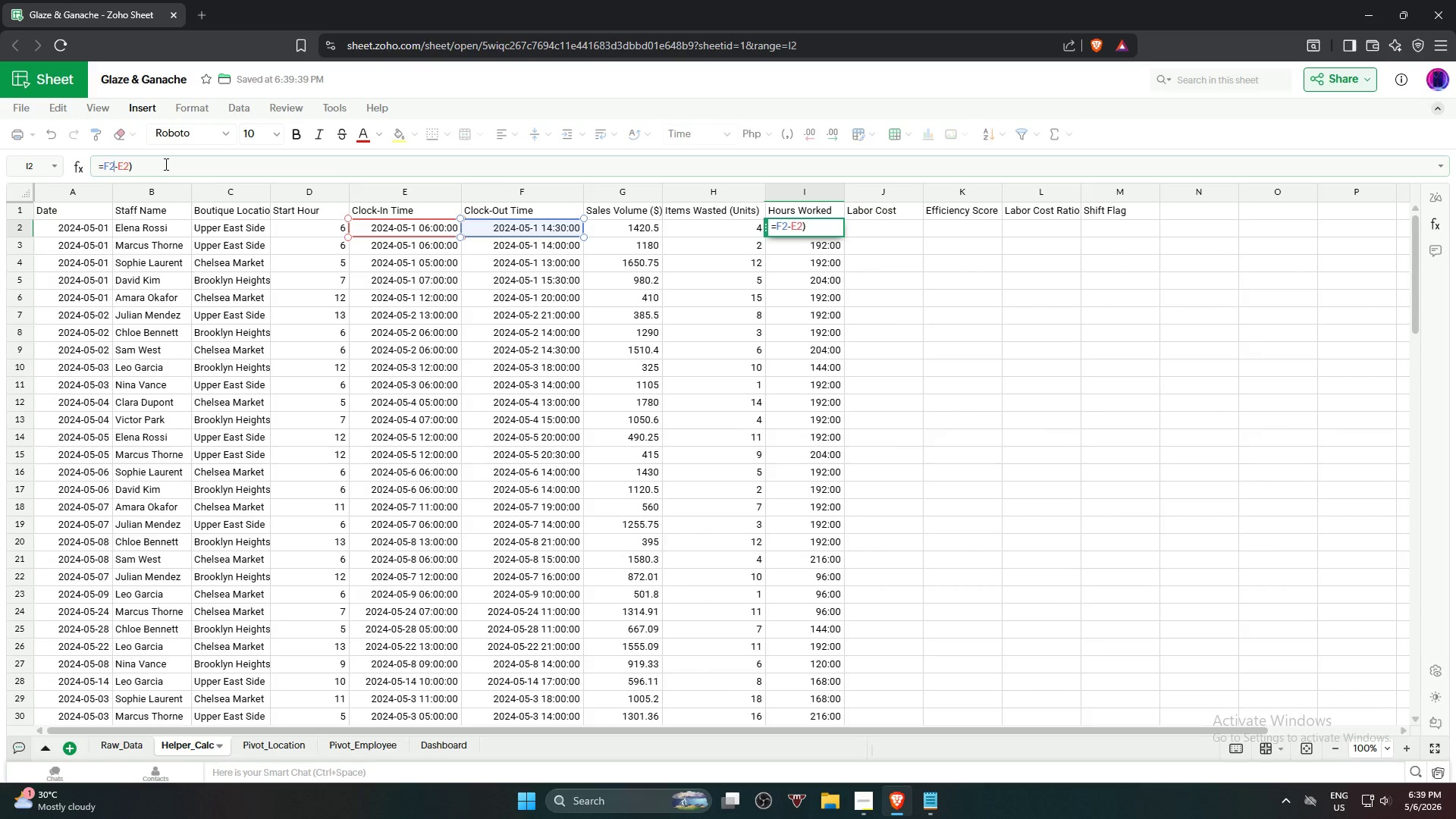 
key(ArrowLeft)
 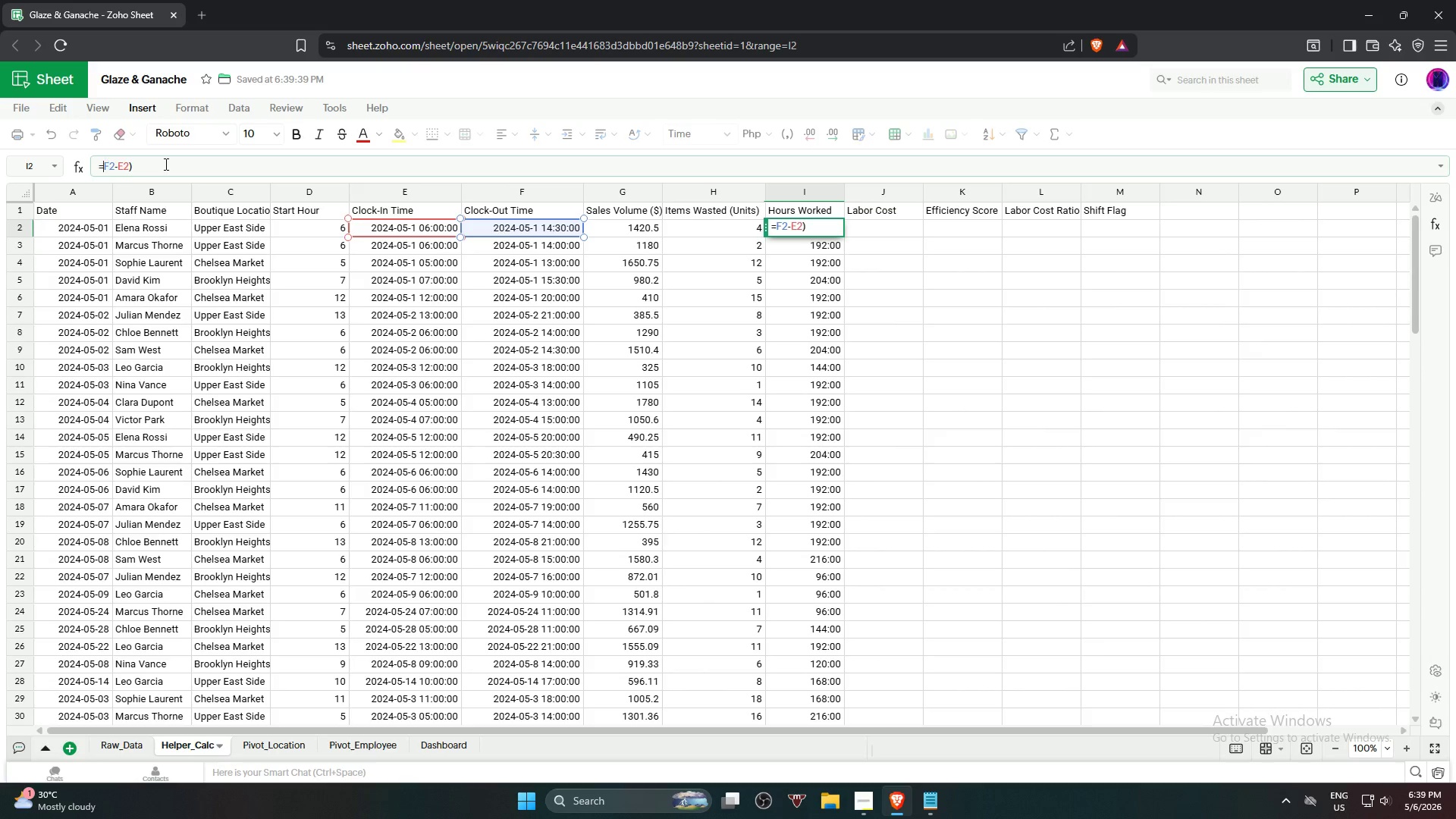 
key(ArrowLeft)
 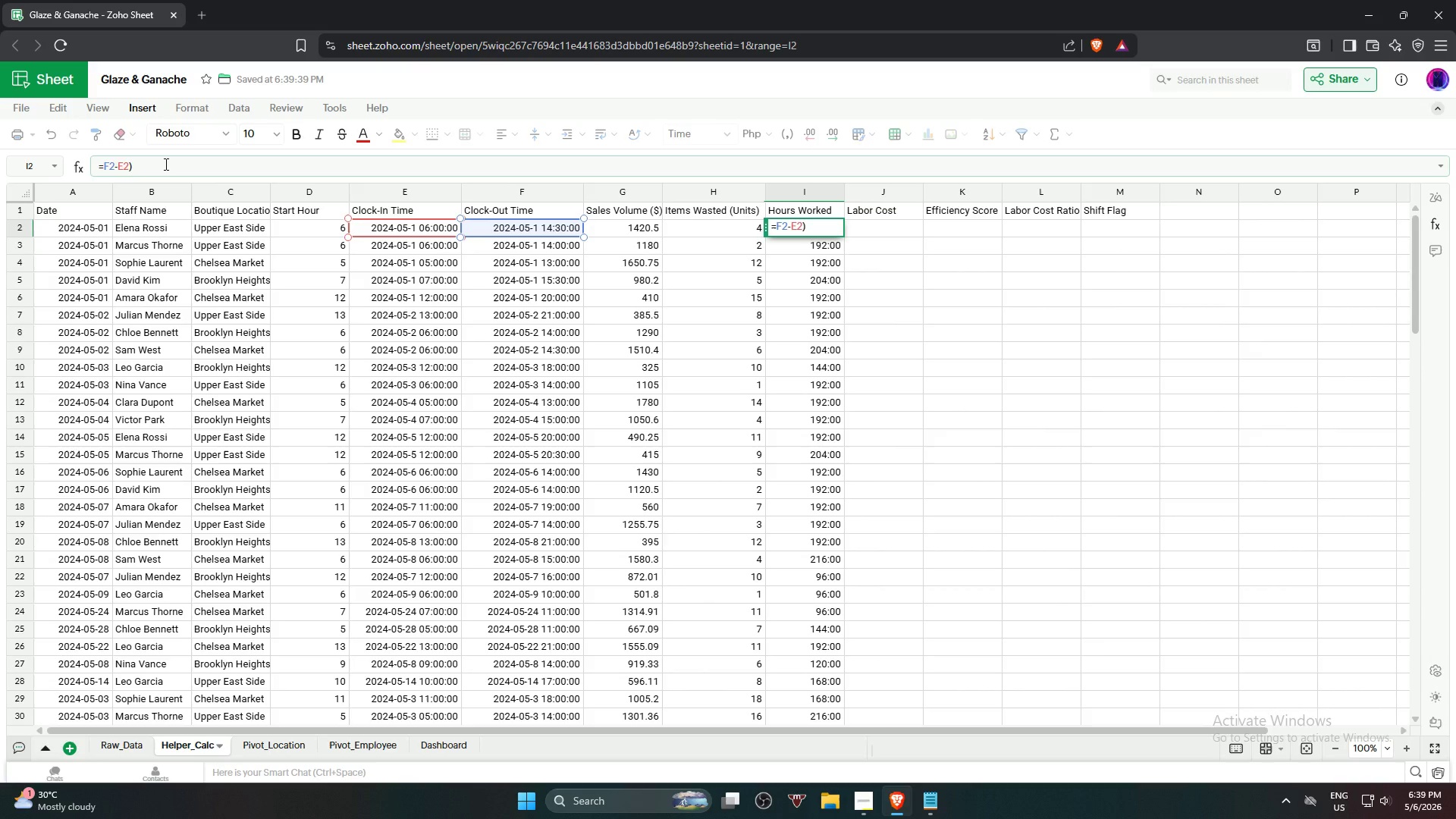 
key(Shift+9)
 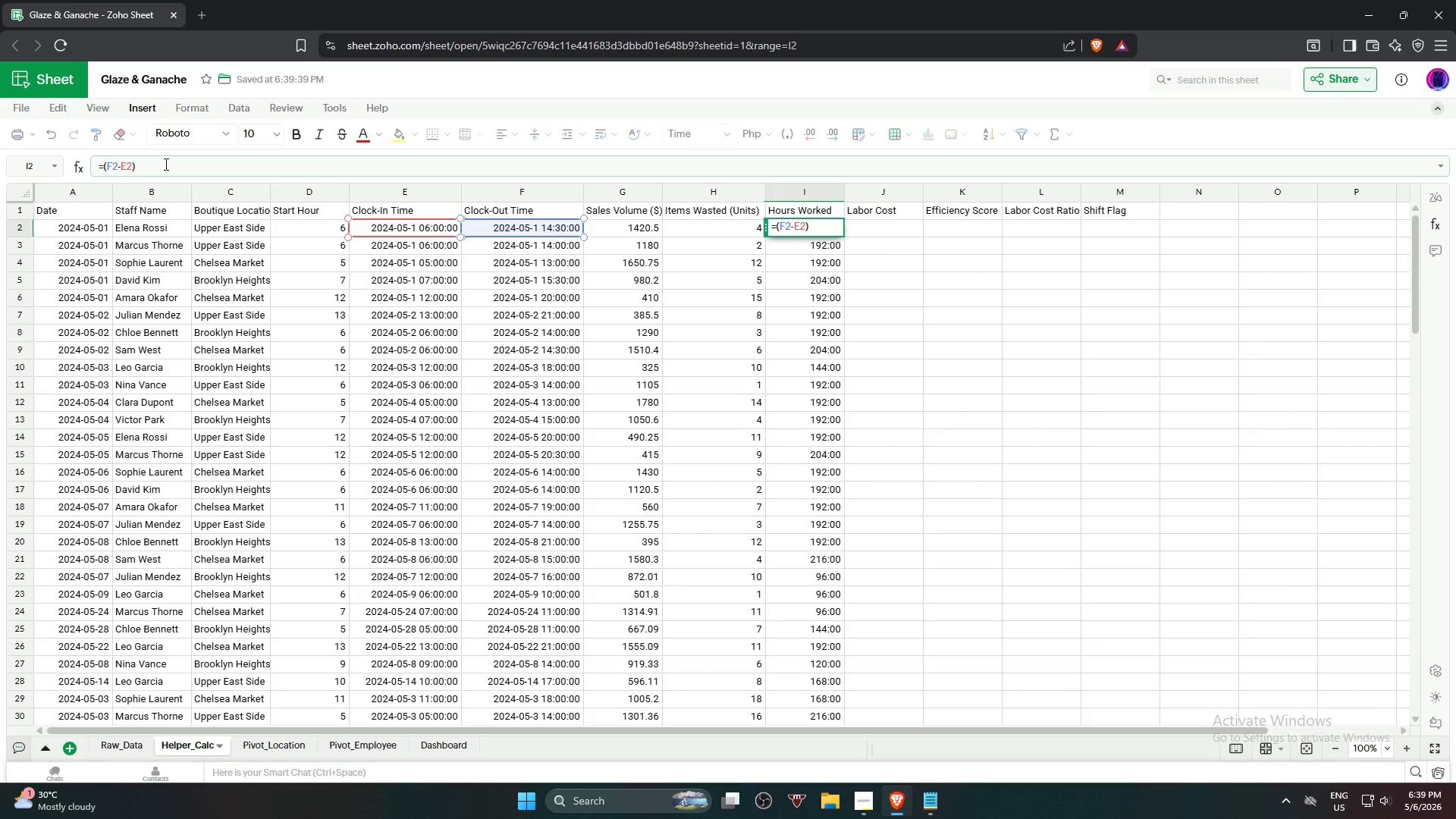 
key(ArrowRight)
 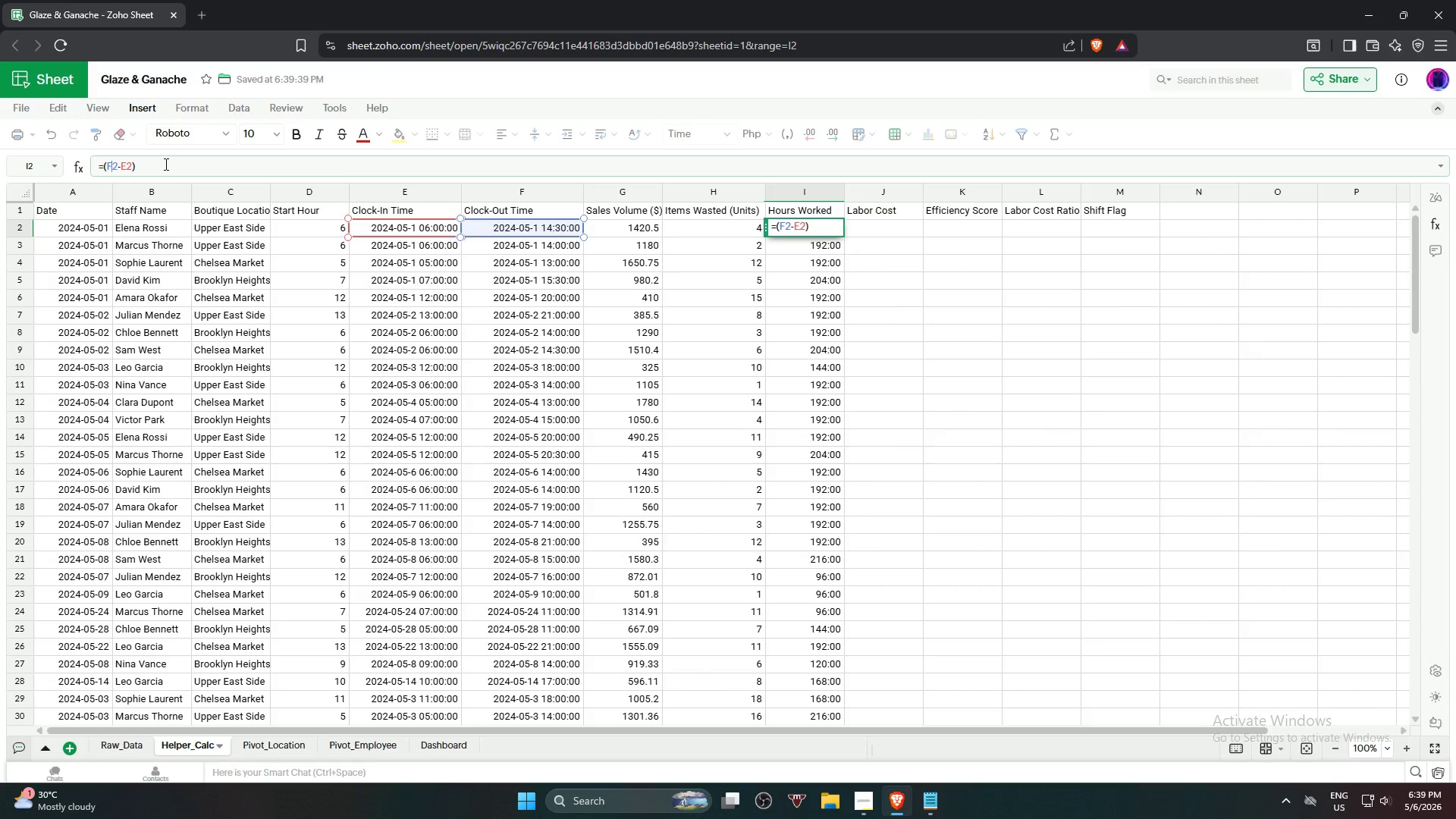 
key(ArrowRight)
 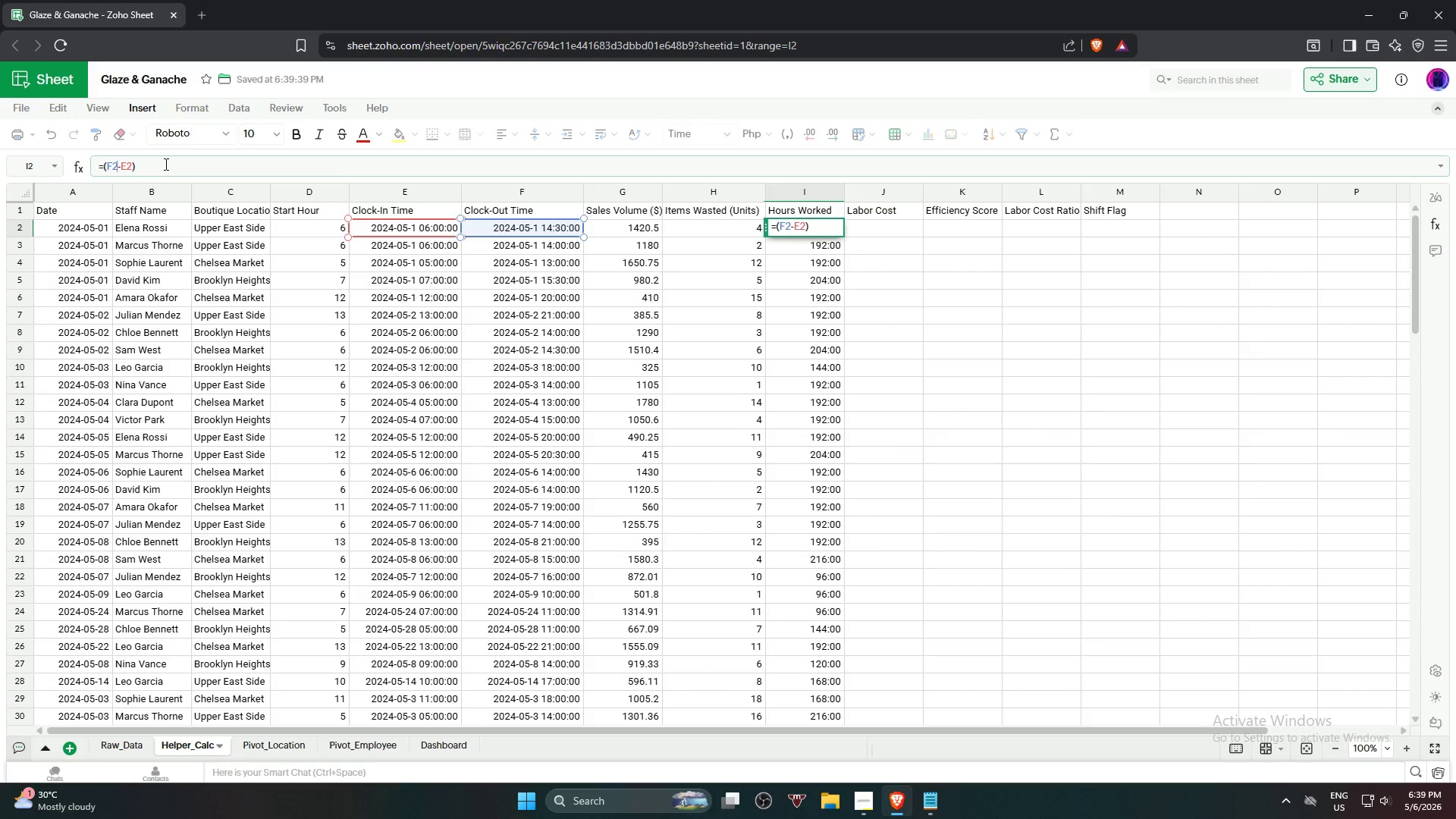 
key(ArrowRight)
 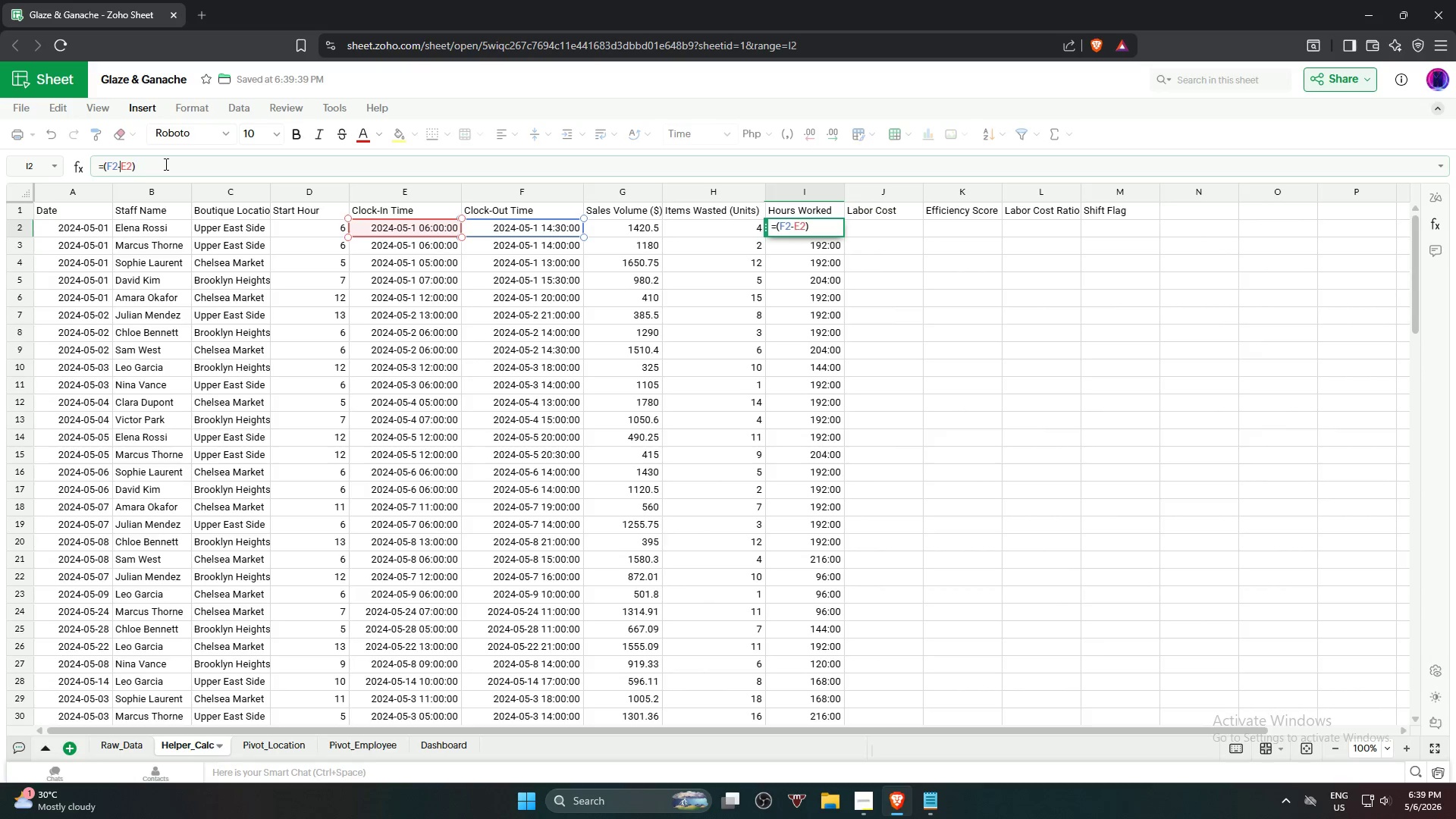 
key(ArrowRight)
 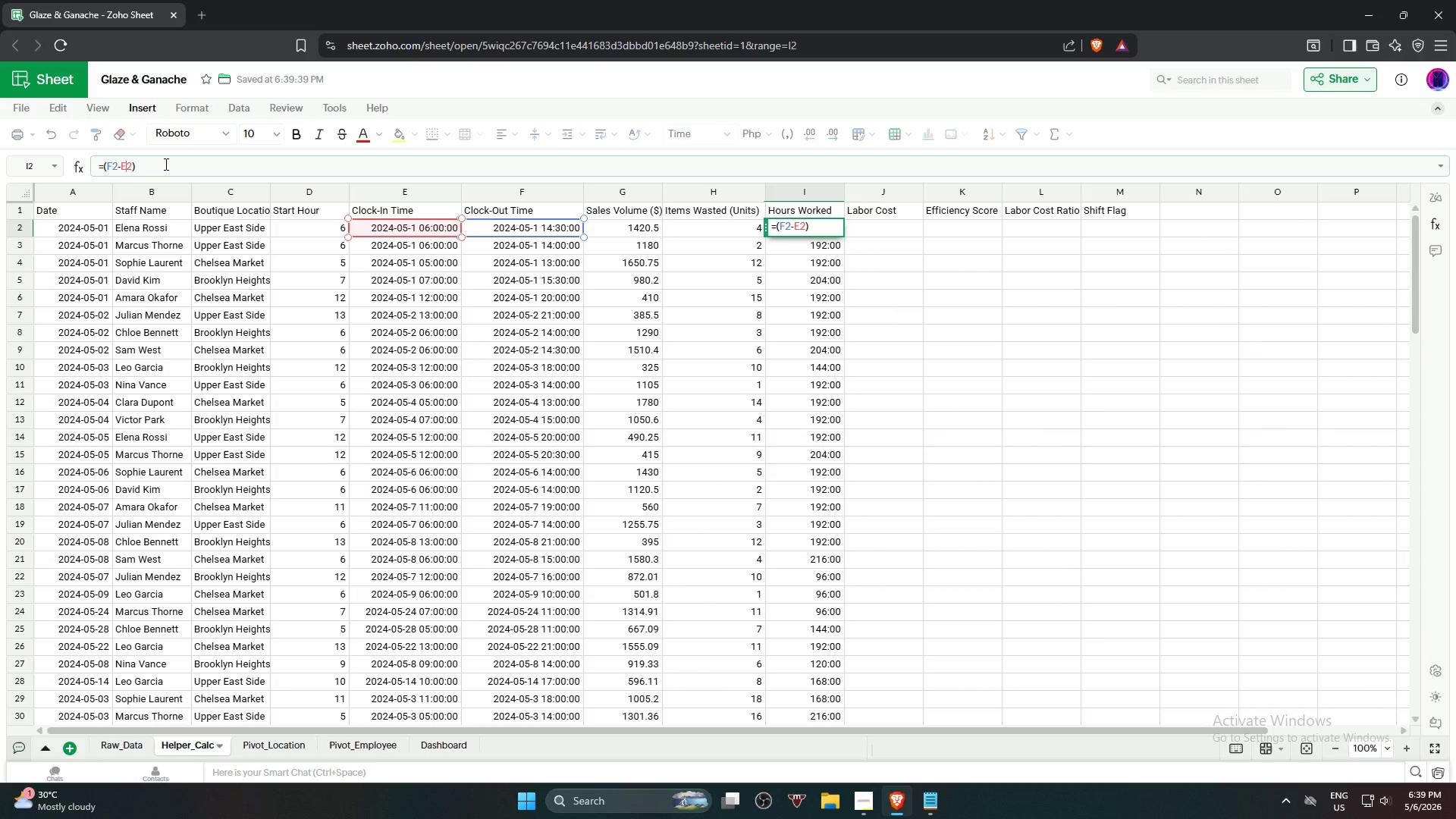 
key(ArrowRight)
 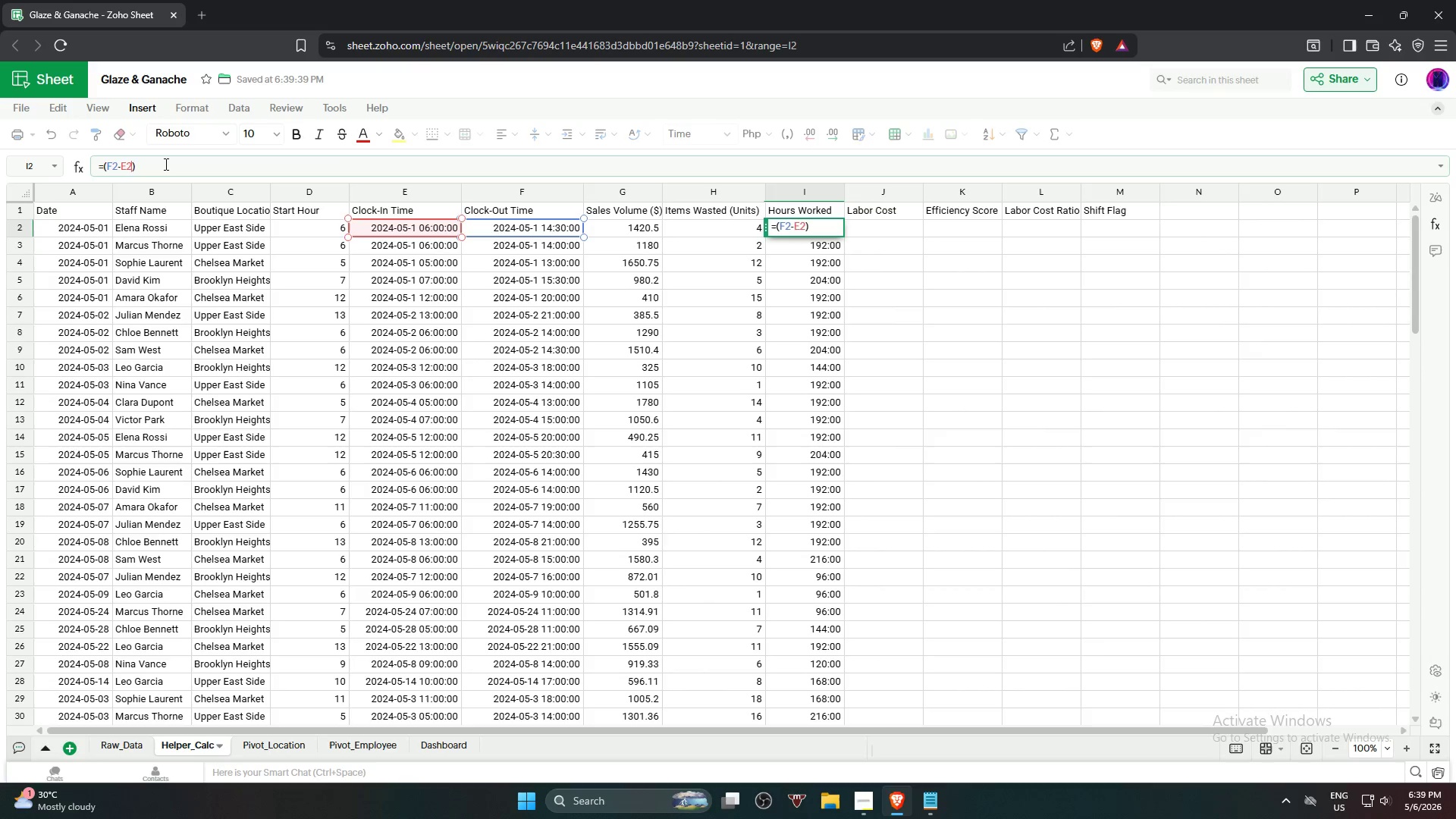 
key(ArrowRight)
 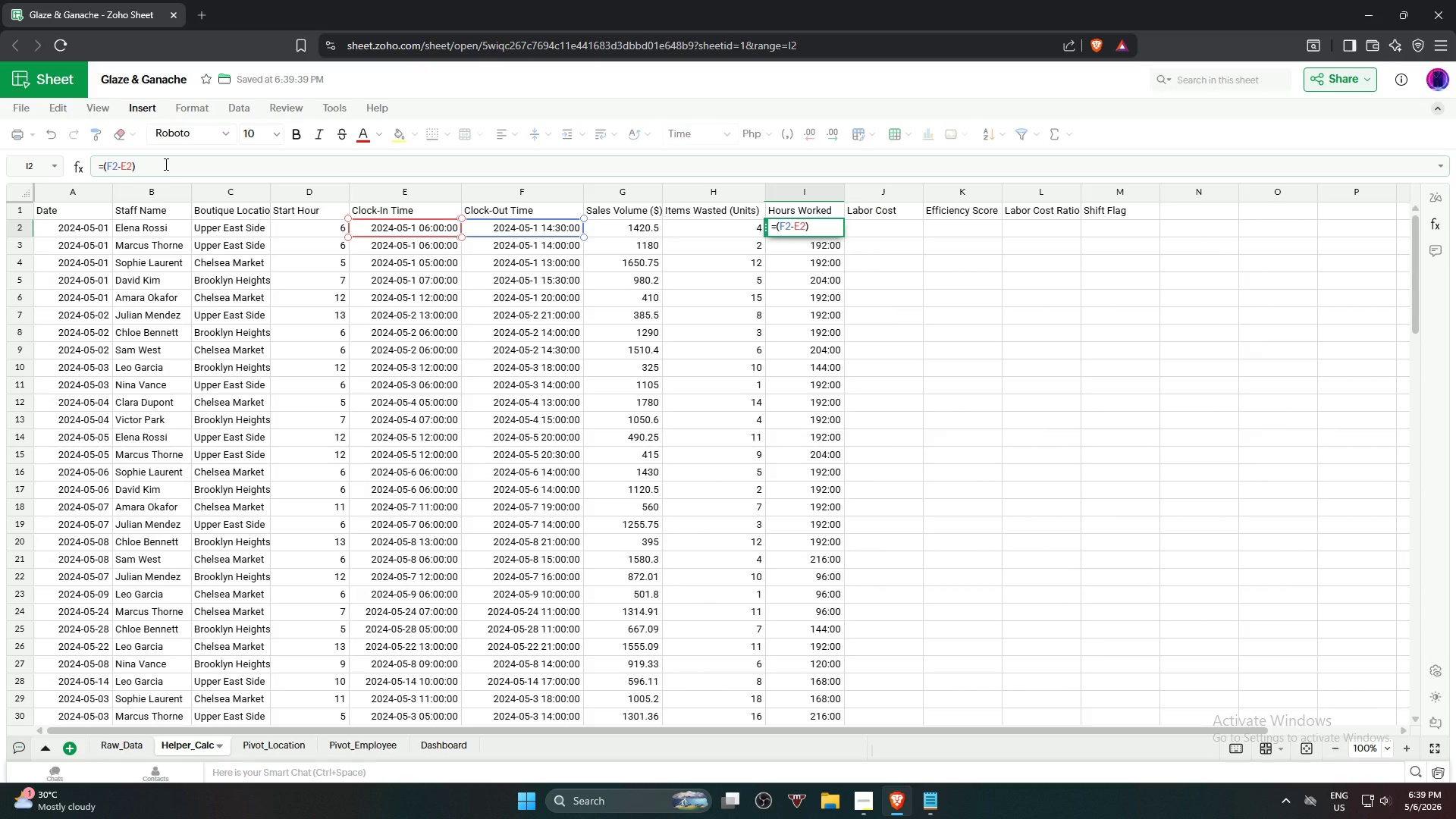 
key(Shift+8)
 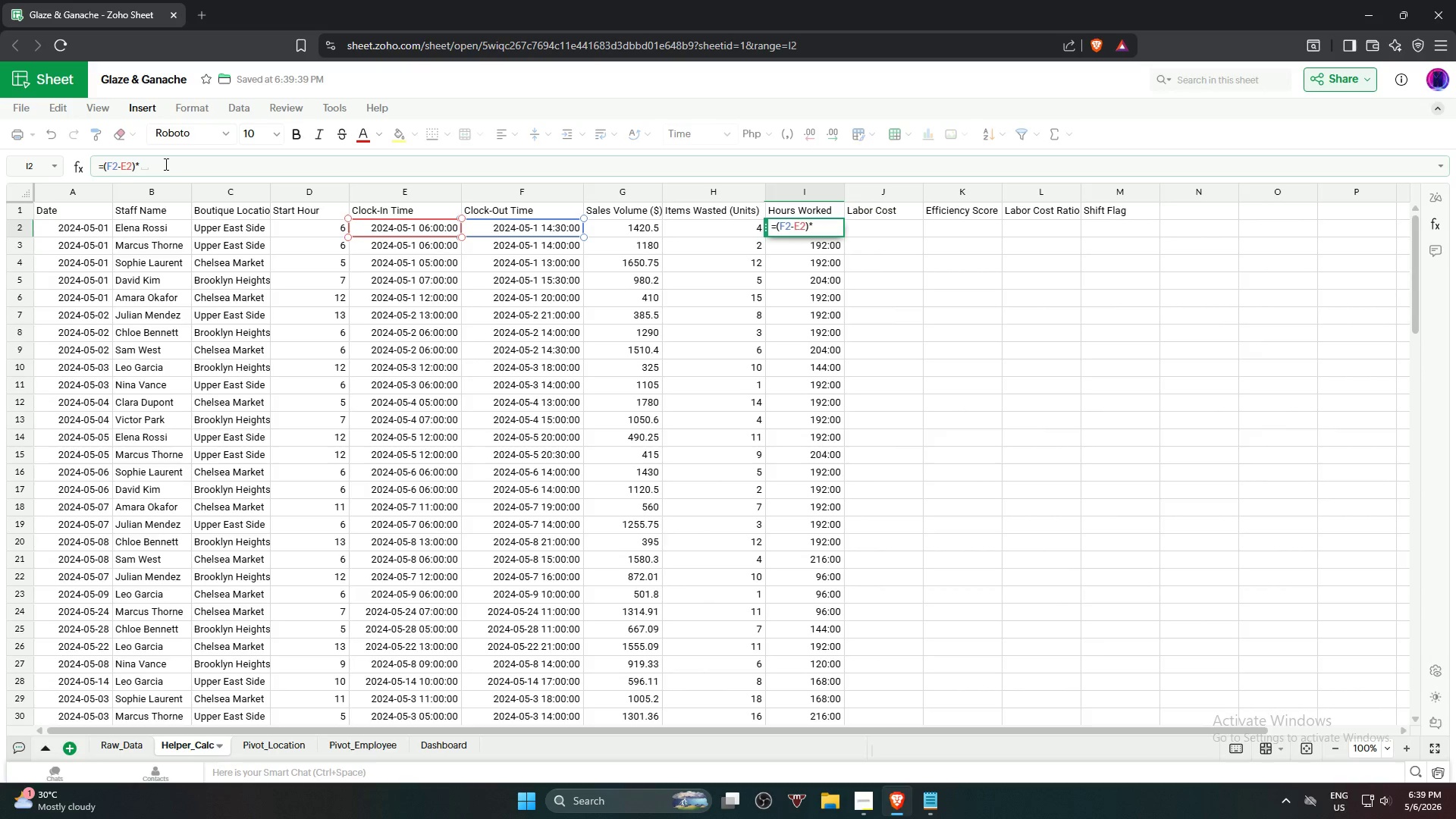 
key(Numpad2)
 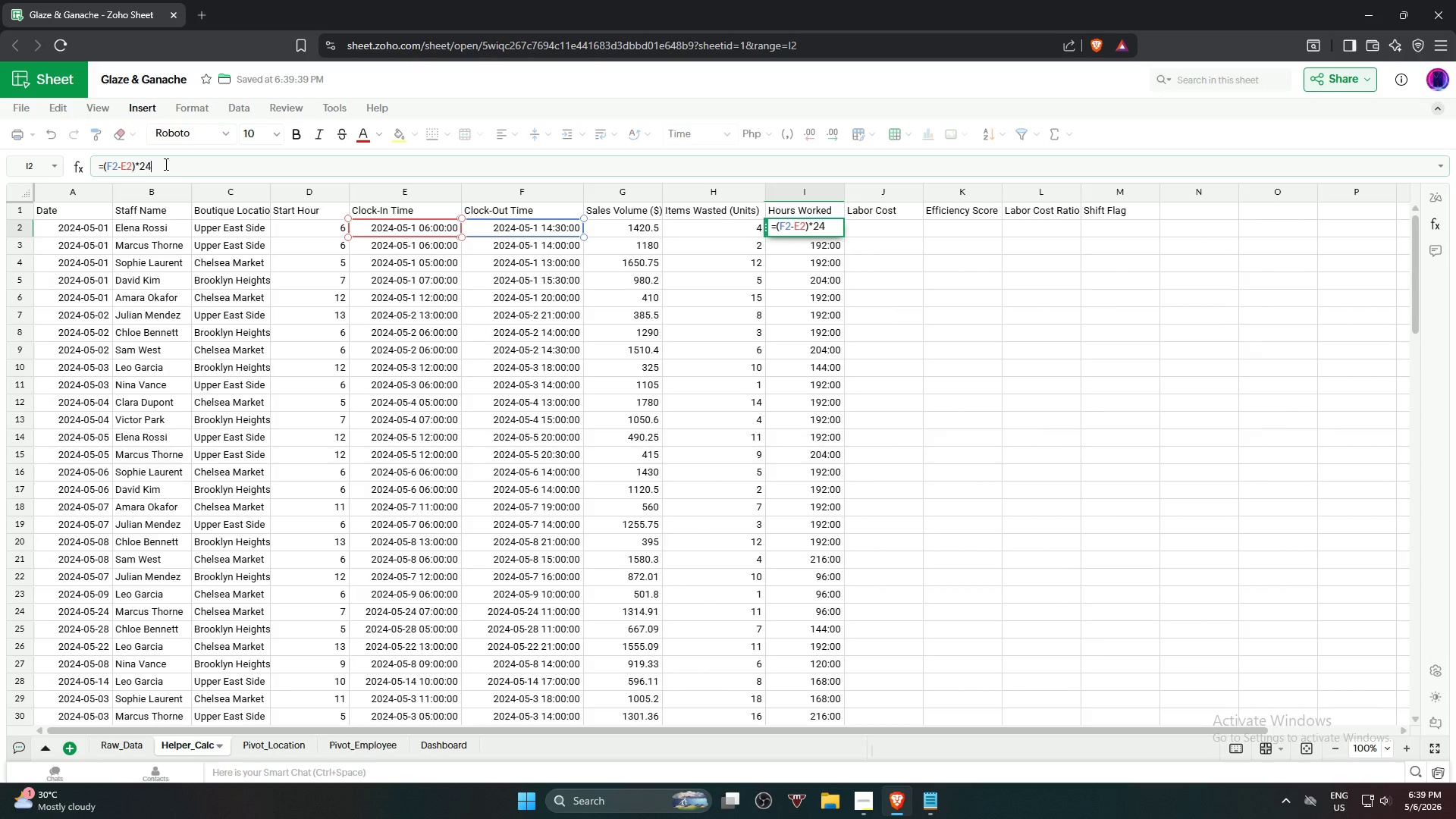 
key(Numpad4)
 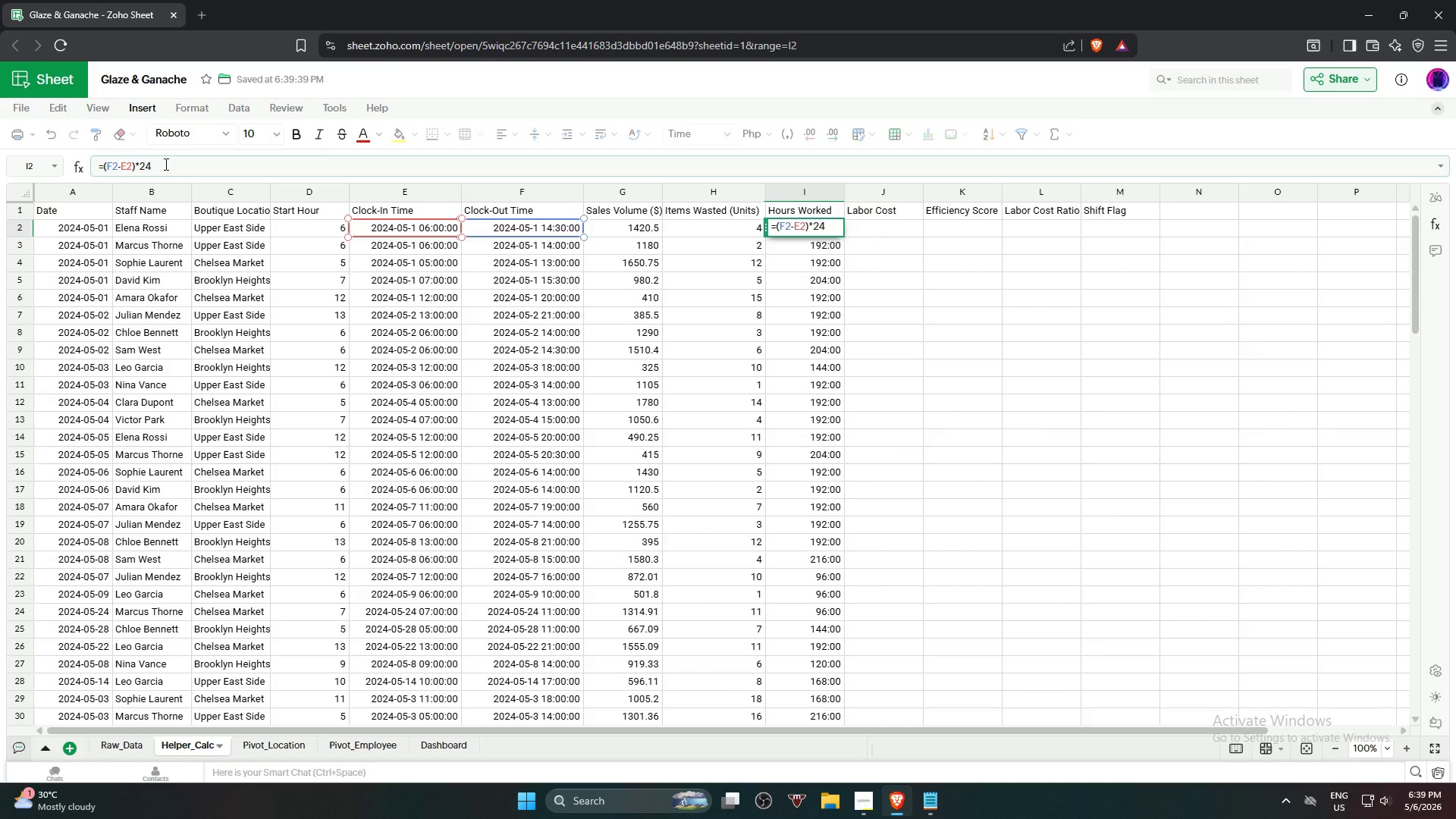 
key(NumpadEnter)
 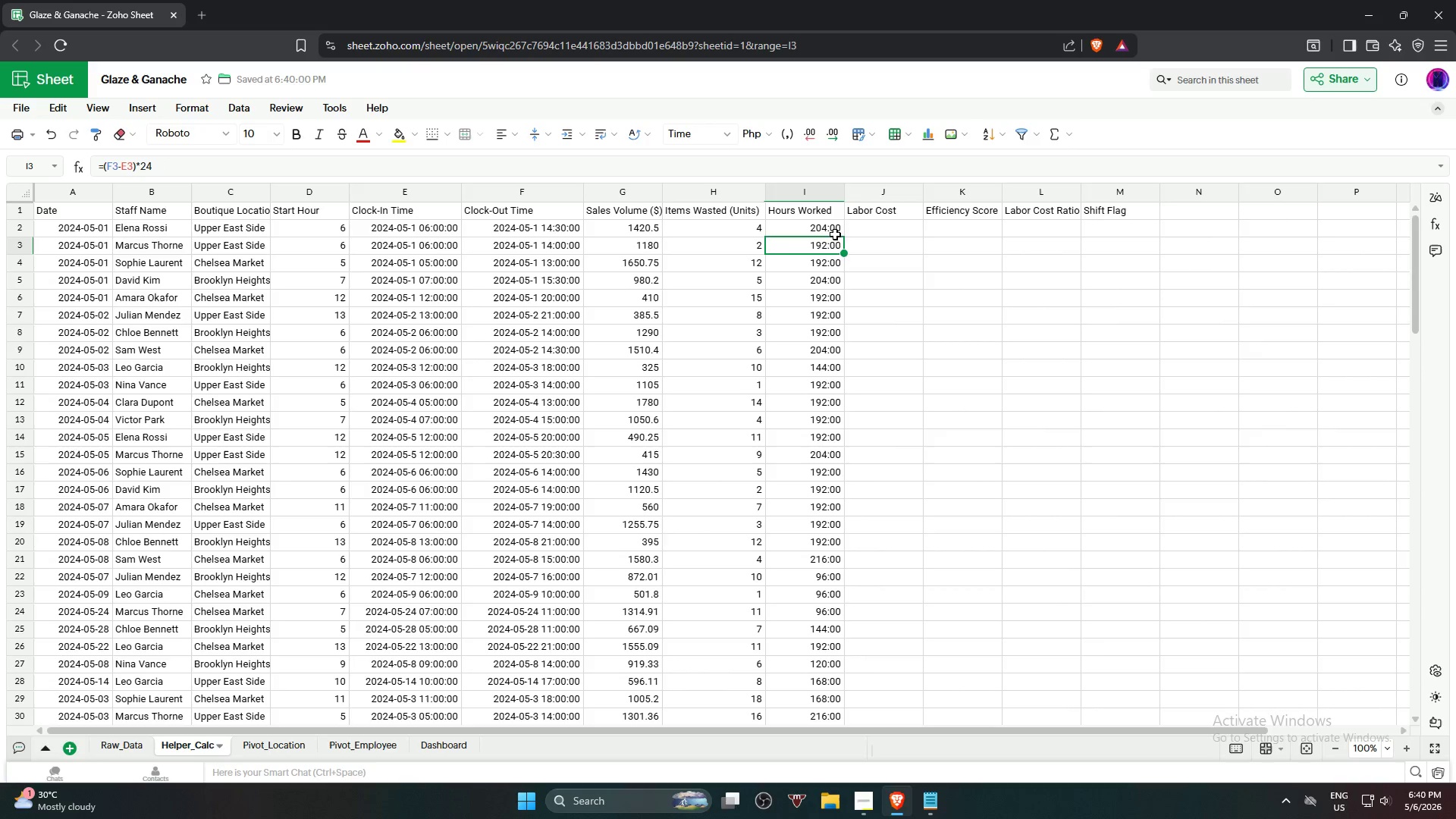 
left_click([829, 231])
 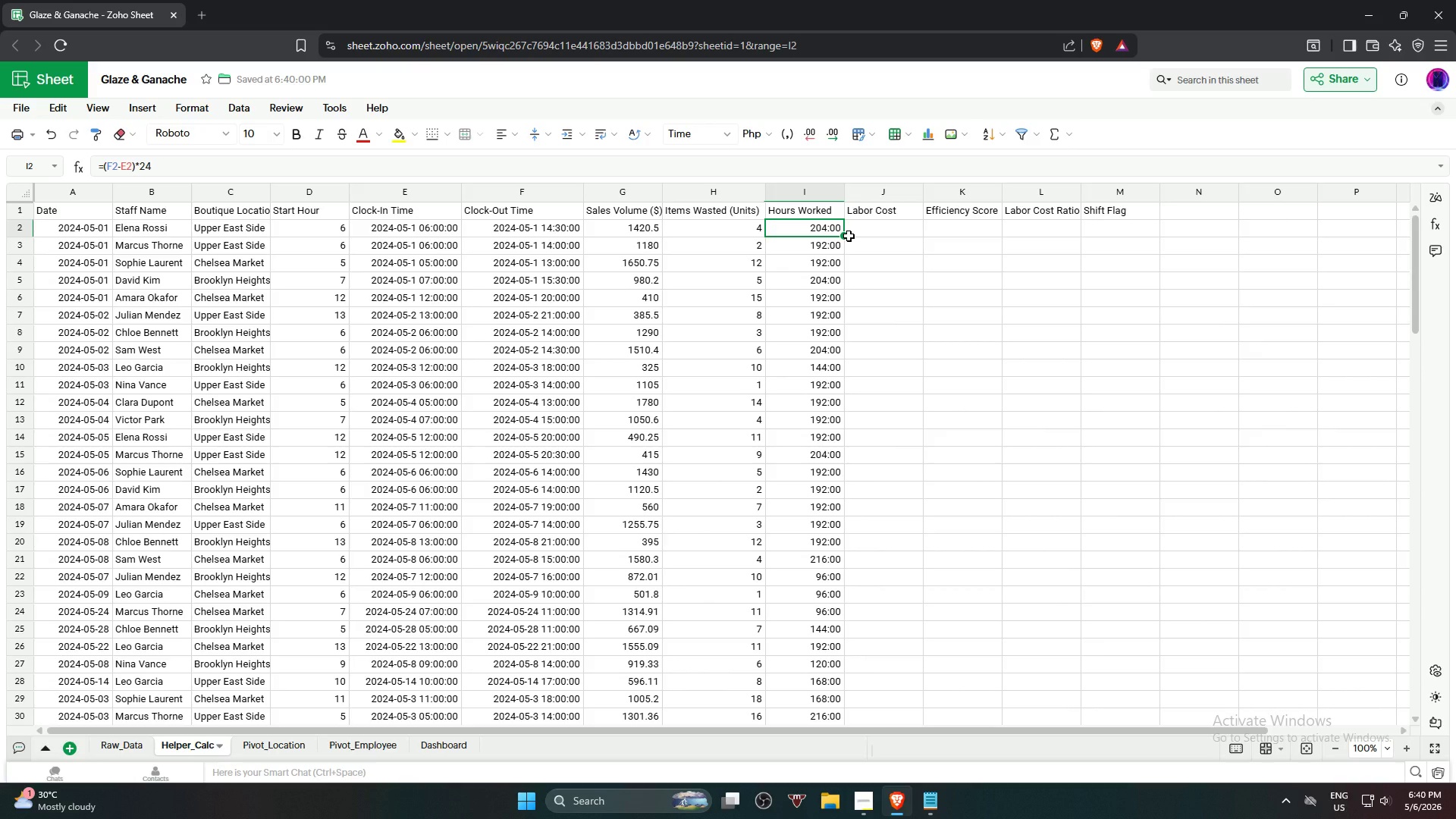 
wait(7.52)
 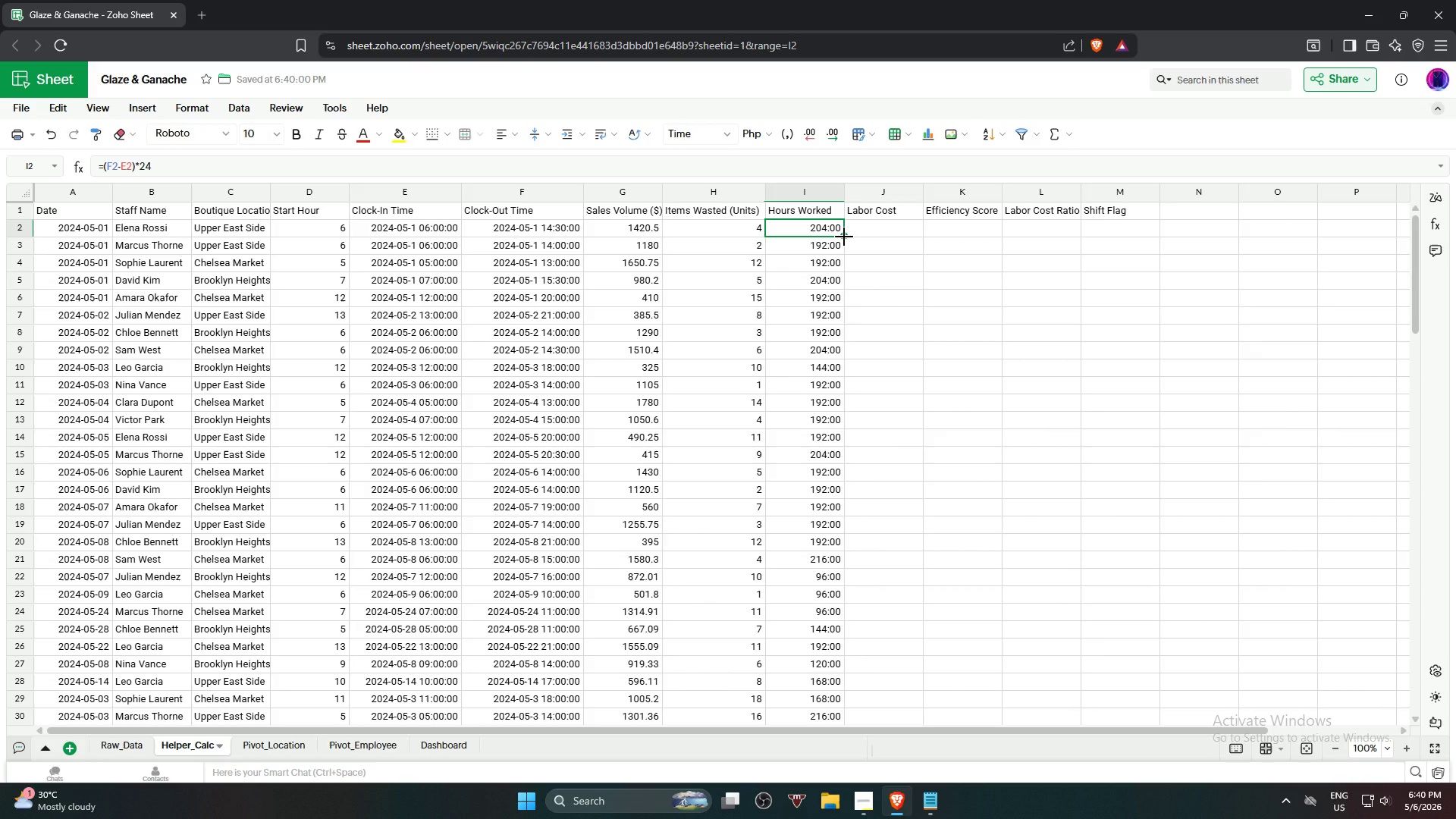 
left_click_drag(start_coordinate=[846, 236], to_coordinate=[843, 271])
 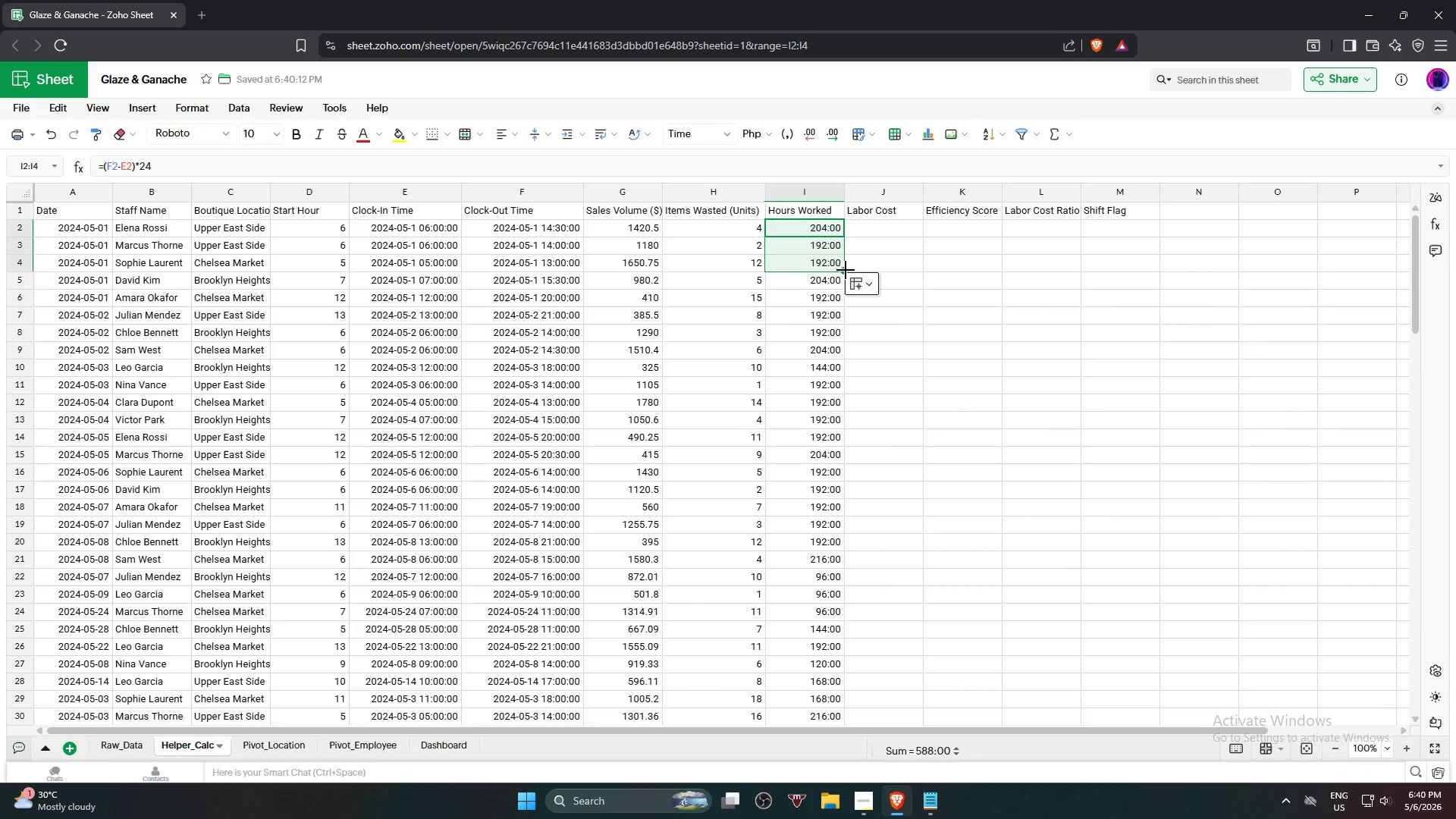 
left_click_drag(start_coordinate=[846, 269], to_coordinate=[843, 591])
 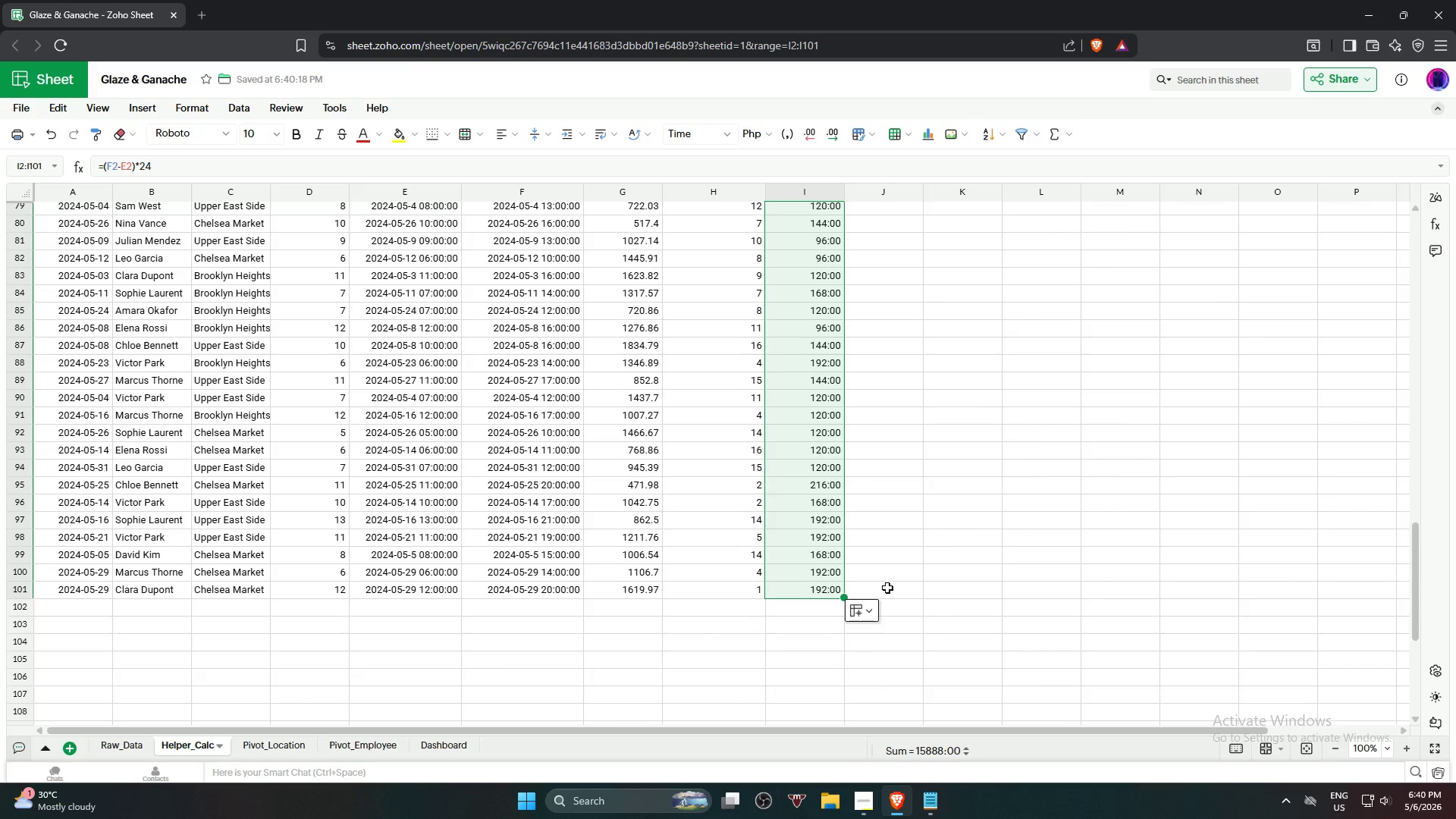 
scroll: coordinate [848, 536], scroll_direction: down, amount: 18.0
 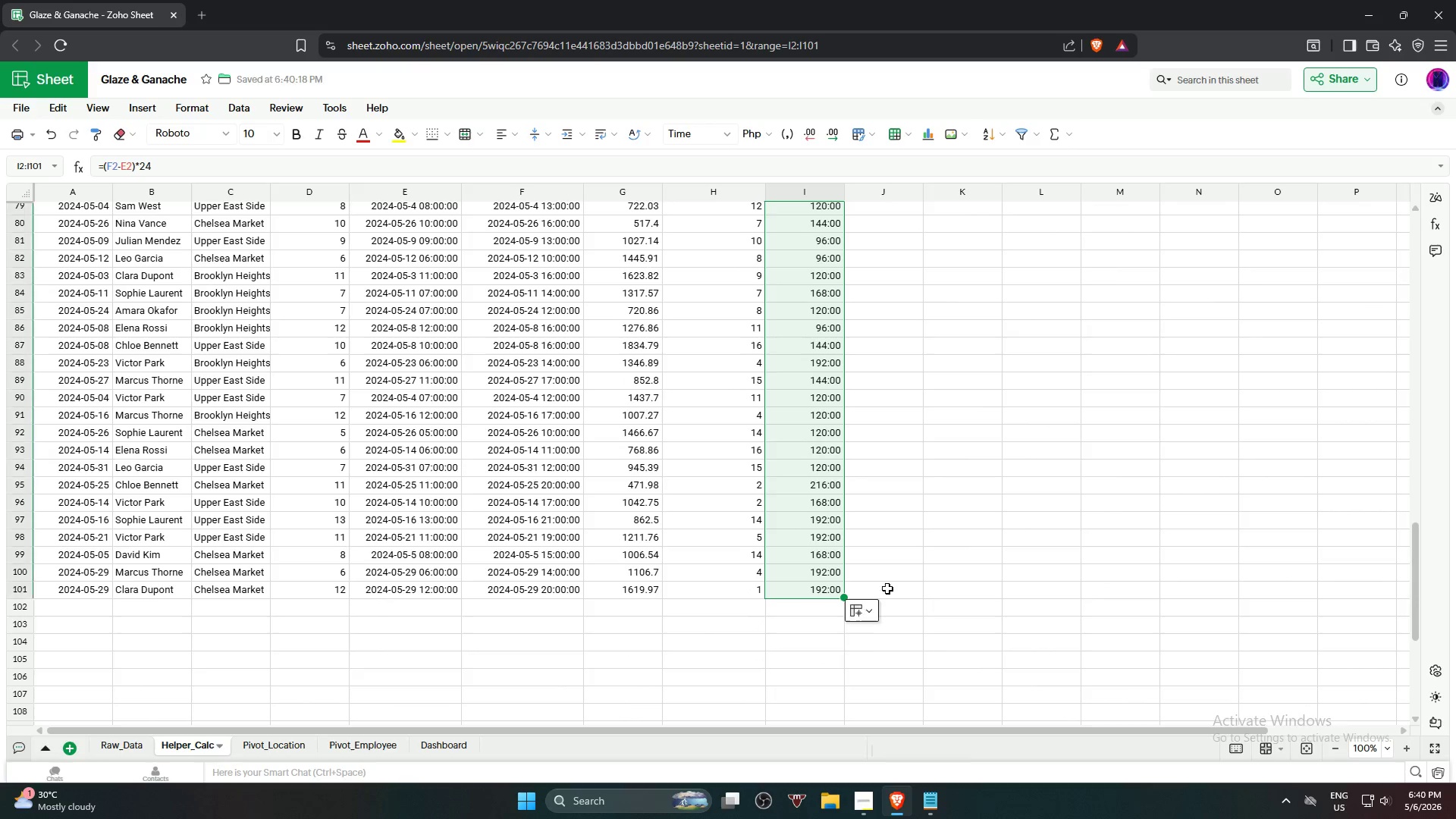 
scroll: coordinate [930, 432], scroll_direction: up, amount: 19.0
 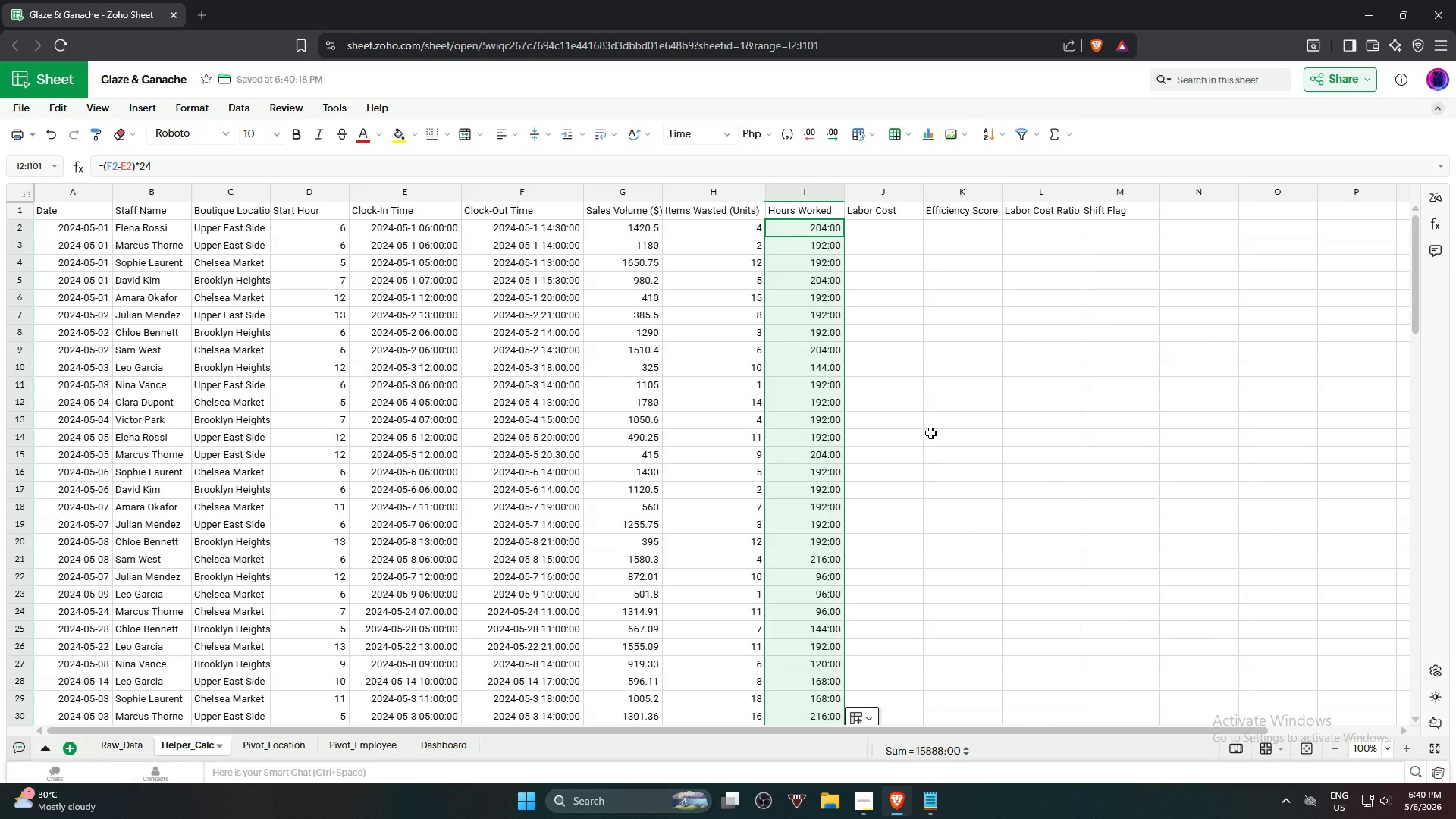 
wait(10.0)
 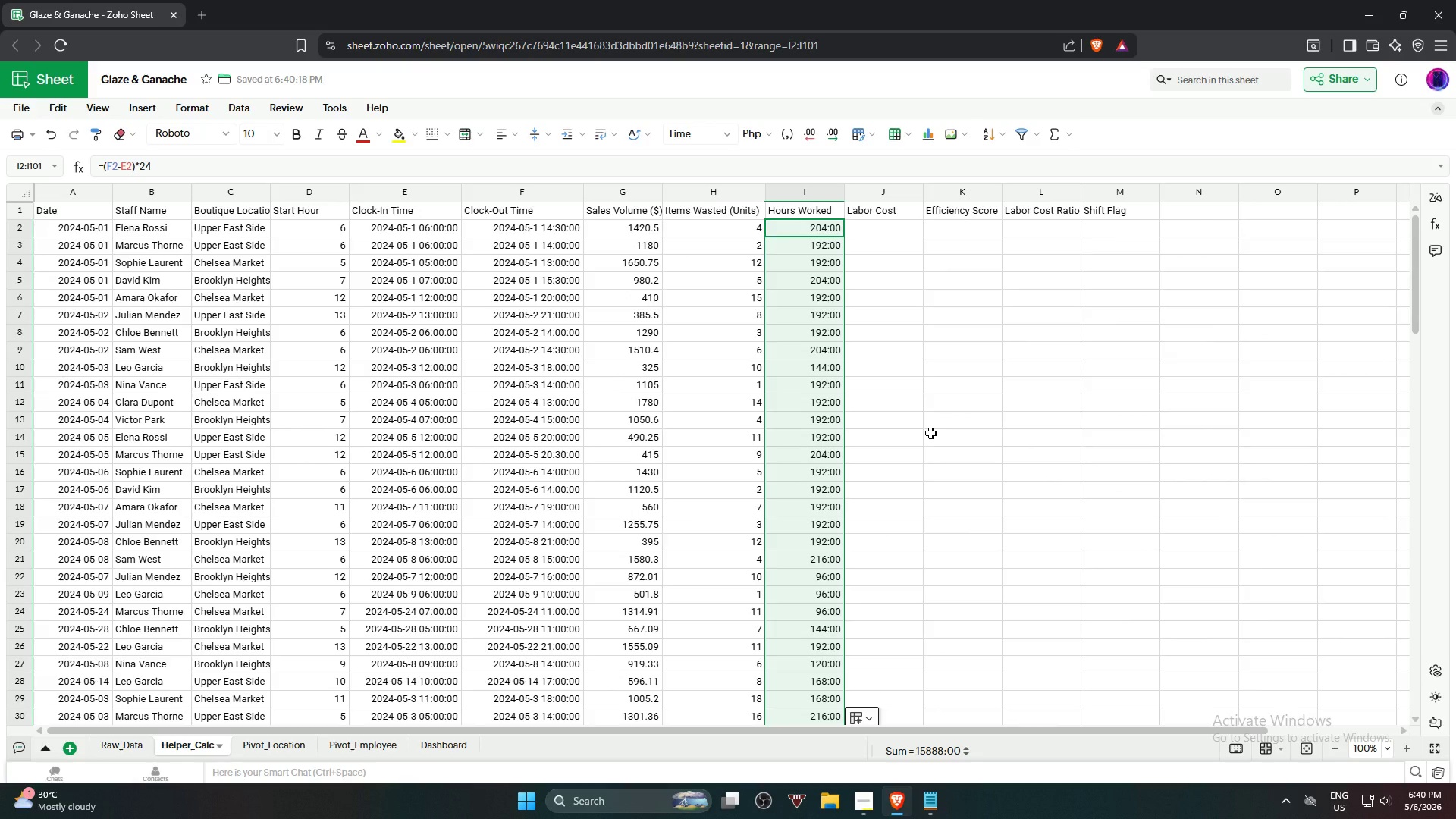 
left_click([723, 135])
 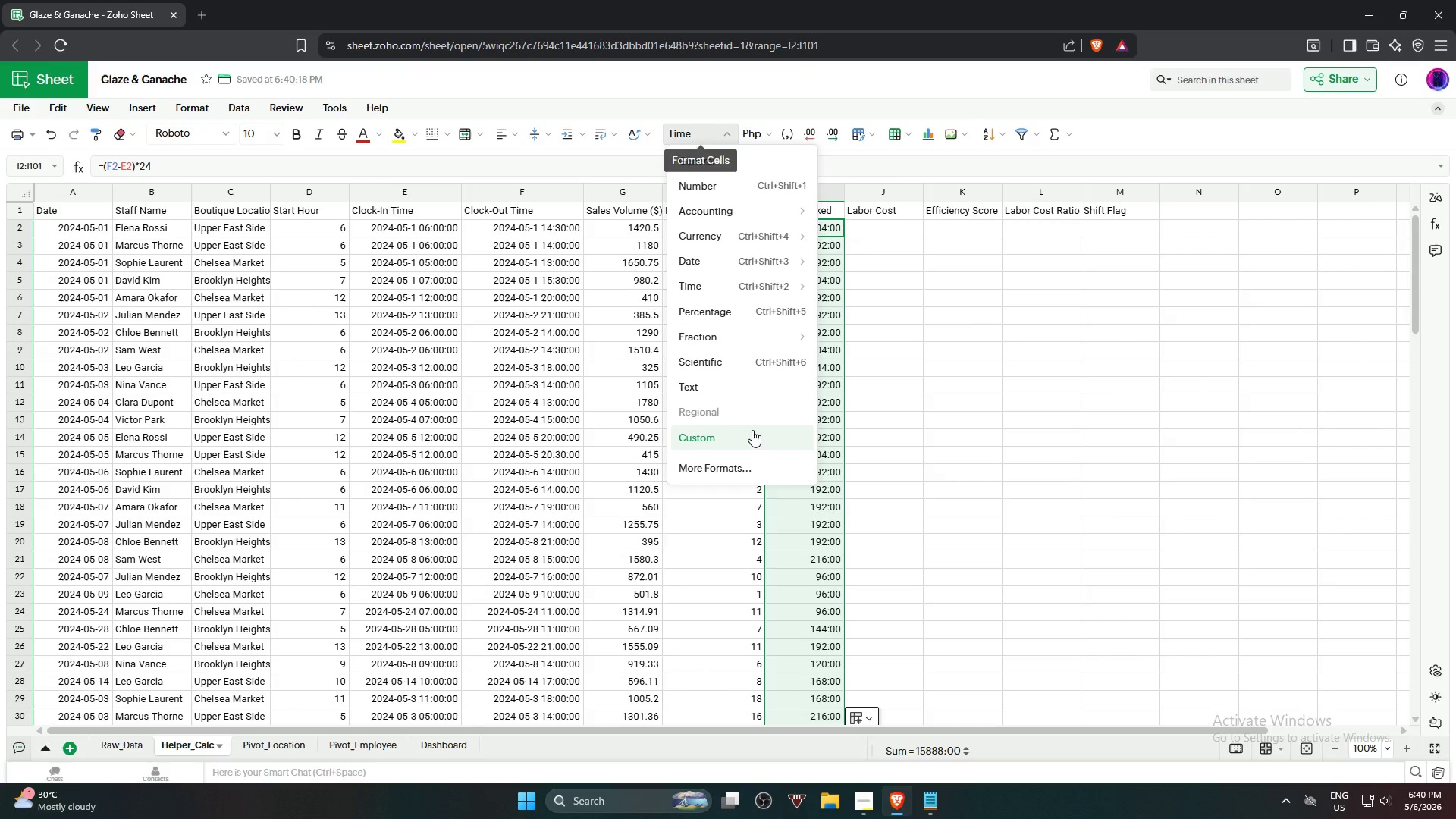 
left_click([751, 437])
 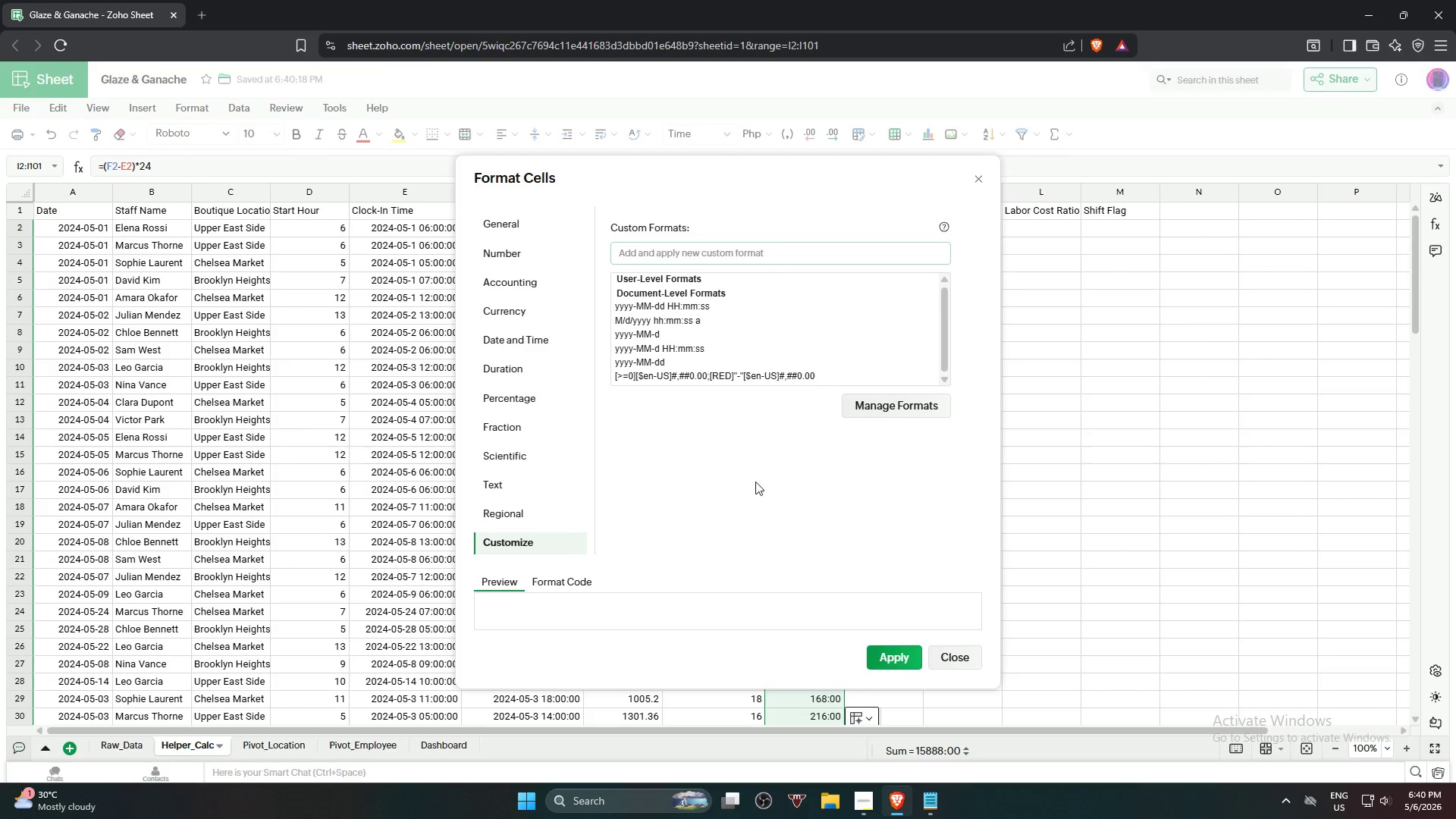 
scroll: coordinate [814, 336], scroll_direction: none, amount: 0.0
 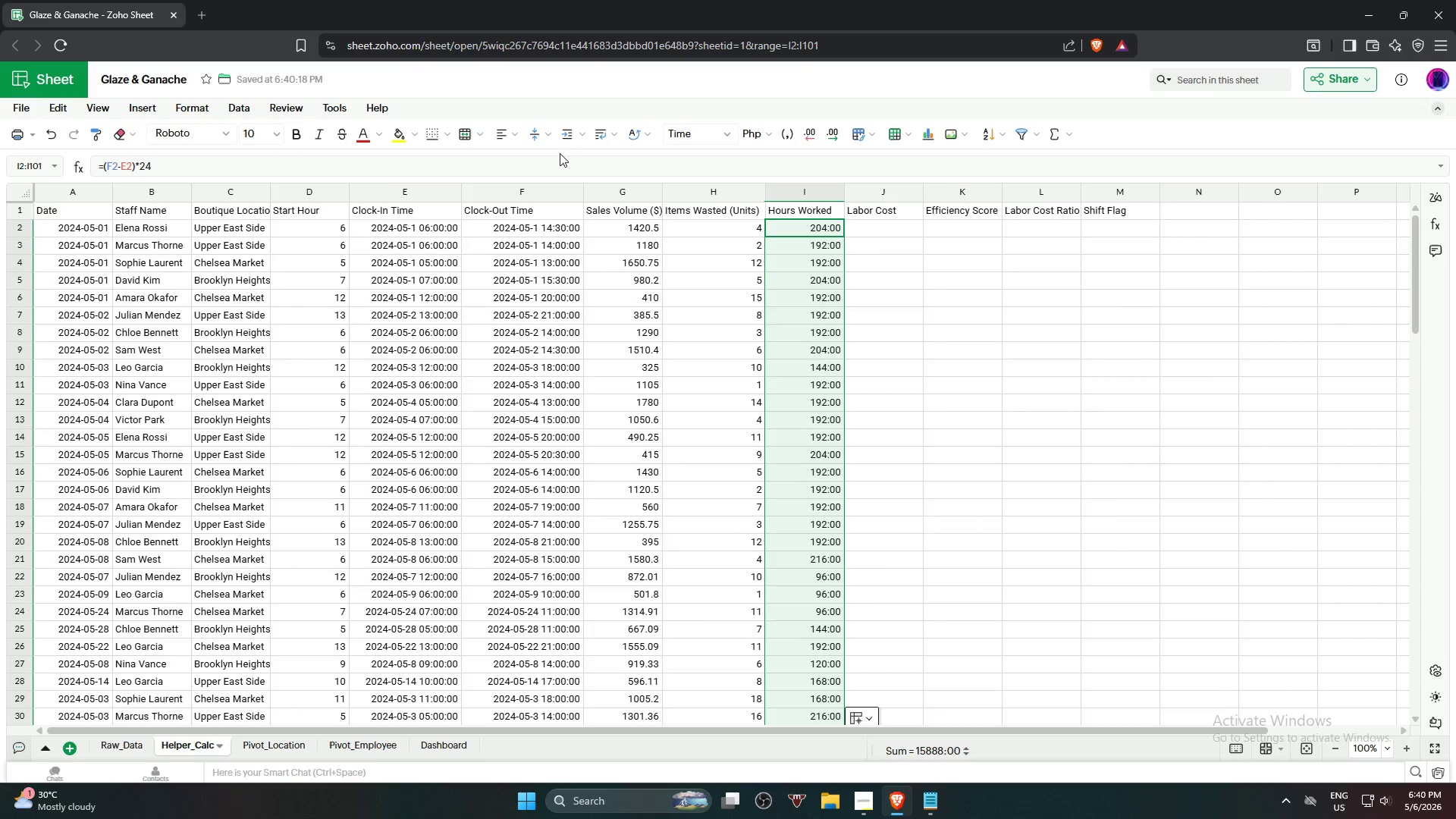 
wait(5.35)
 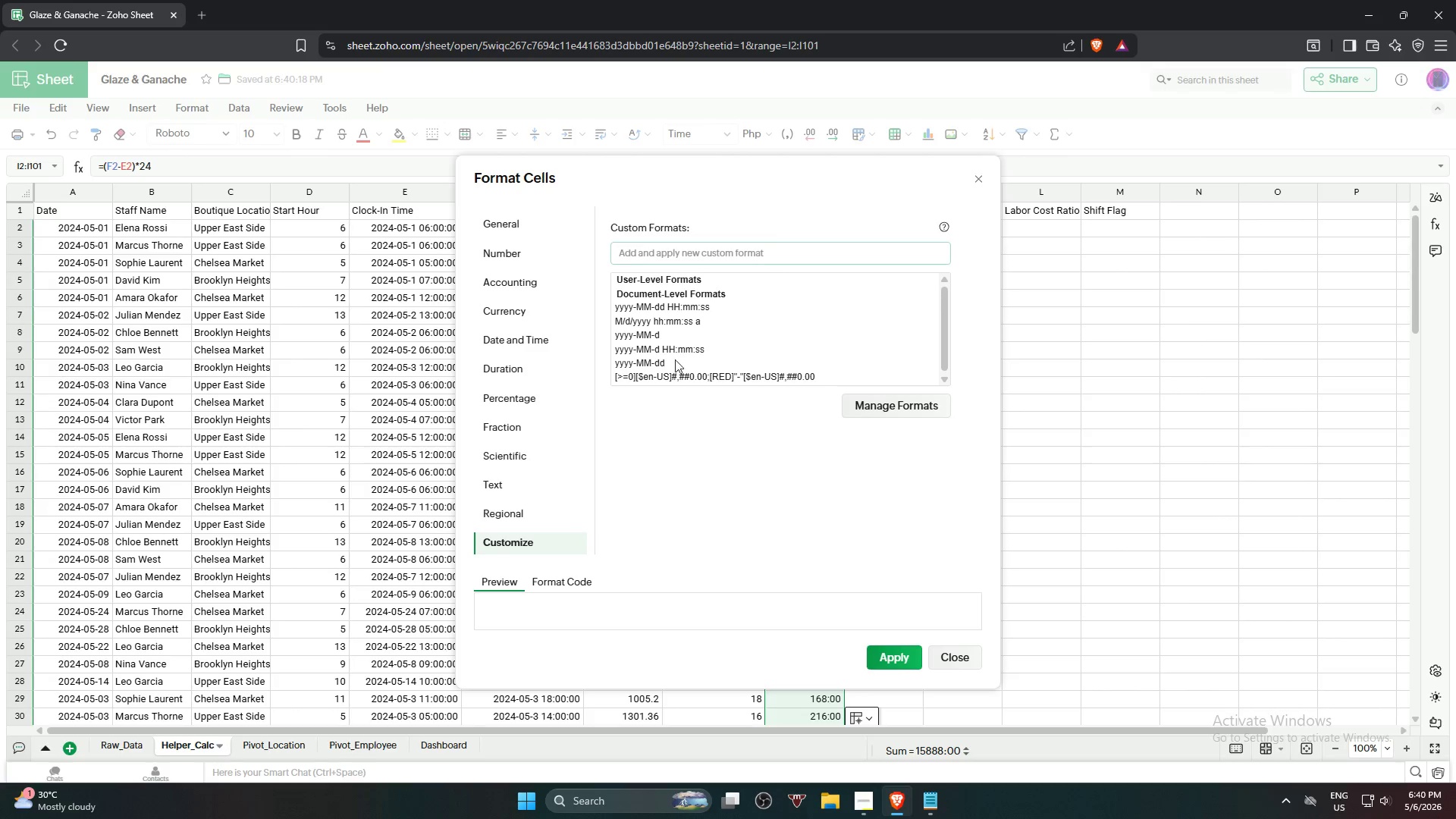 
left_click([720, 142])
 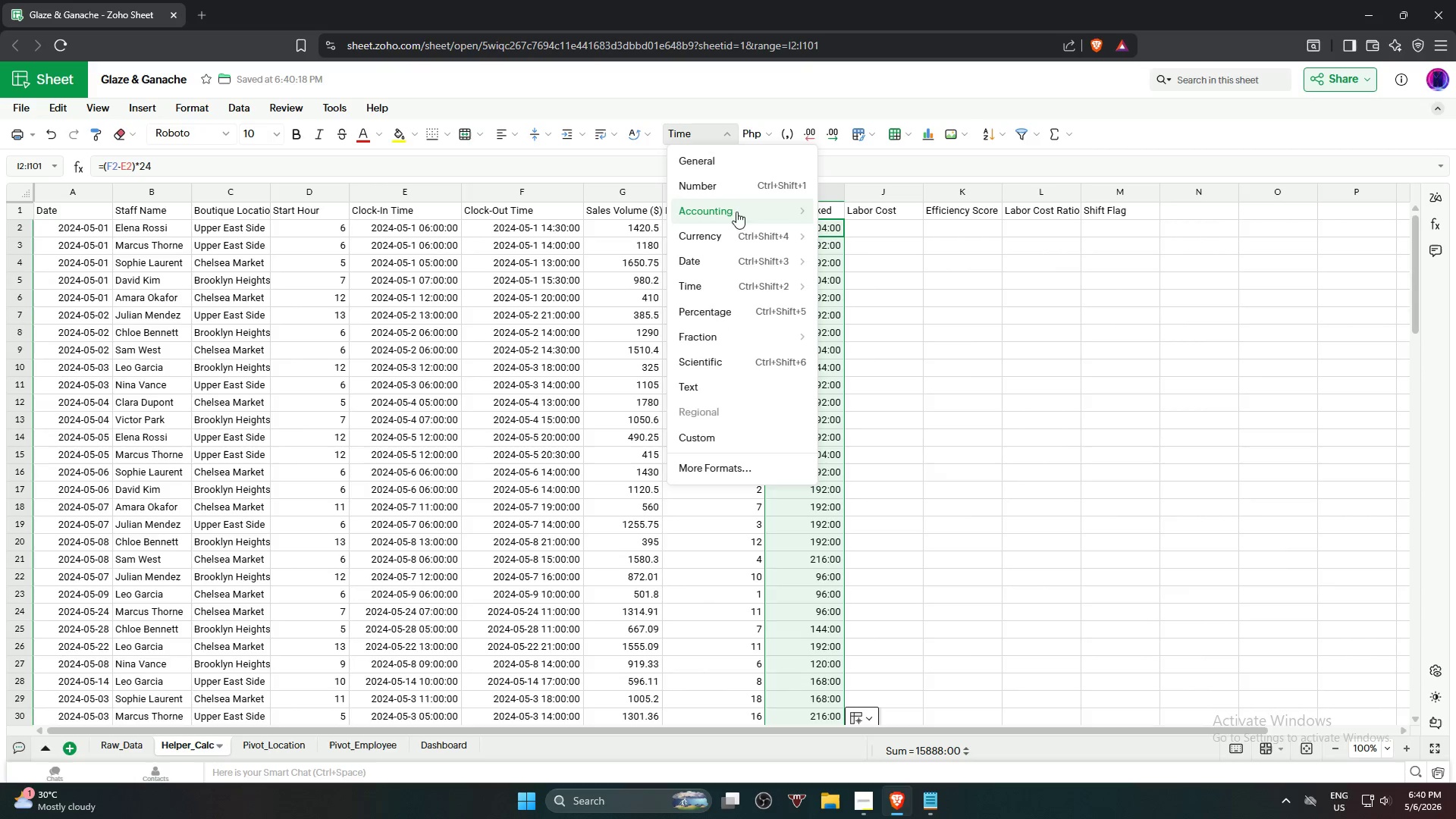 
mouse_move([774, 289])
 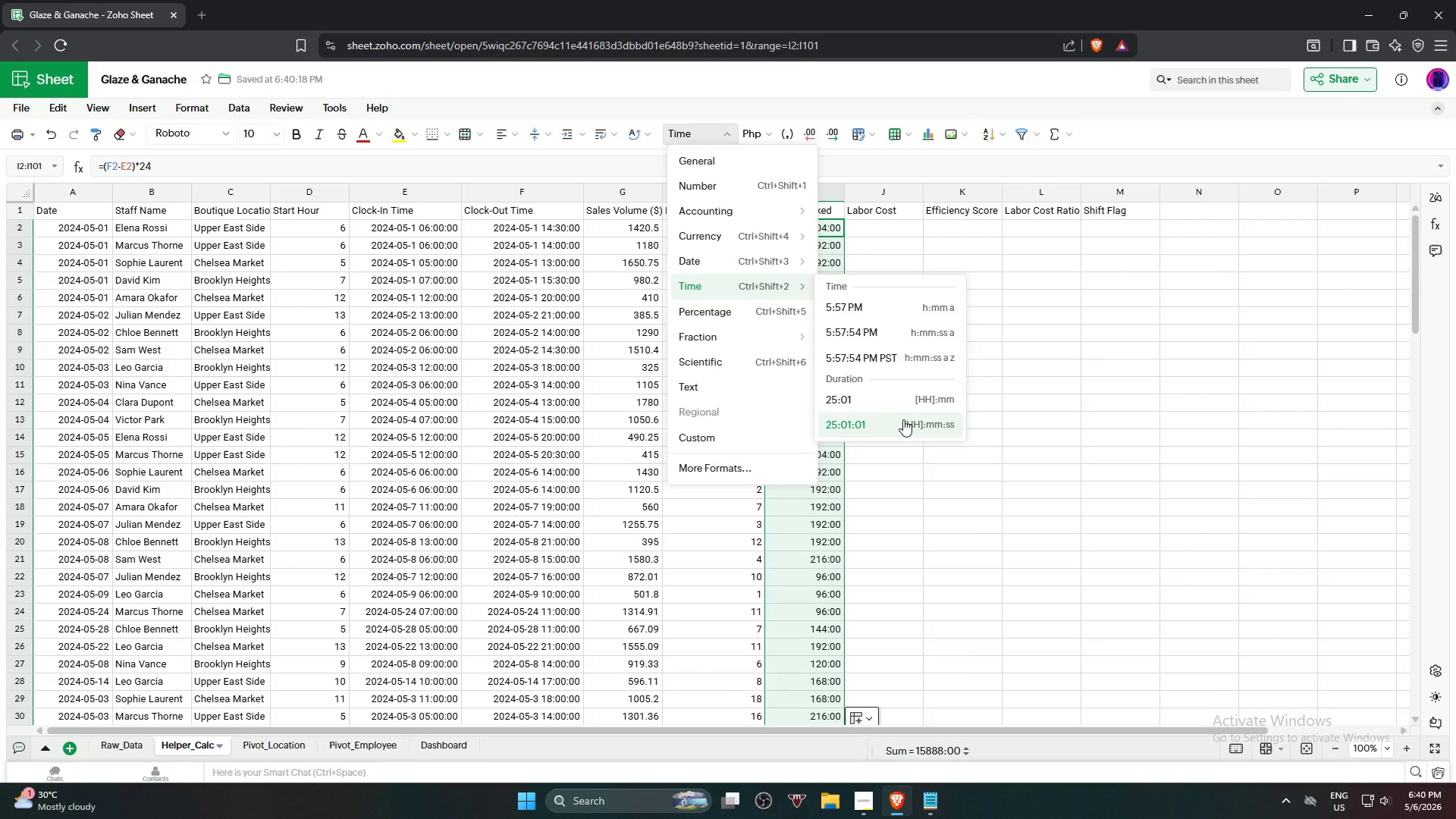 
left_click([903, 419])
 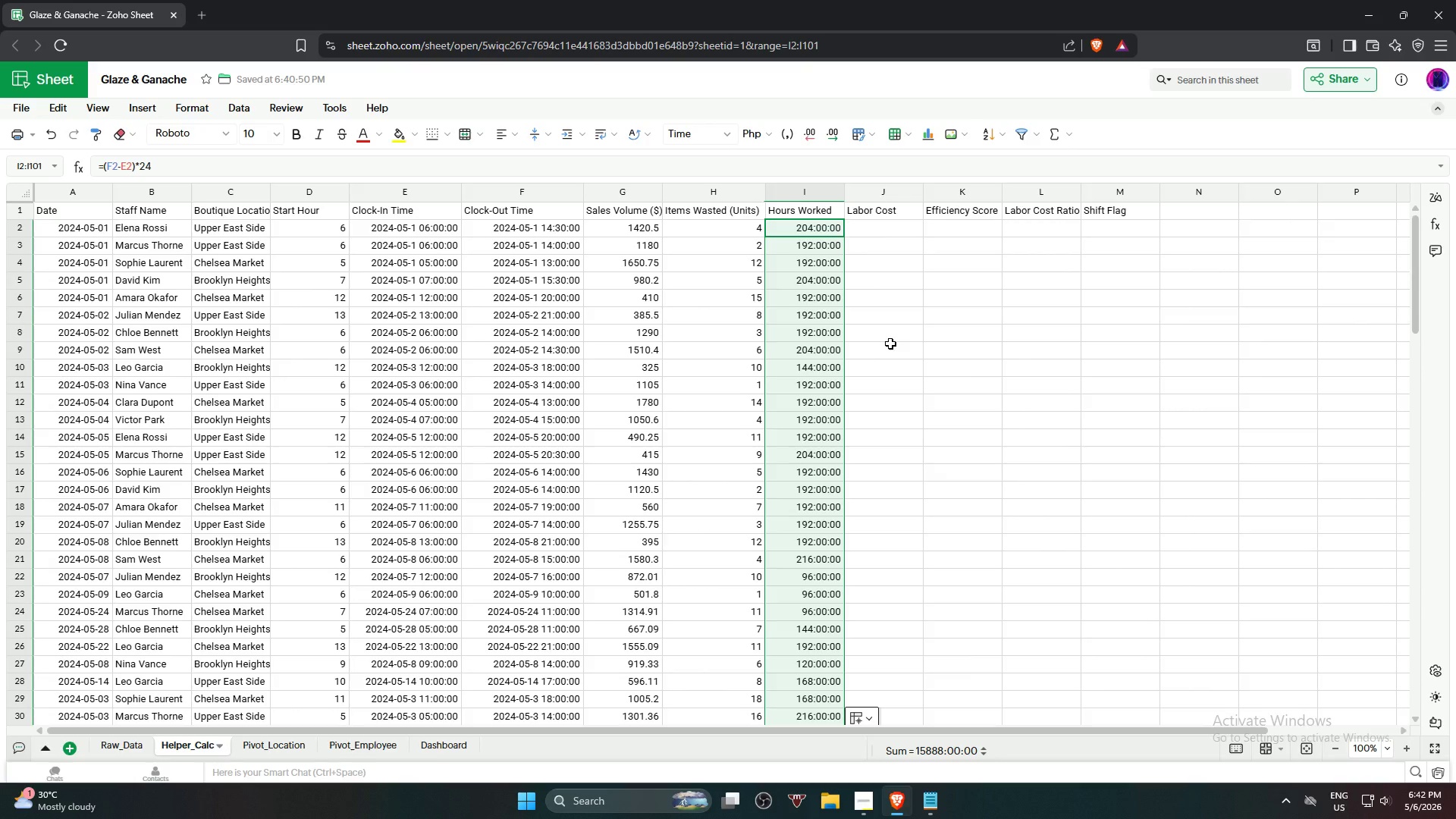 
wait(78.12)
 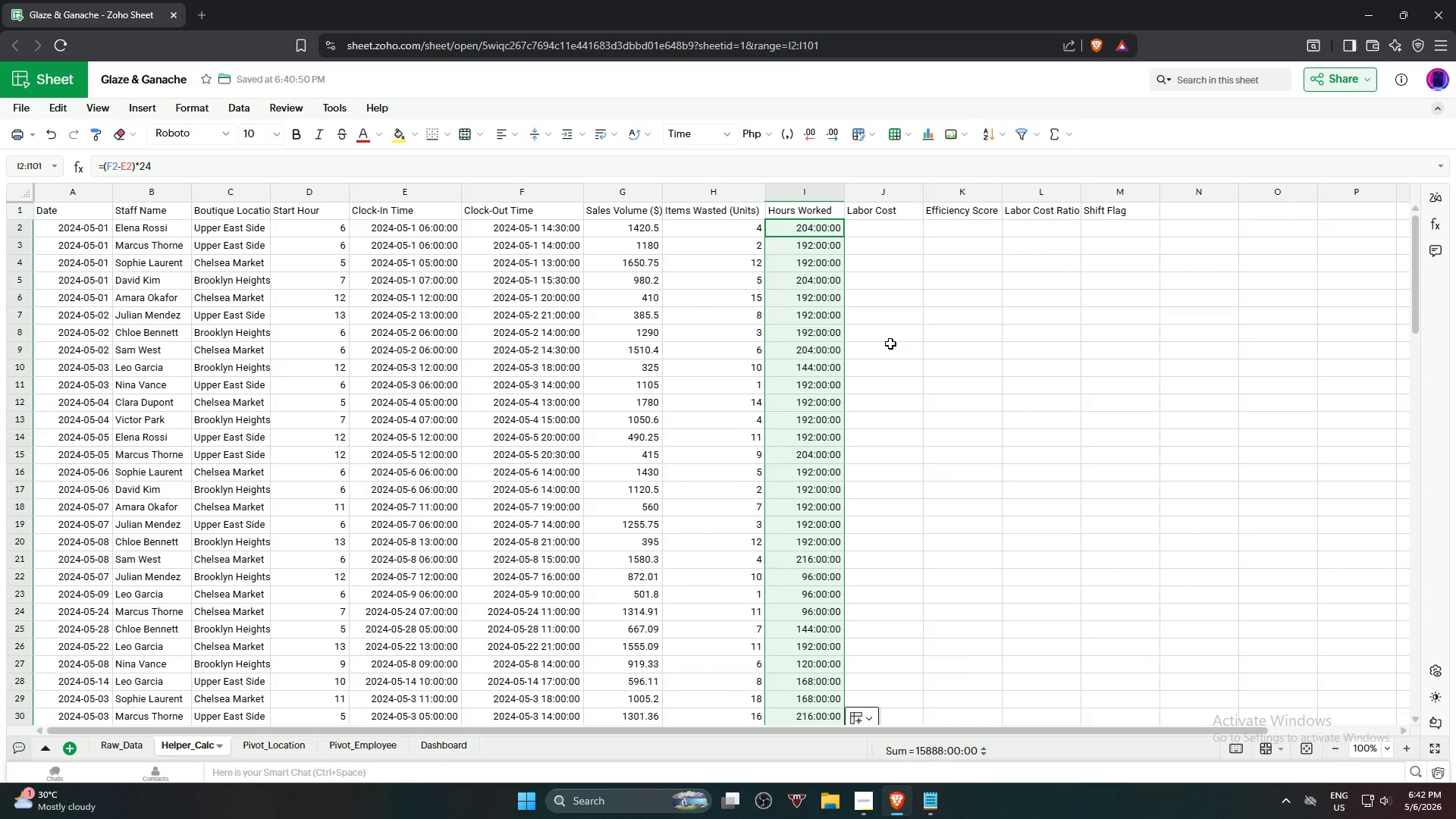 
left_click([1100, 375])
 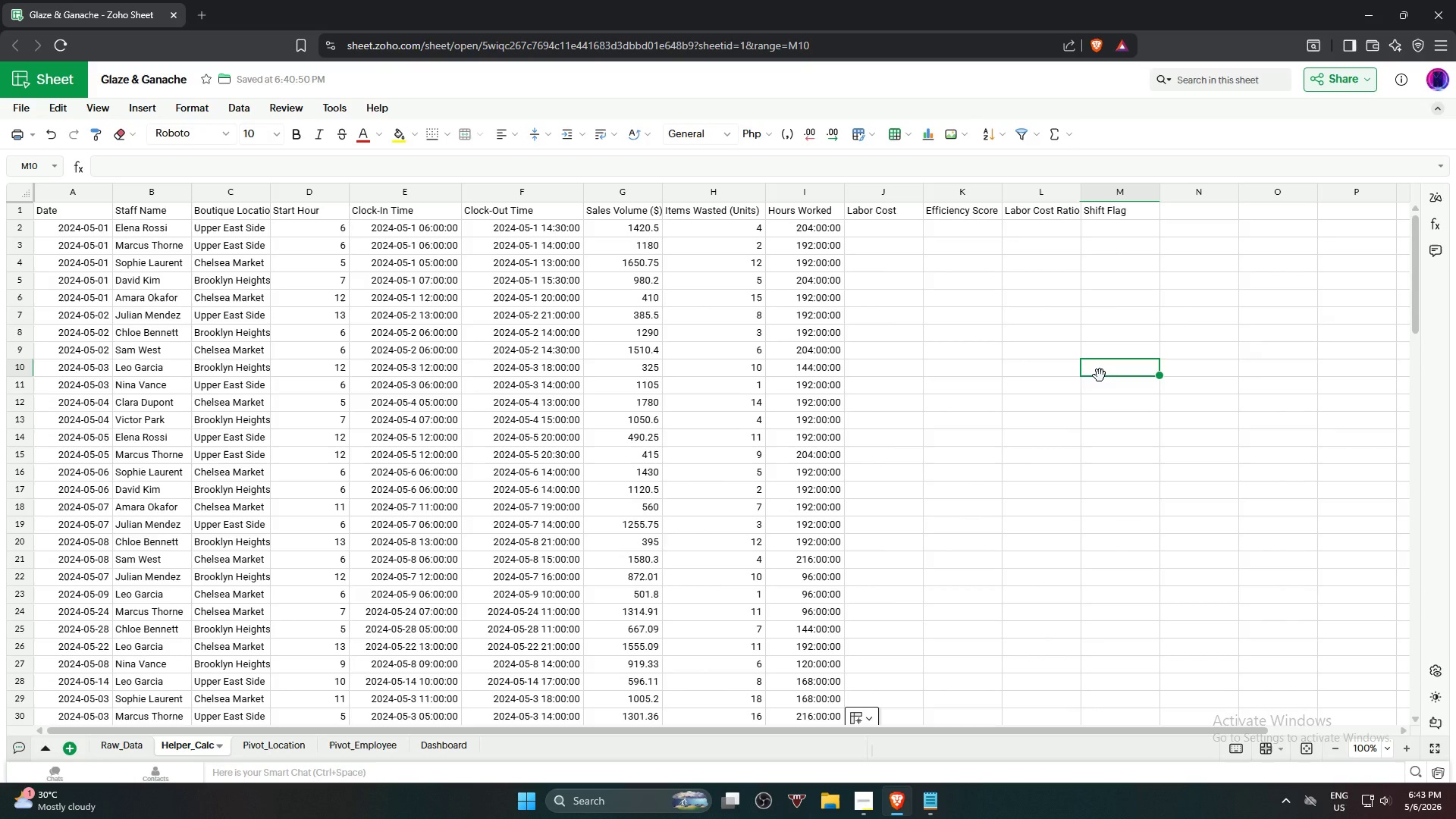 
wait(57.59)
 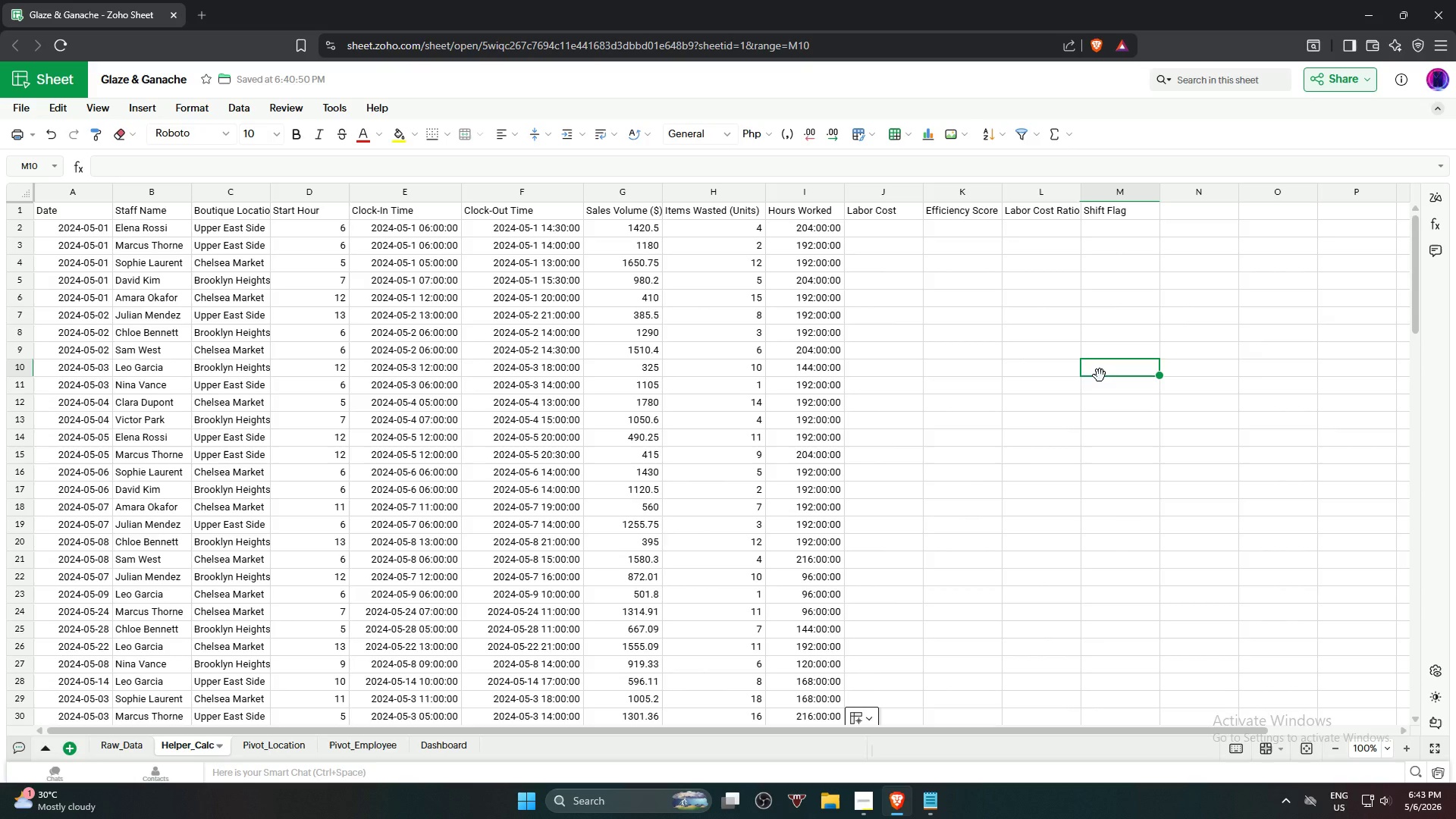 
scroll: coordinate [924, 339], scroll_direction: up, amount: 8.0
 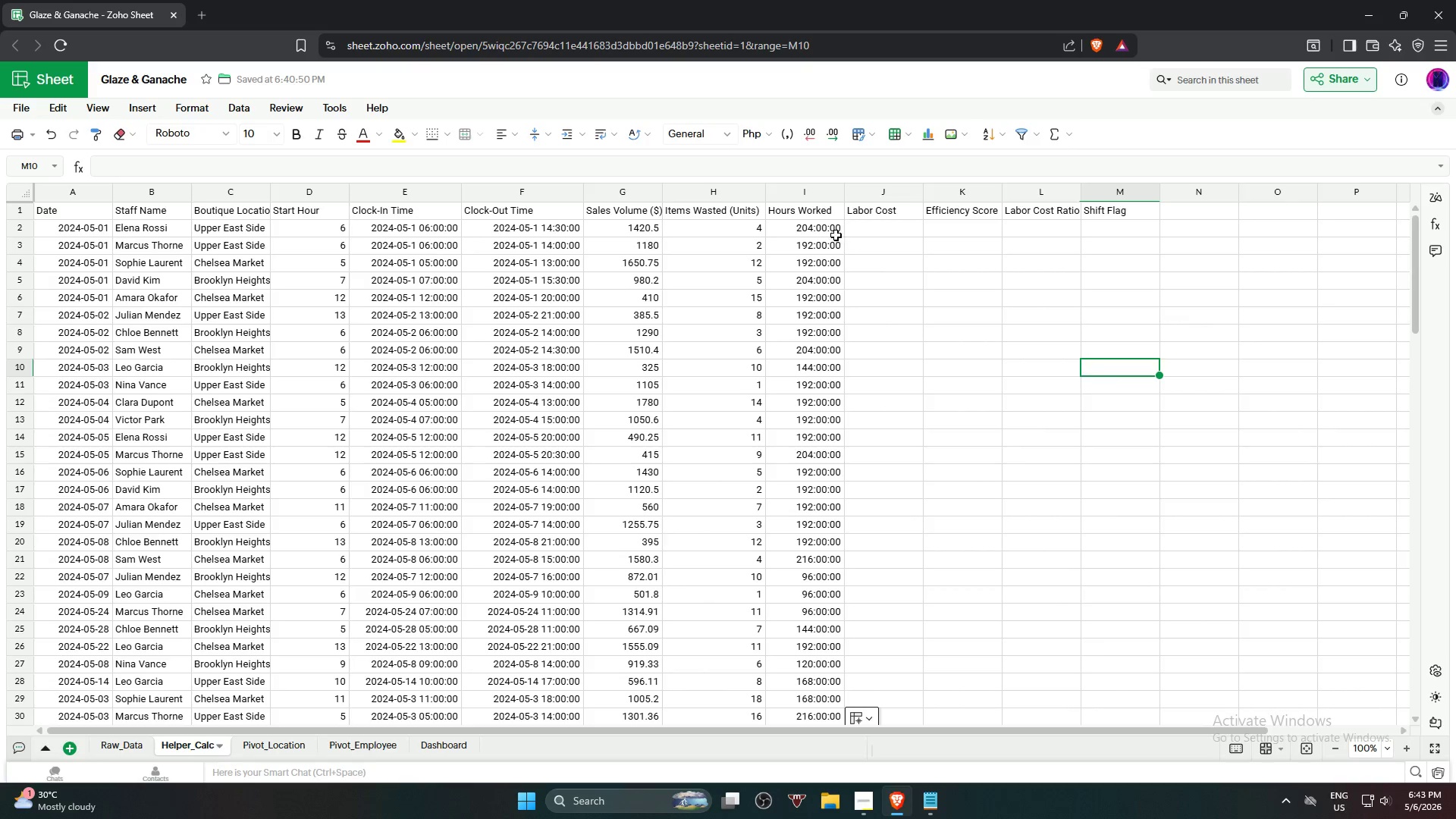 
left_click([833, 234])
 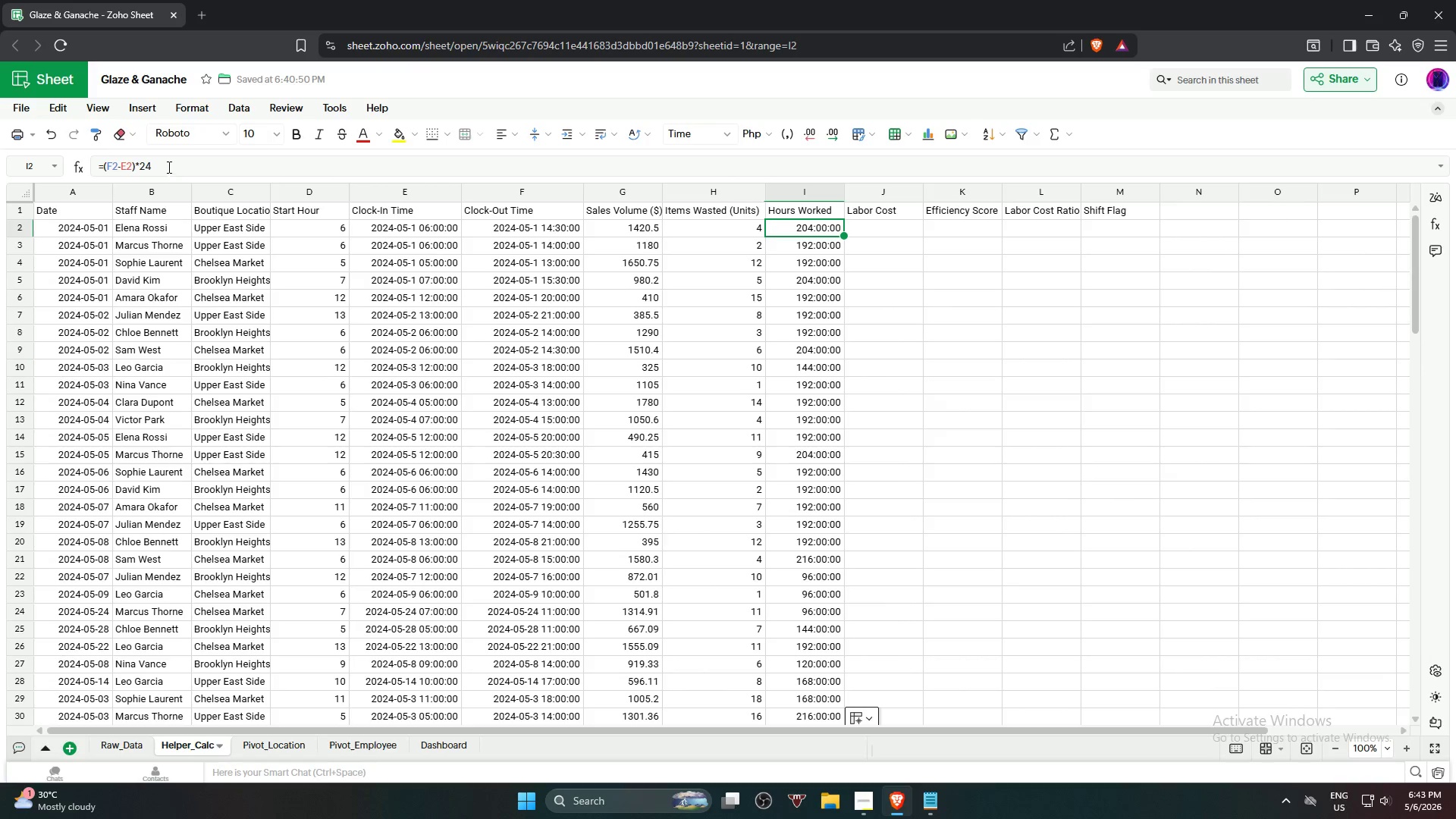 
left_click([170, 166])
 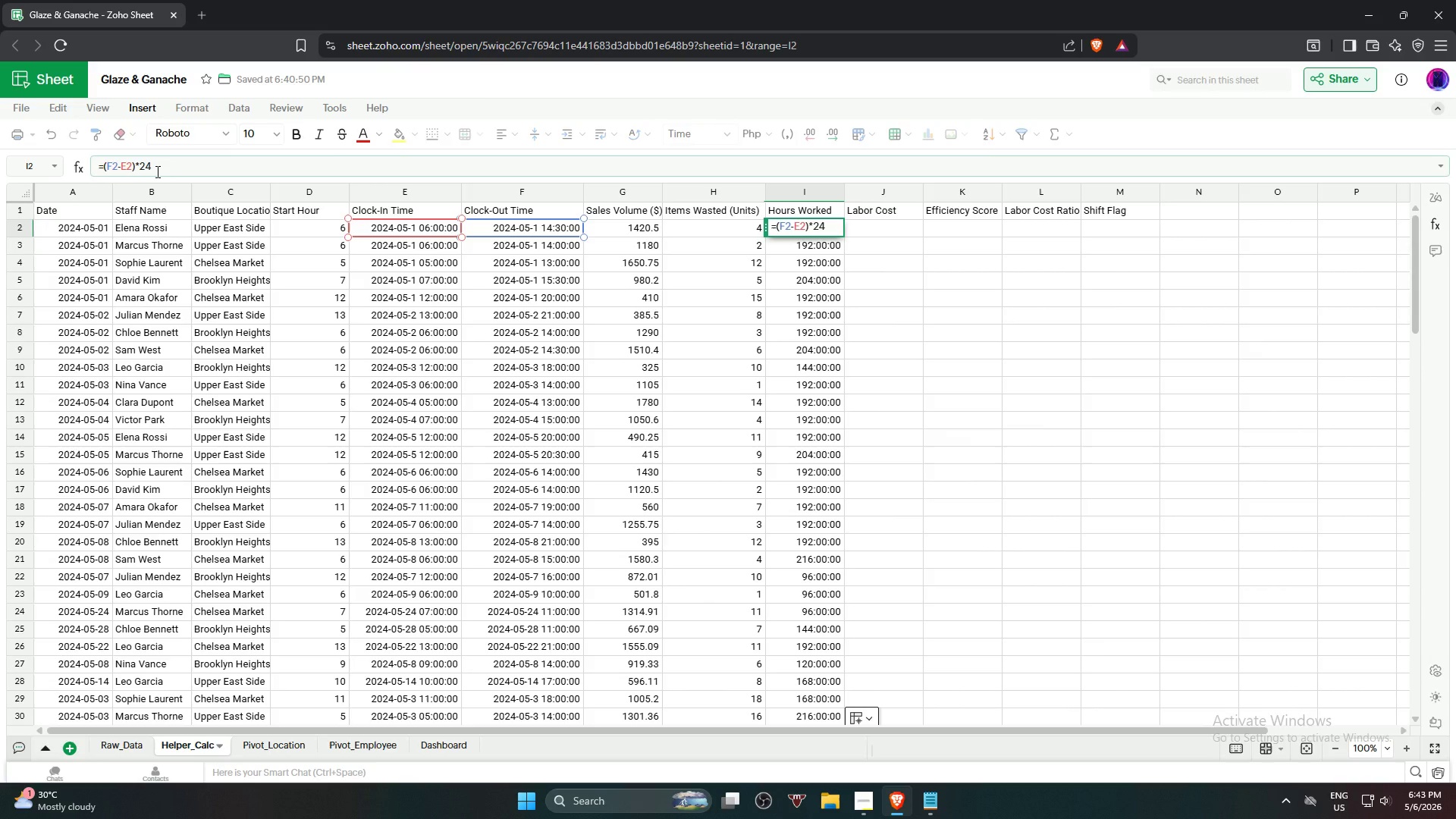 
wait(5.04)
 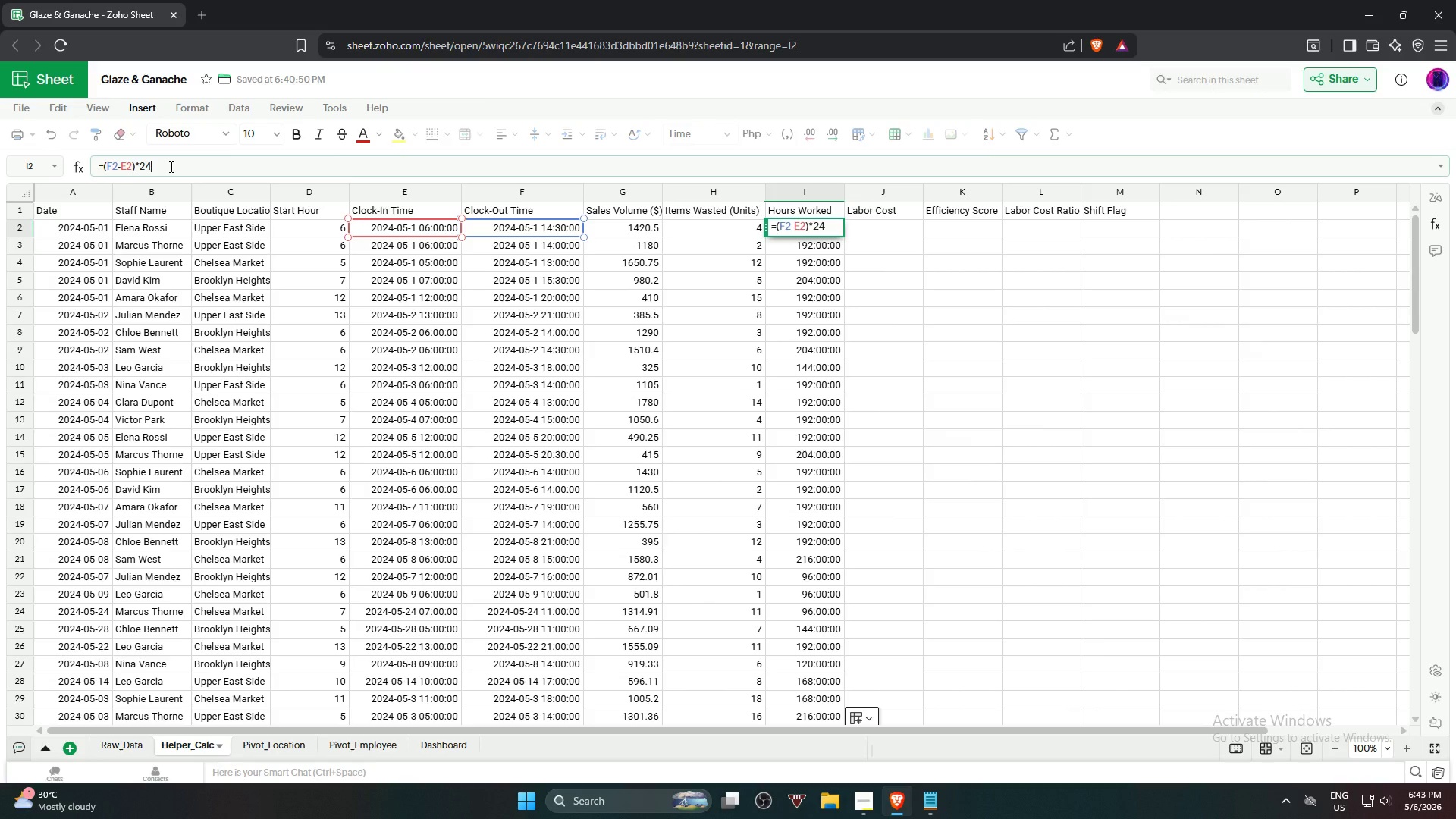 
mouse_move([11, 14])
 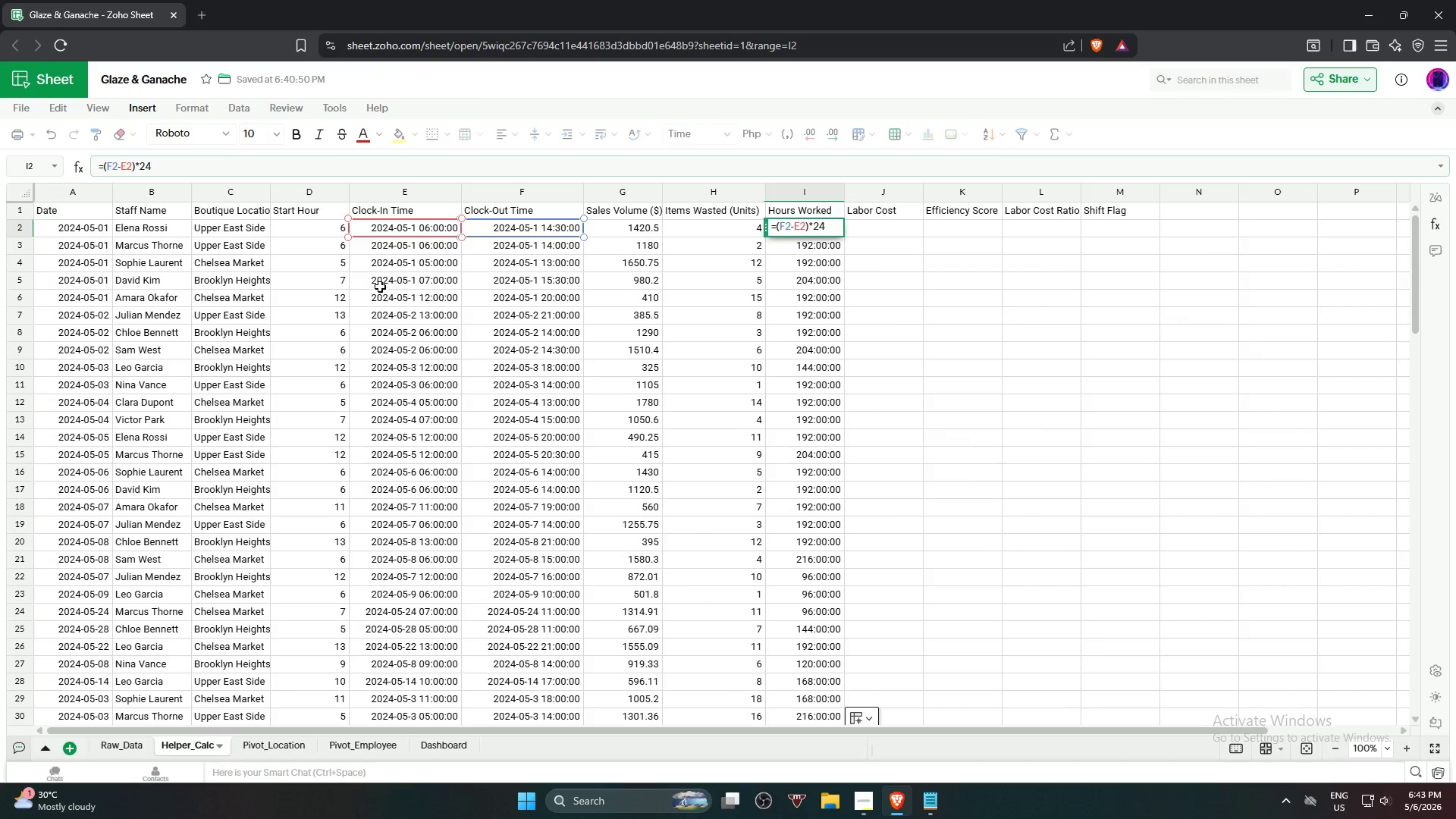 
key(Backspace)
 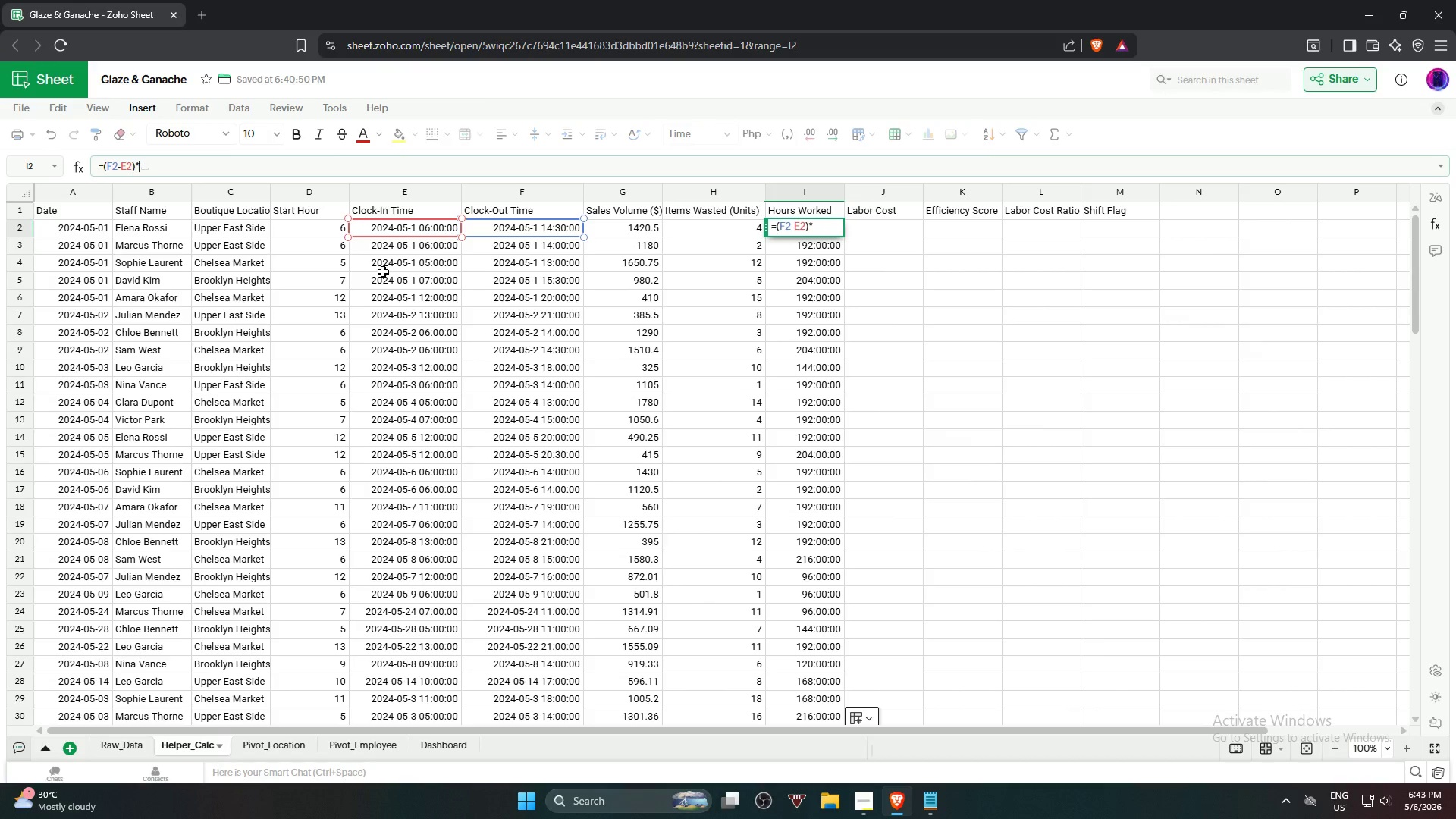 
key(Backspace)
 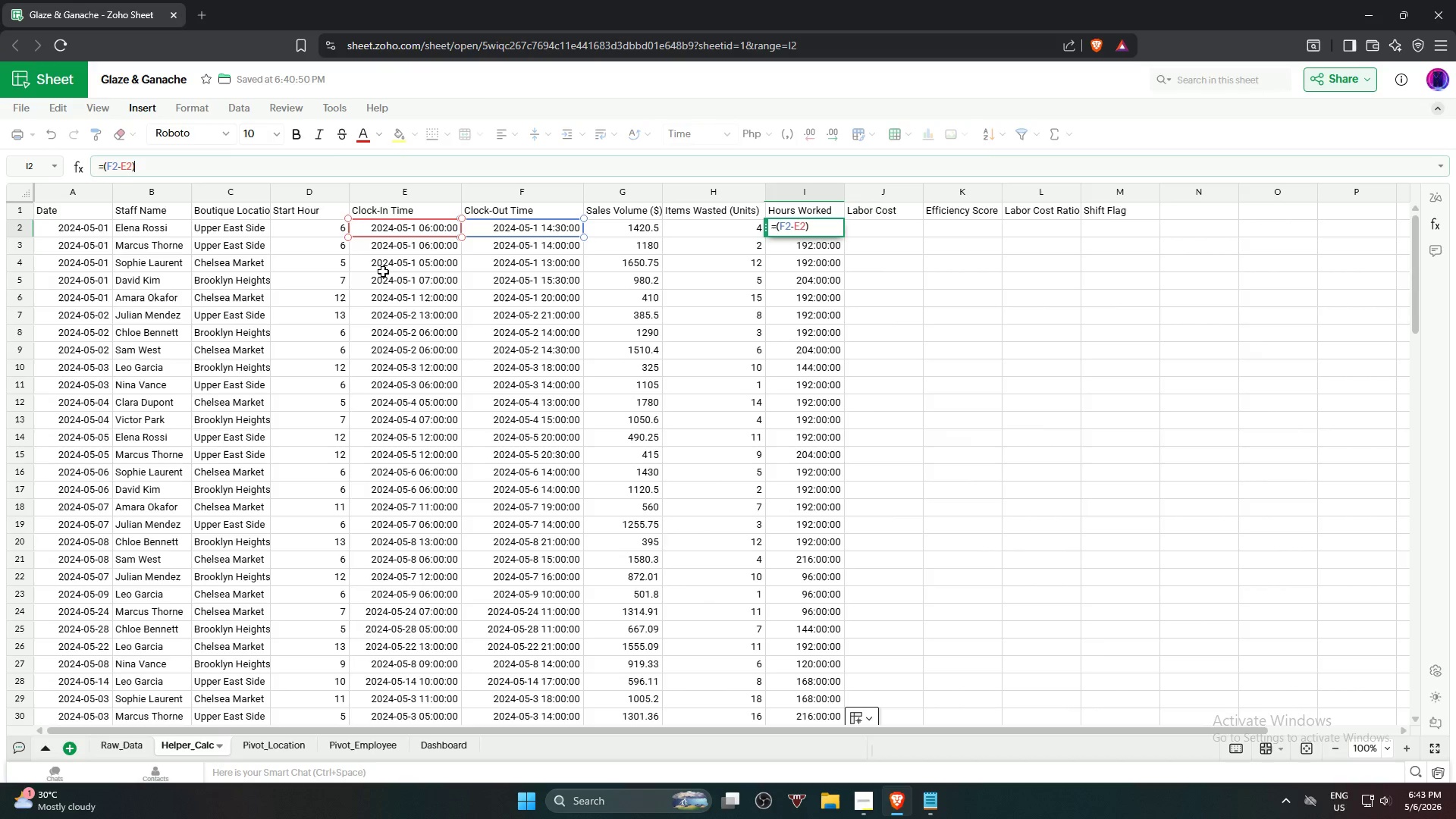 
key(Backspace)
 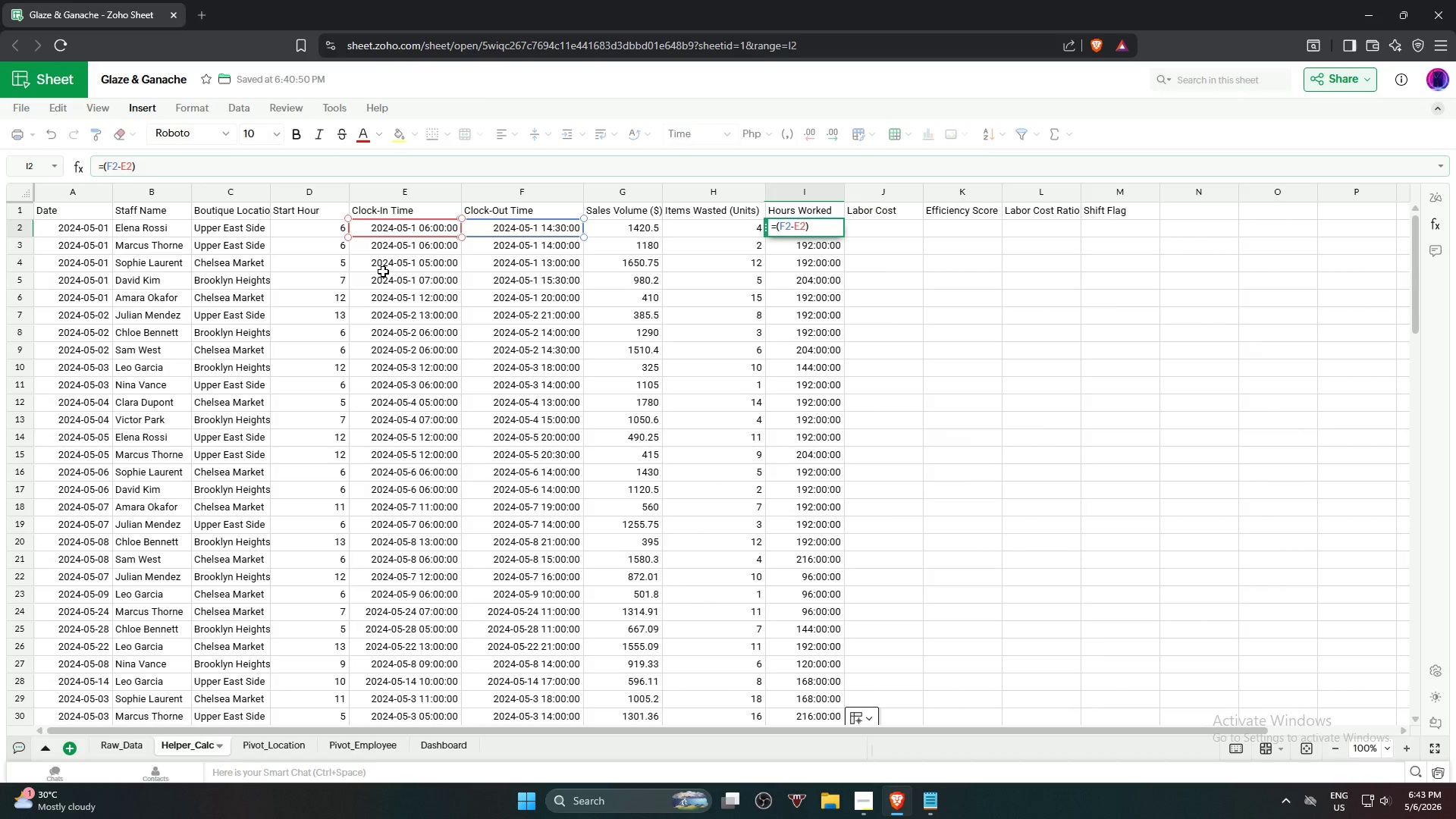 
key(Enter)
 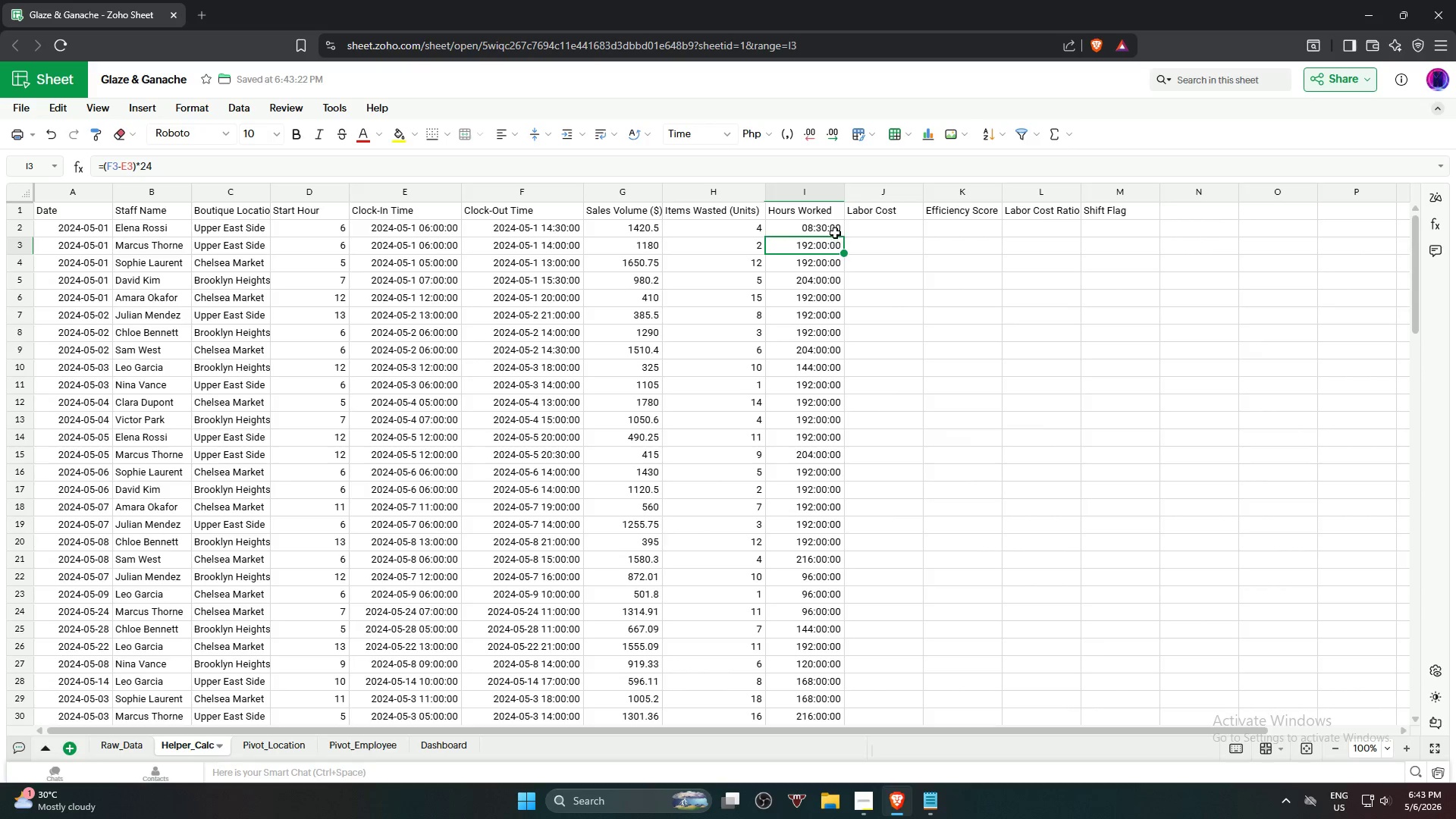 
left_click([833, 229])
 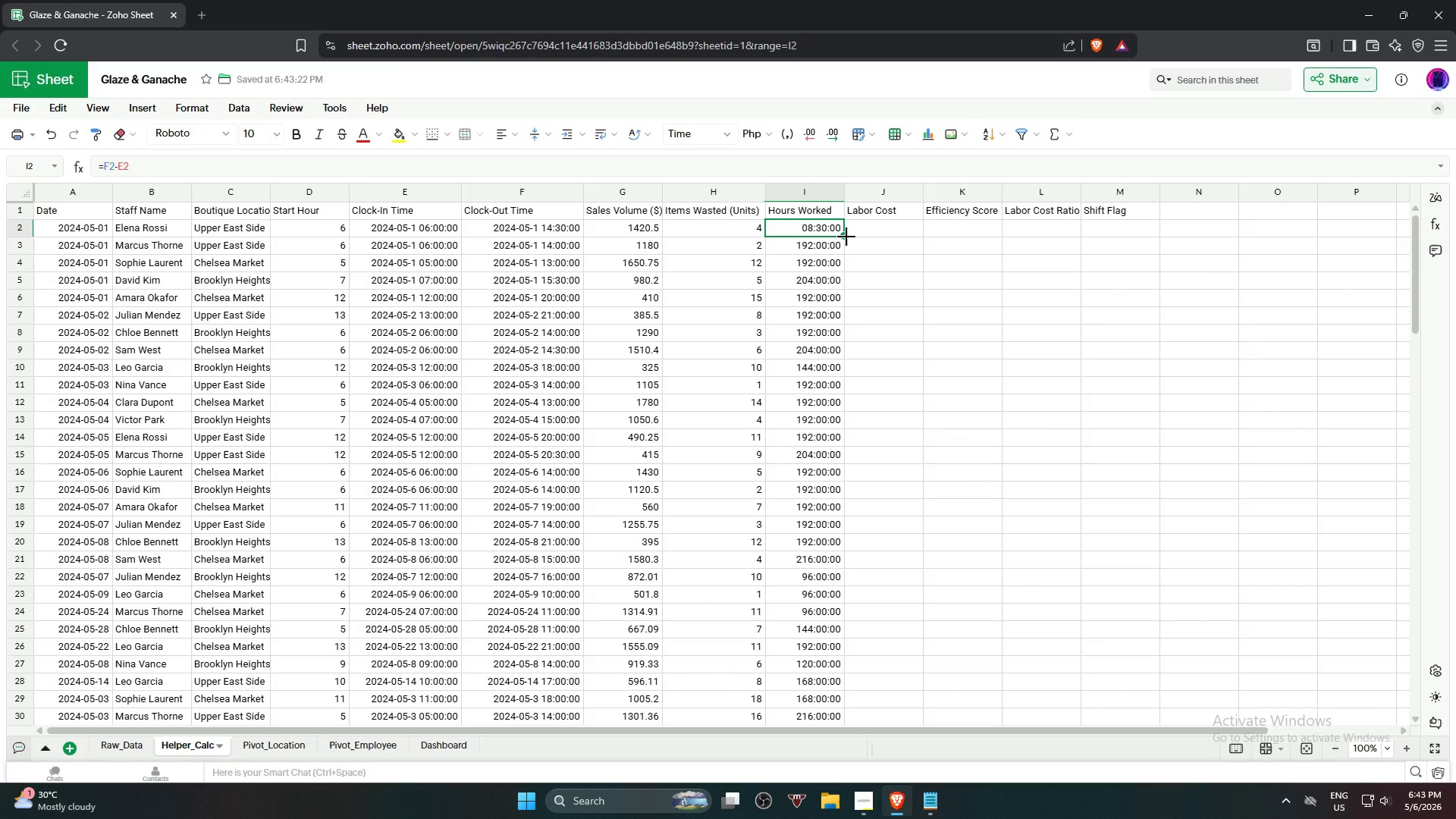 
left_click_drag(start_coordinate=[846, 237], to_coordinate=[845, 441])
 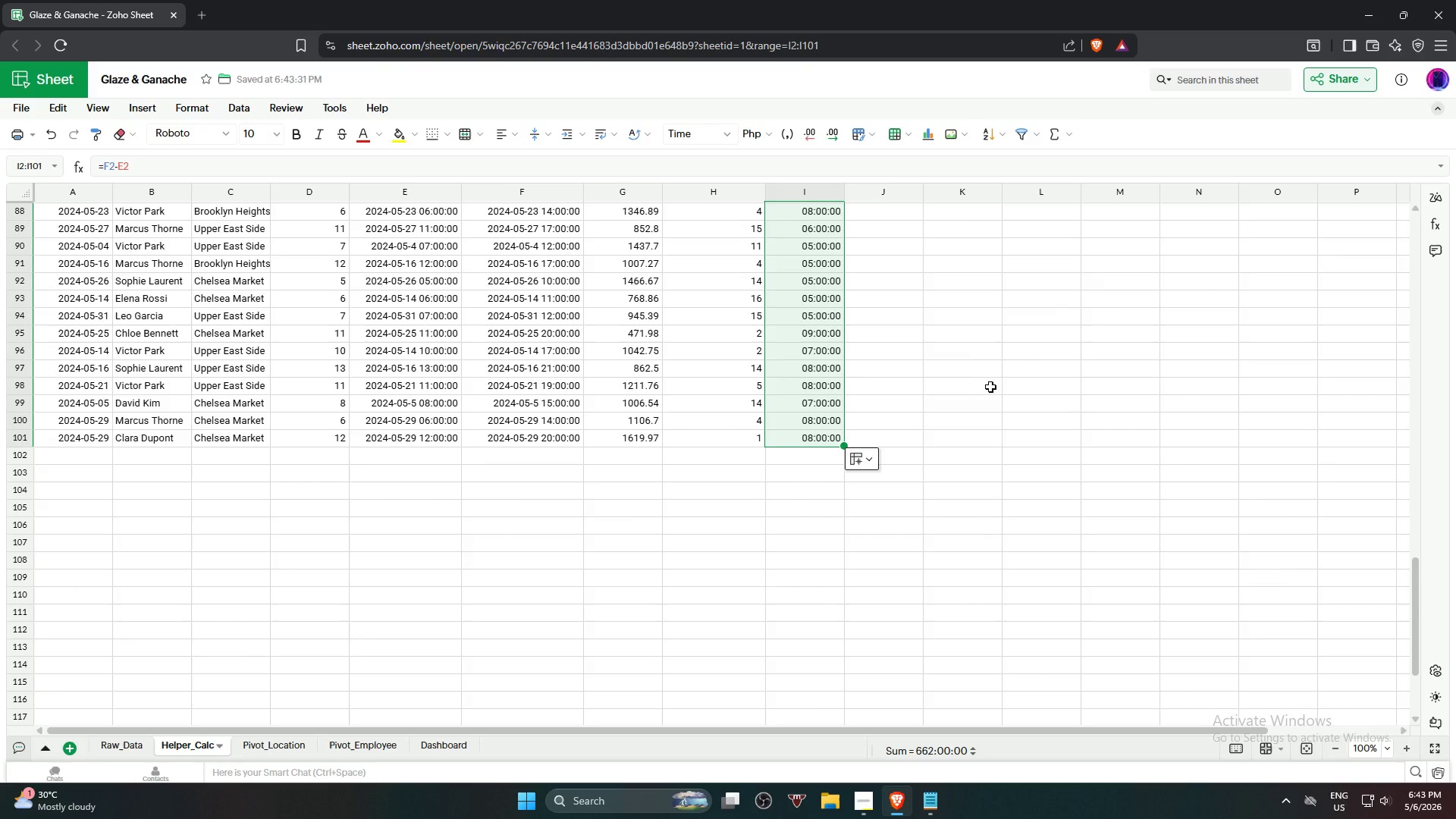 
scroll: coordinate [864, 563], scroll_direction: down, amount: 20.0
 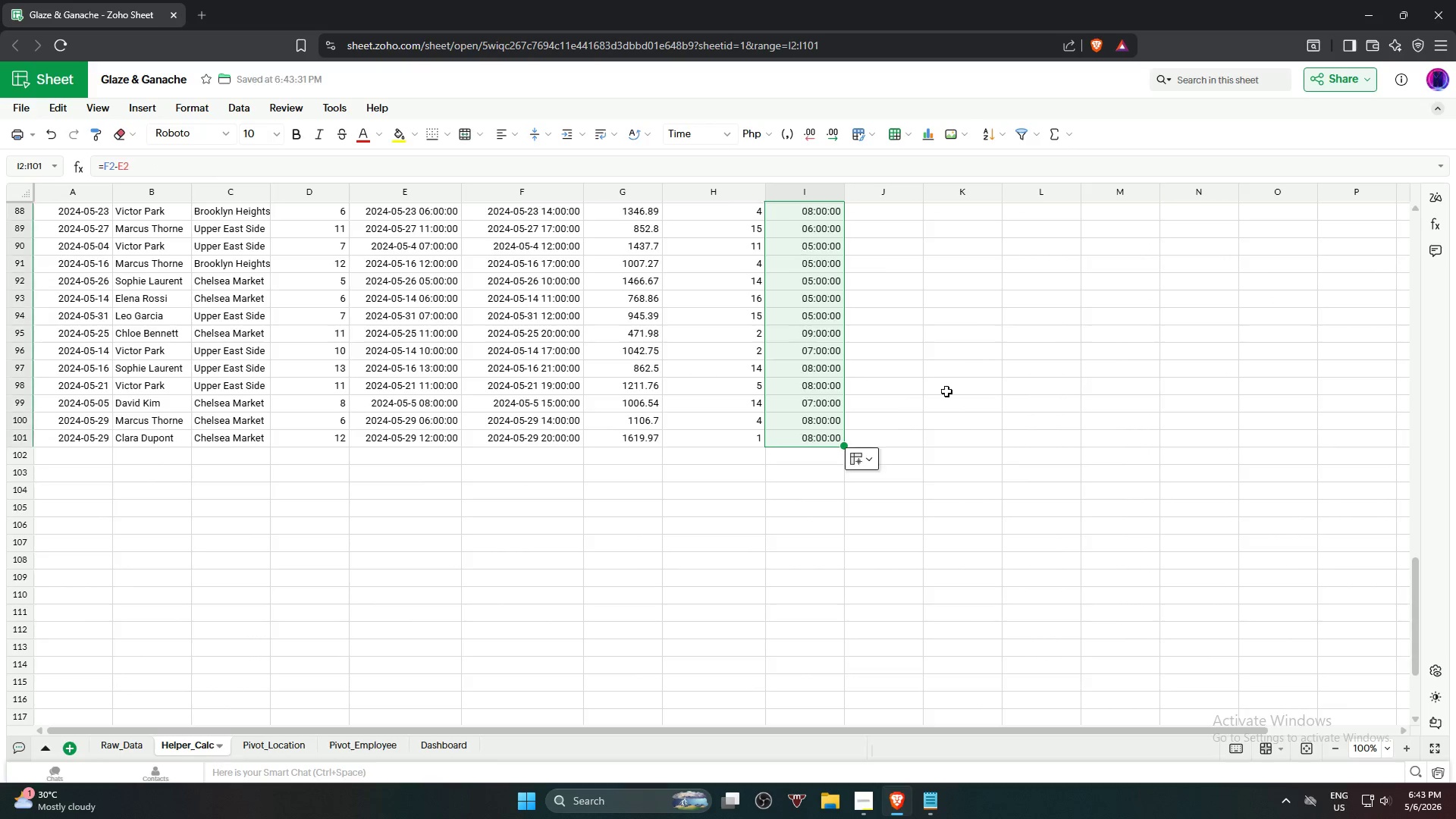 
scroll: coordinate [1006, 401], scroll_direction: up, amount: 20.0
 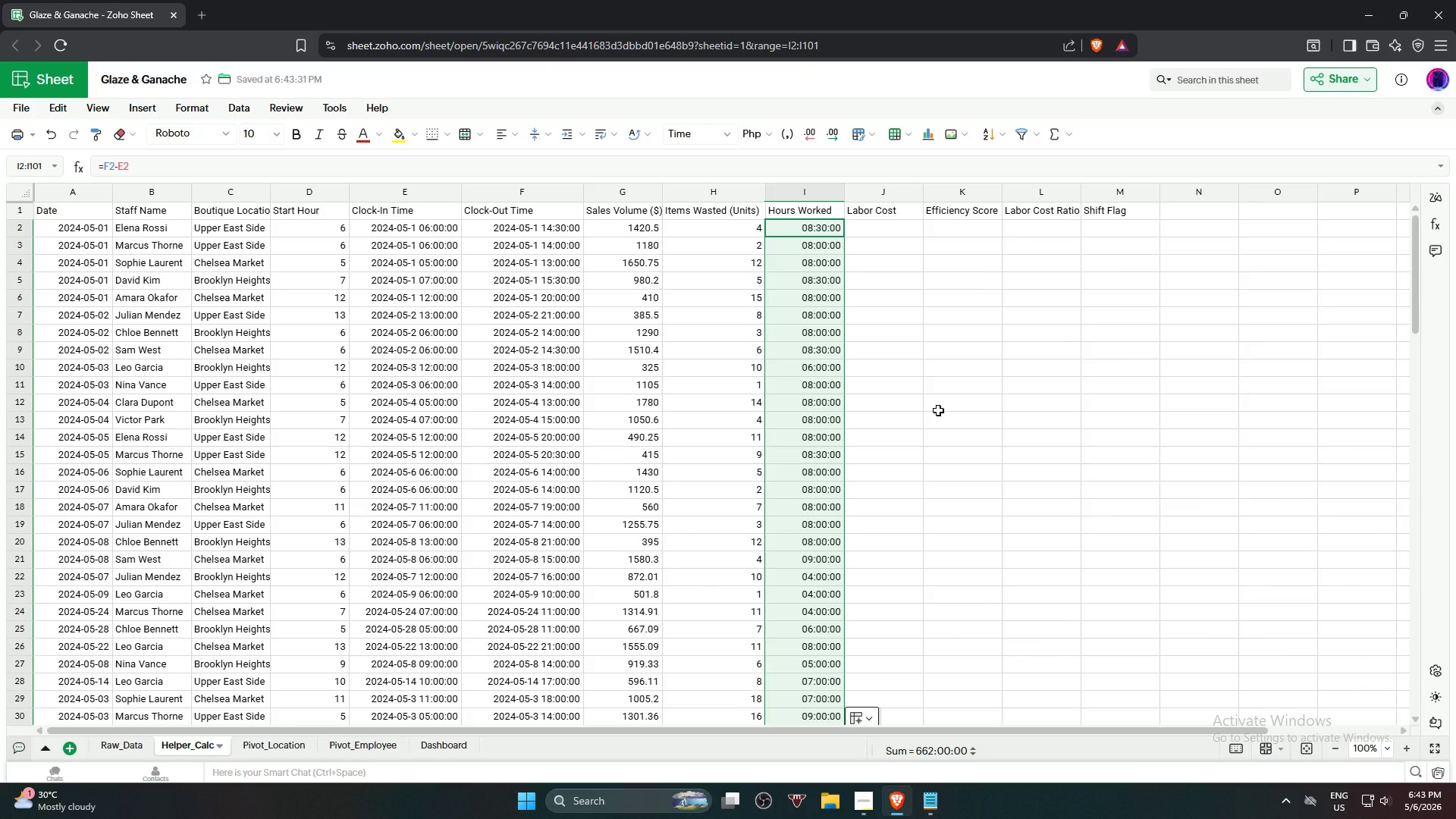 
wait(10.03)
 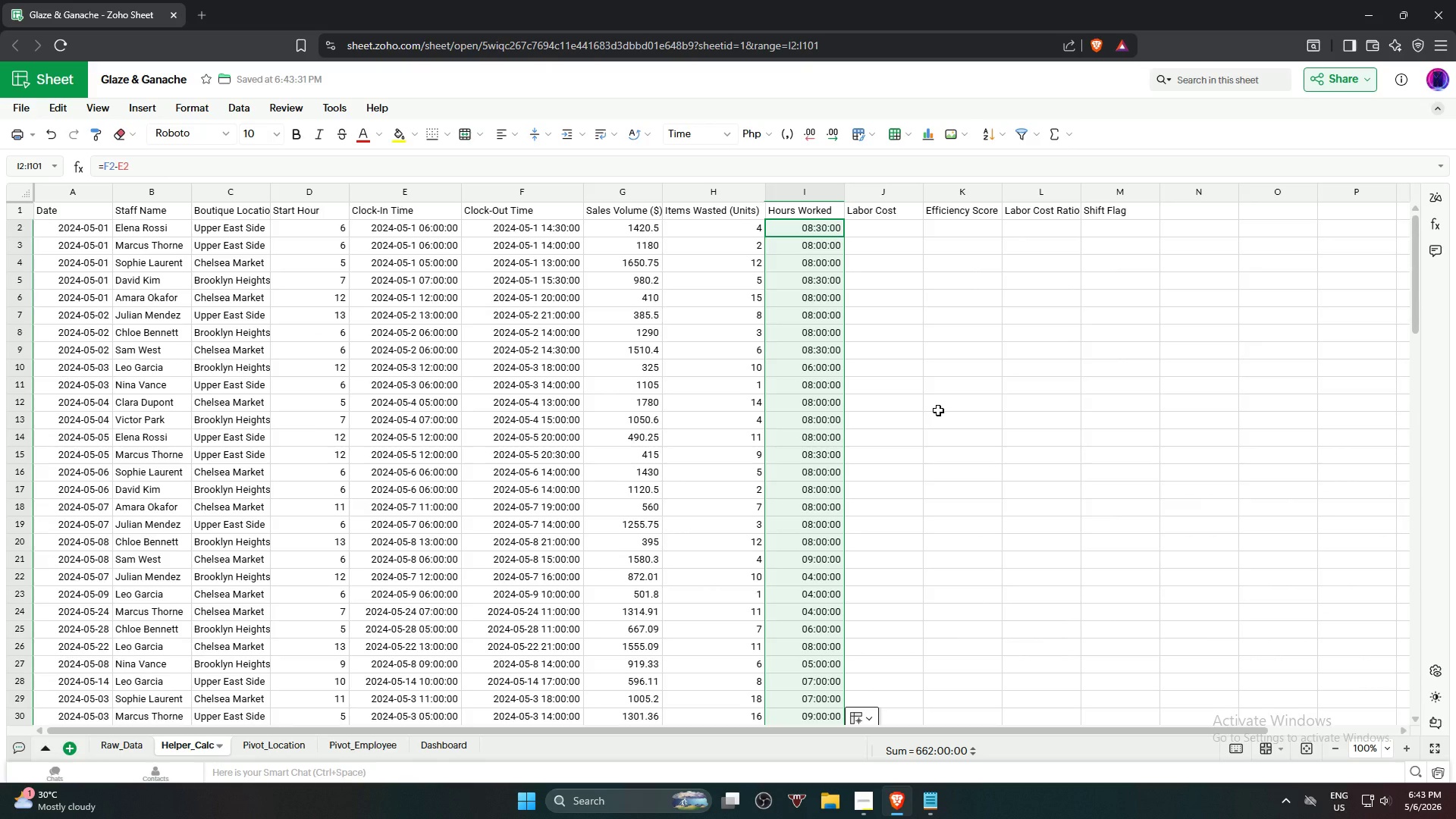 
left_click([712, 137])
 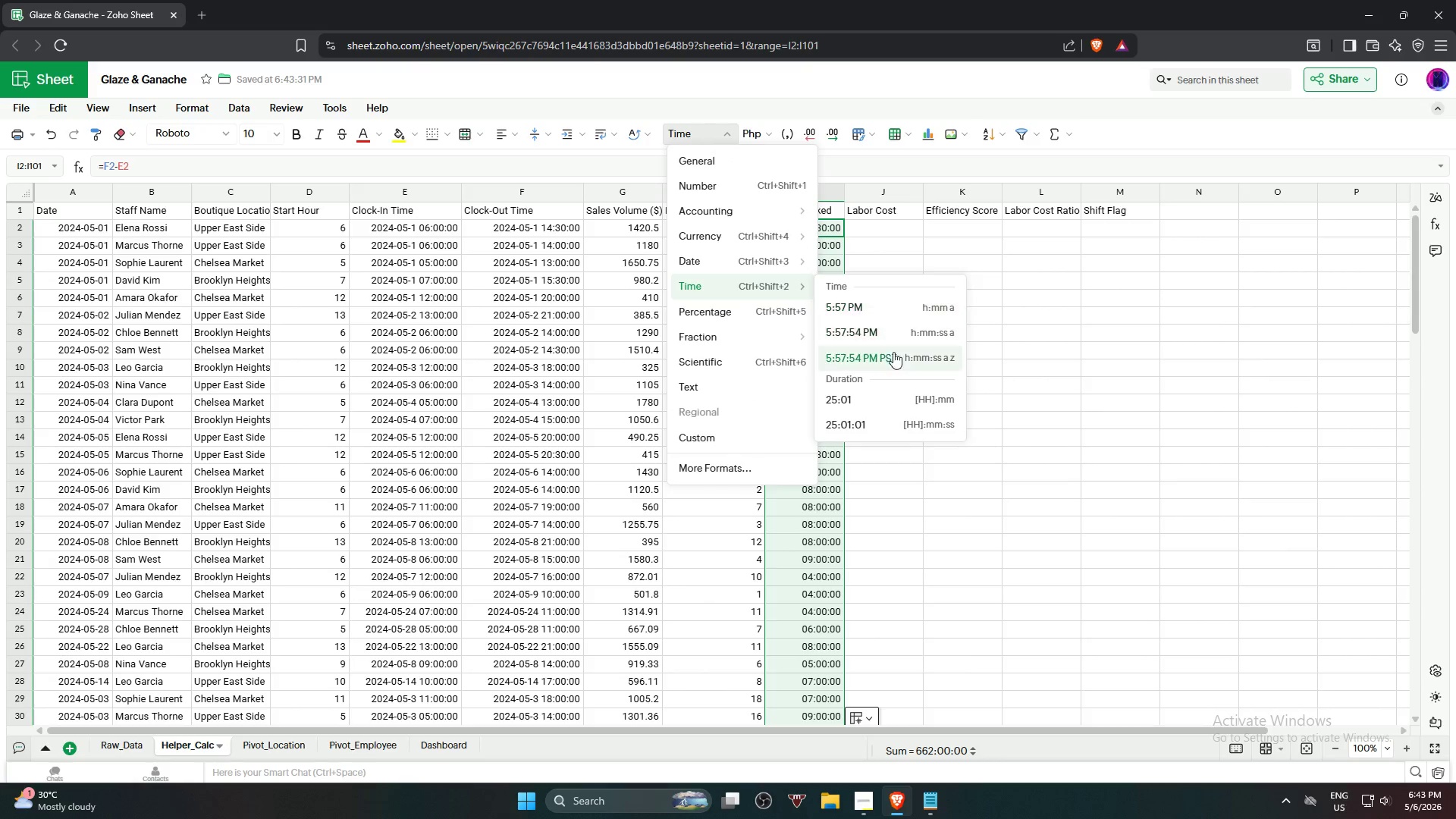 
left_click([889, 396])
 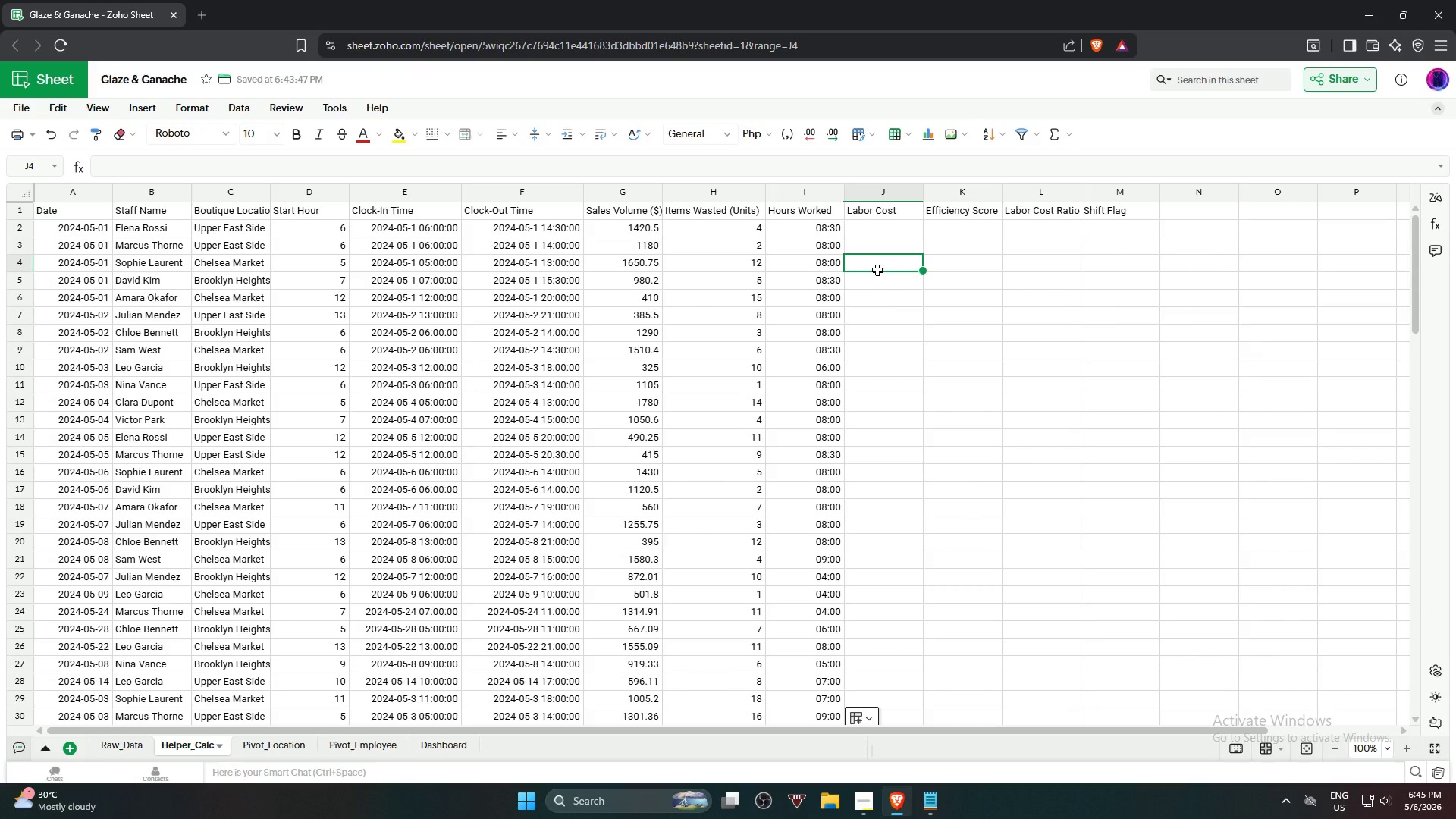 
wait(107.11)
 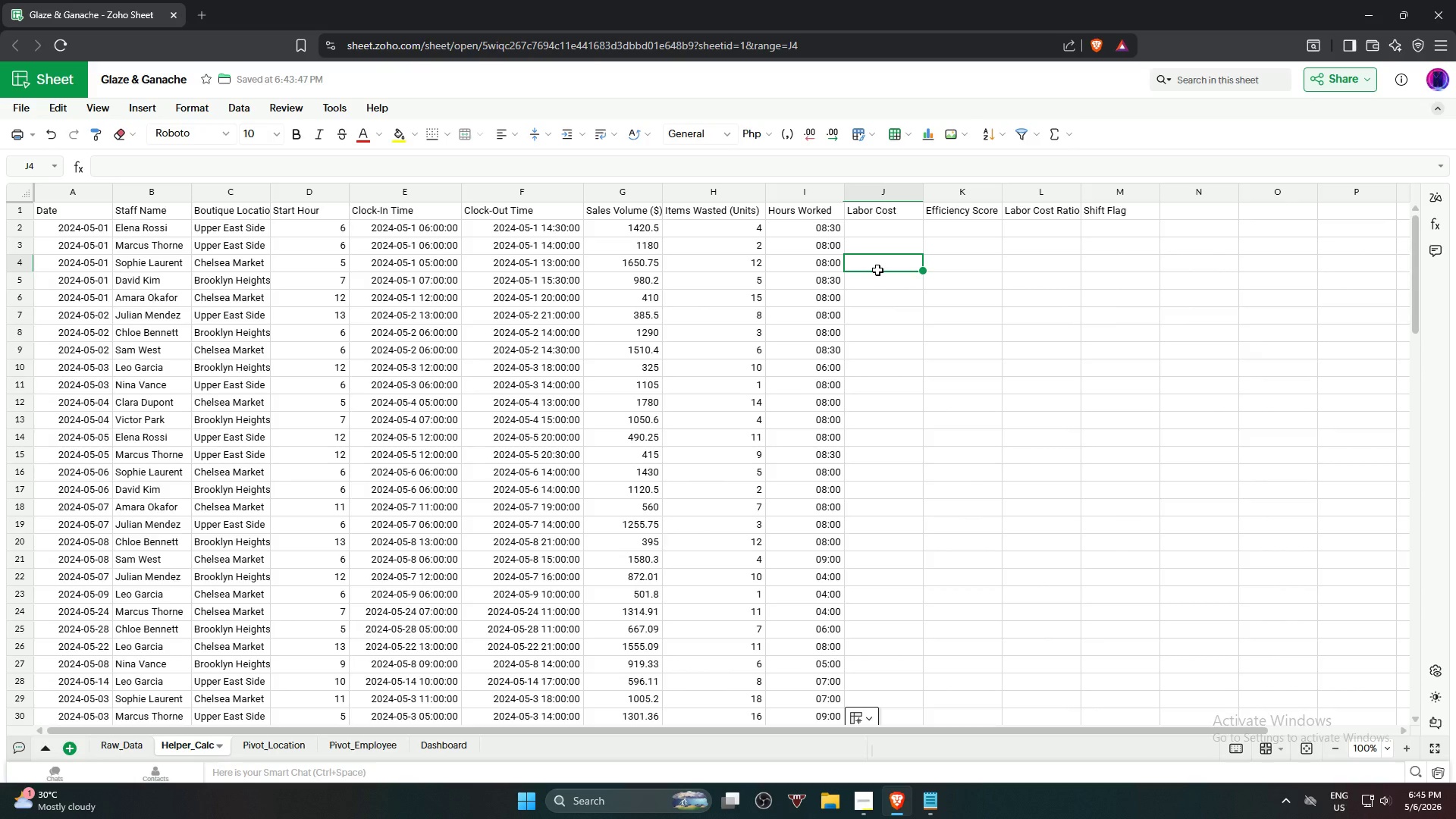 
left_click([818, 227])
 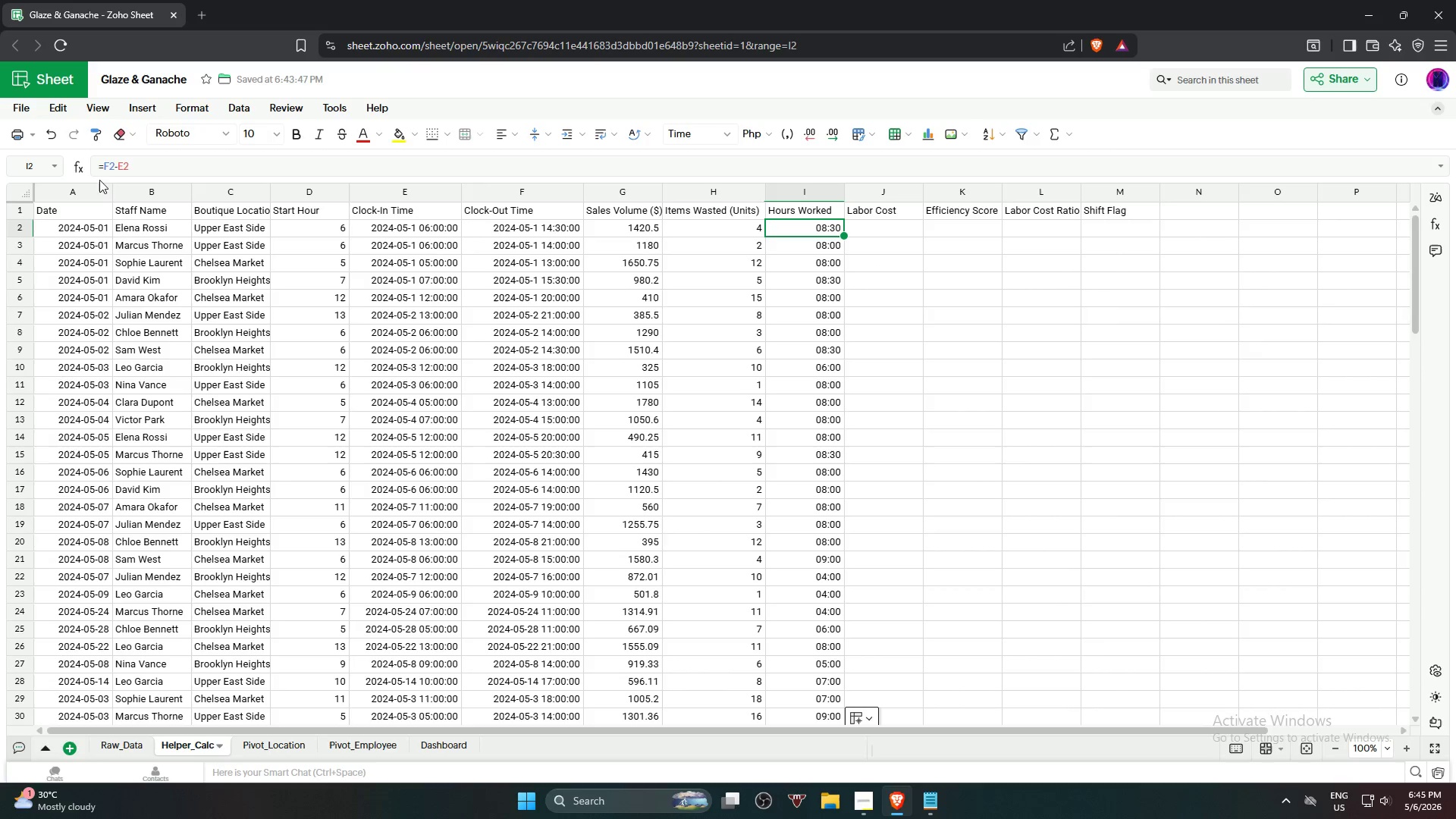 
left_click([104, 165])
 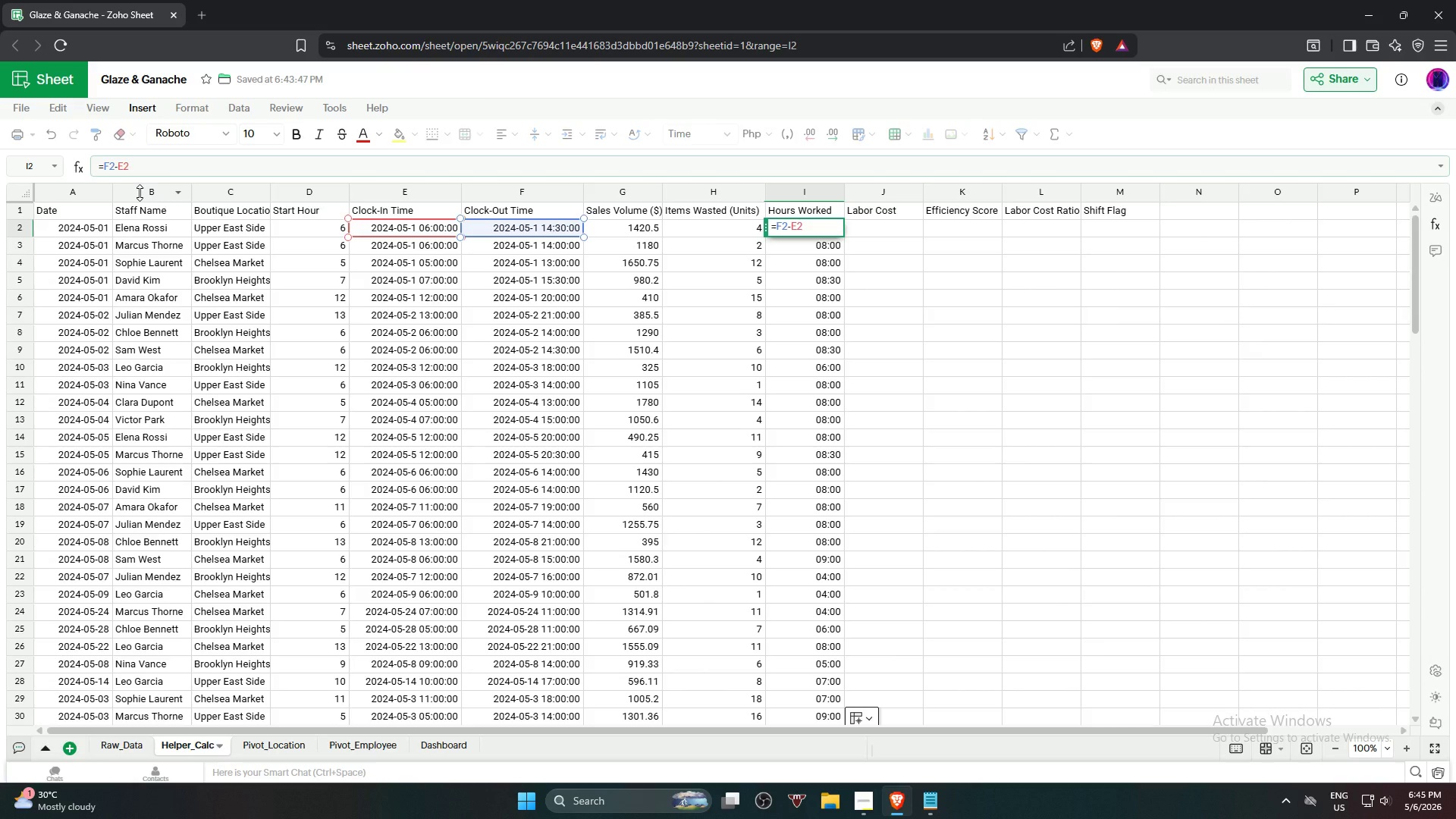 
key(Shift+9)
 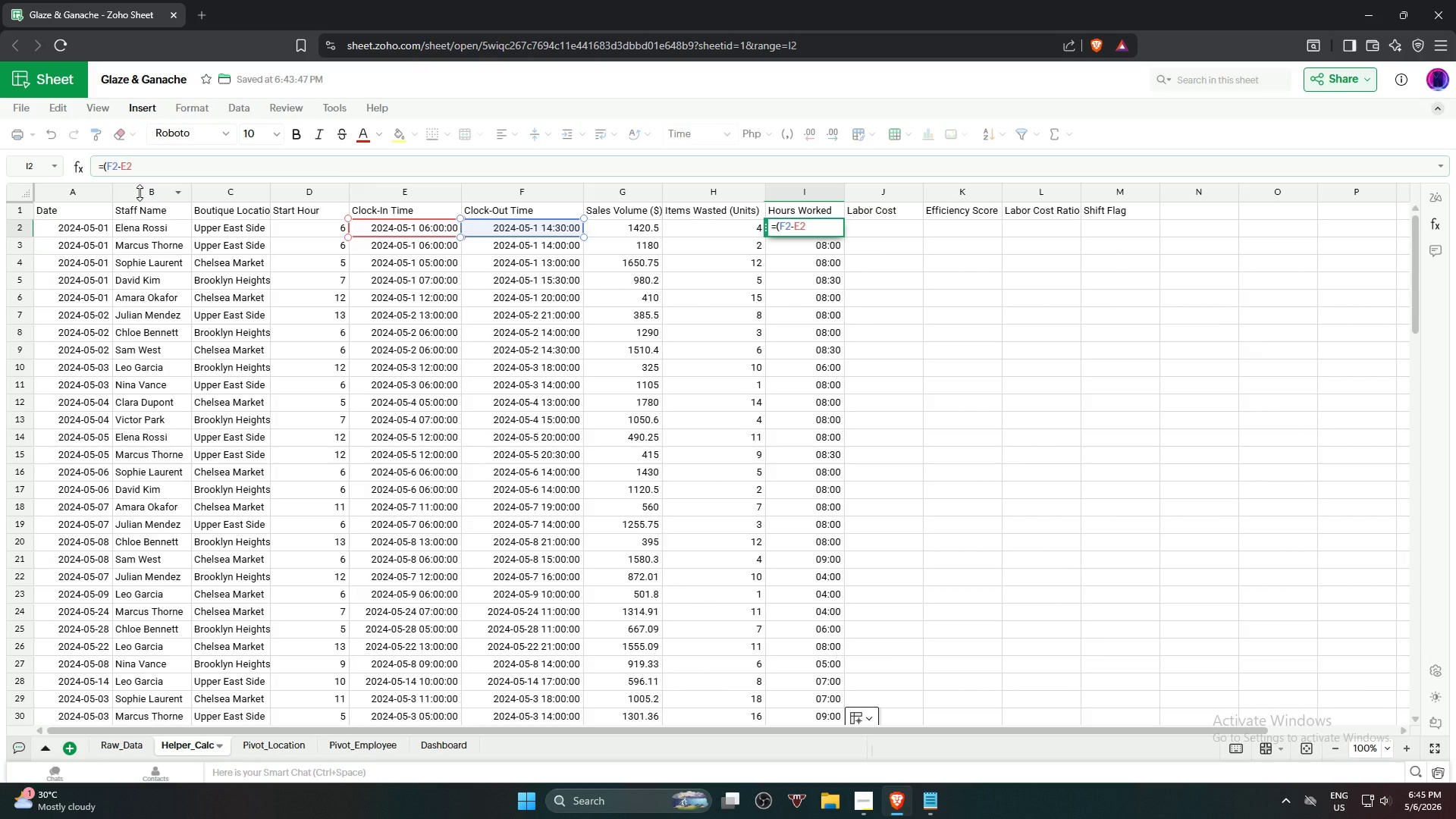 
key(ArrowRight)
 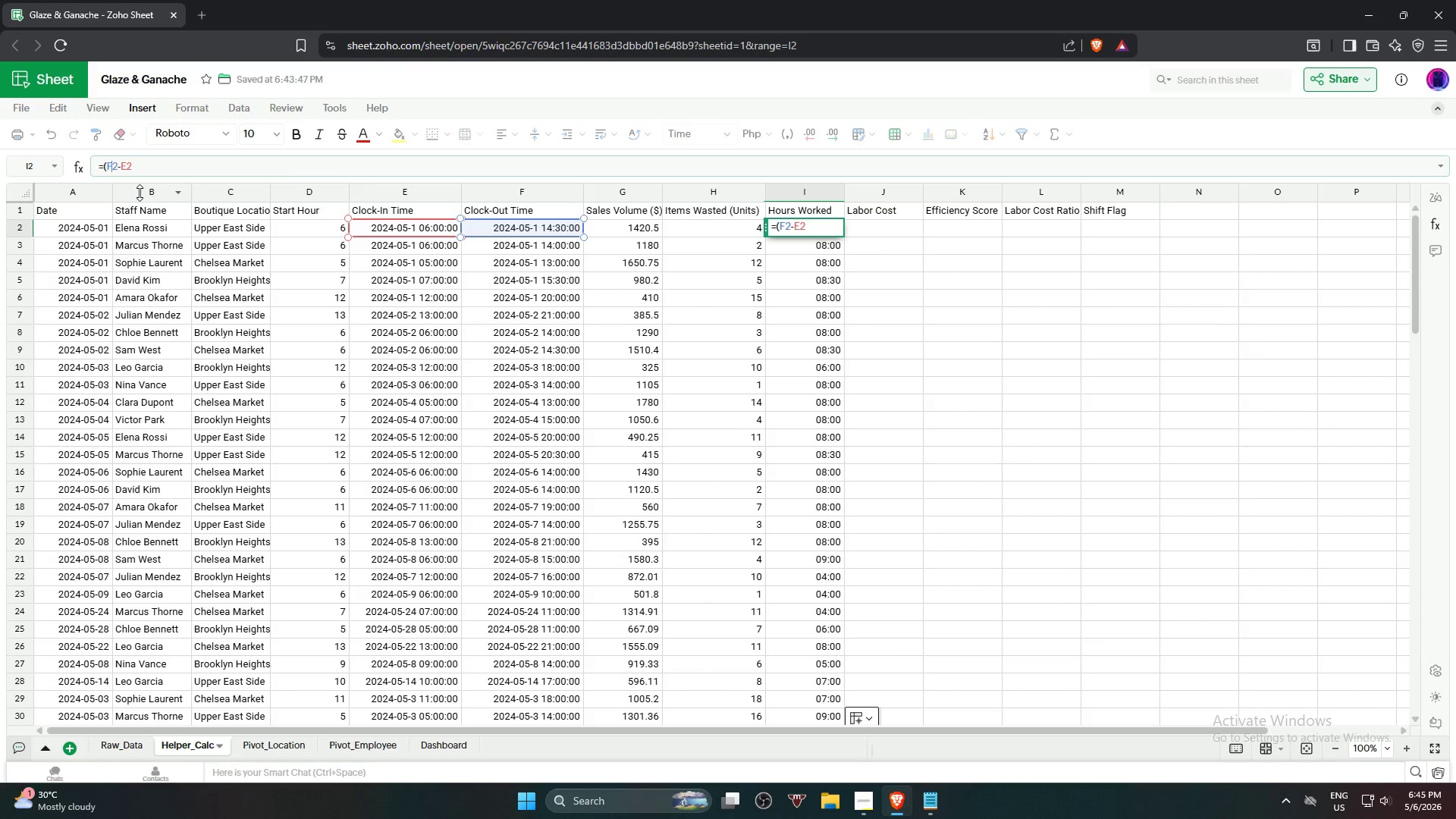 
key(ArrowRight)
 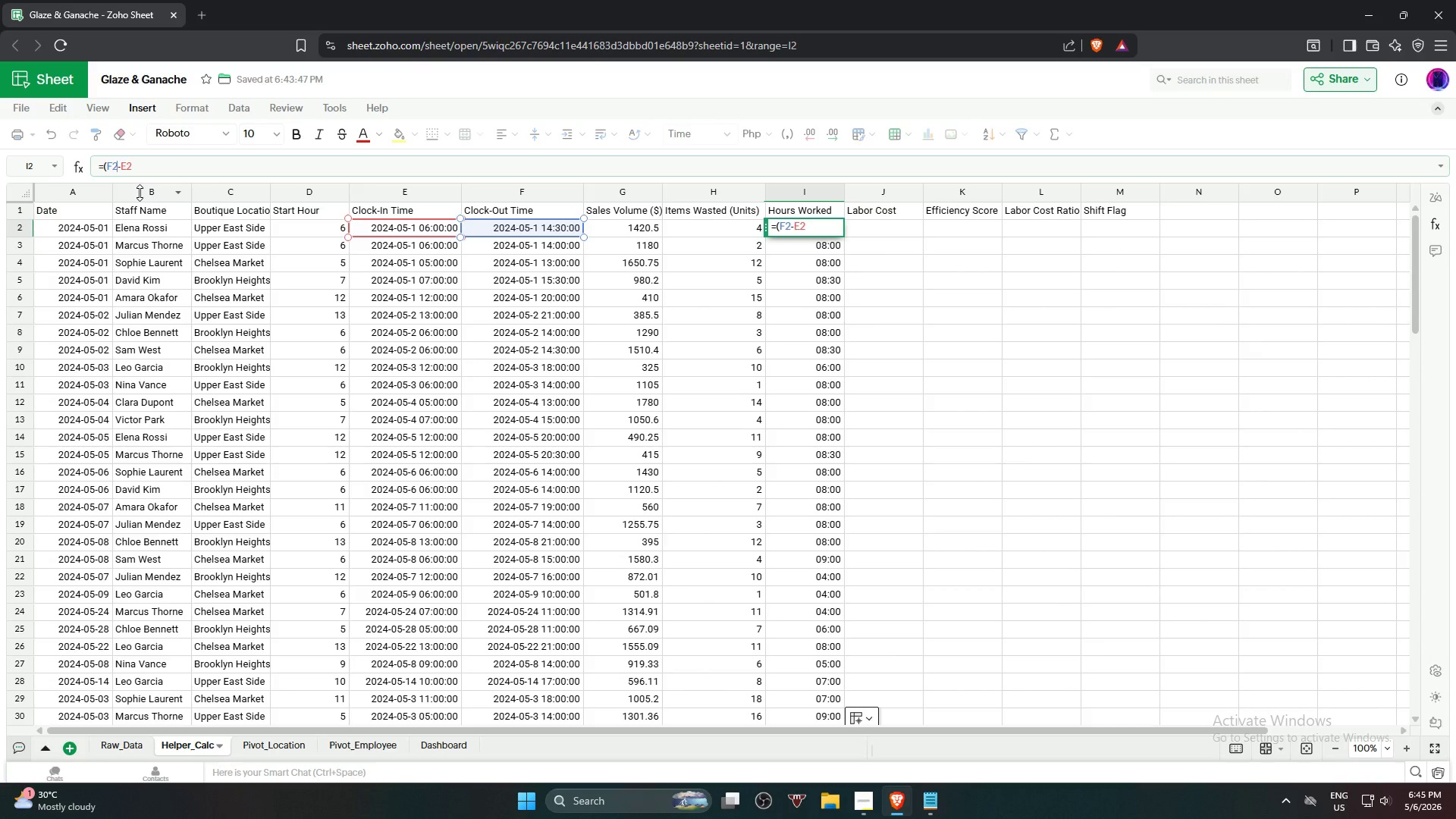 
key(ArrowRight)
 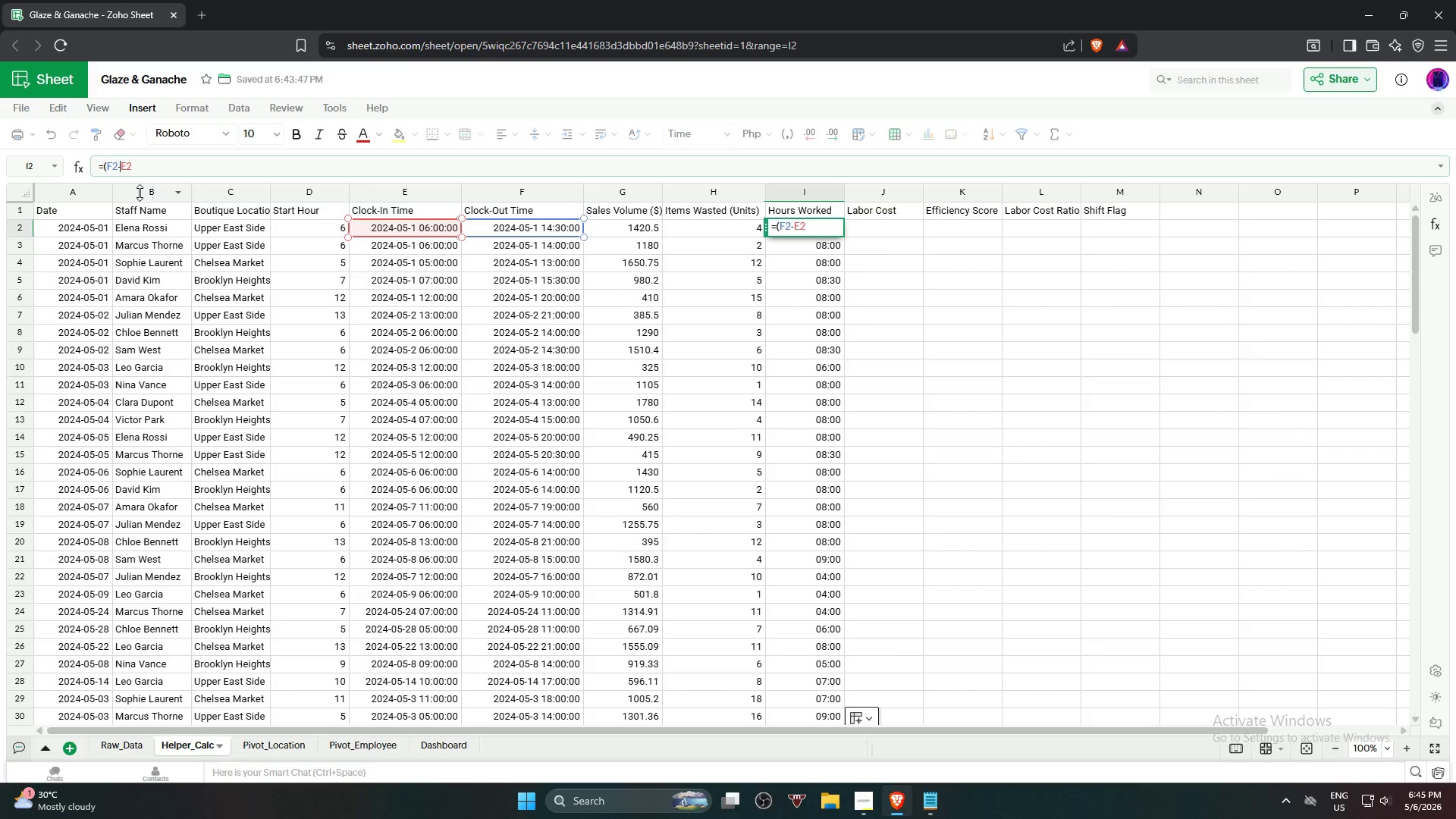 
key(ArrowRight)
 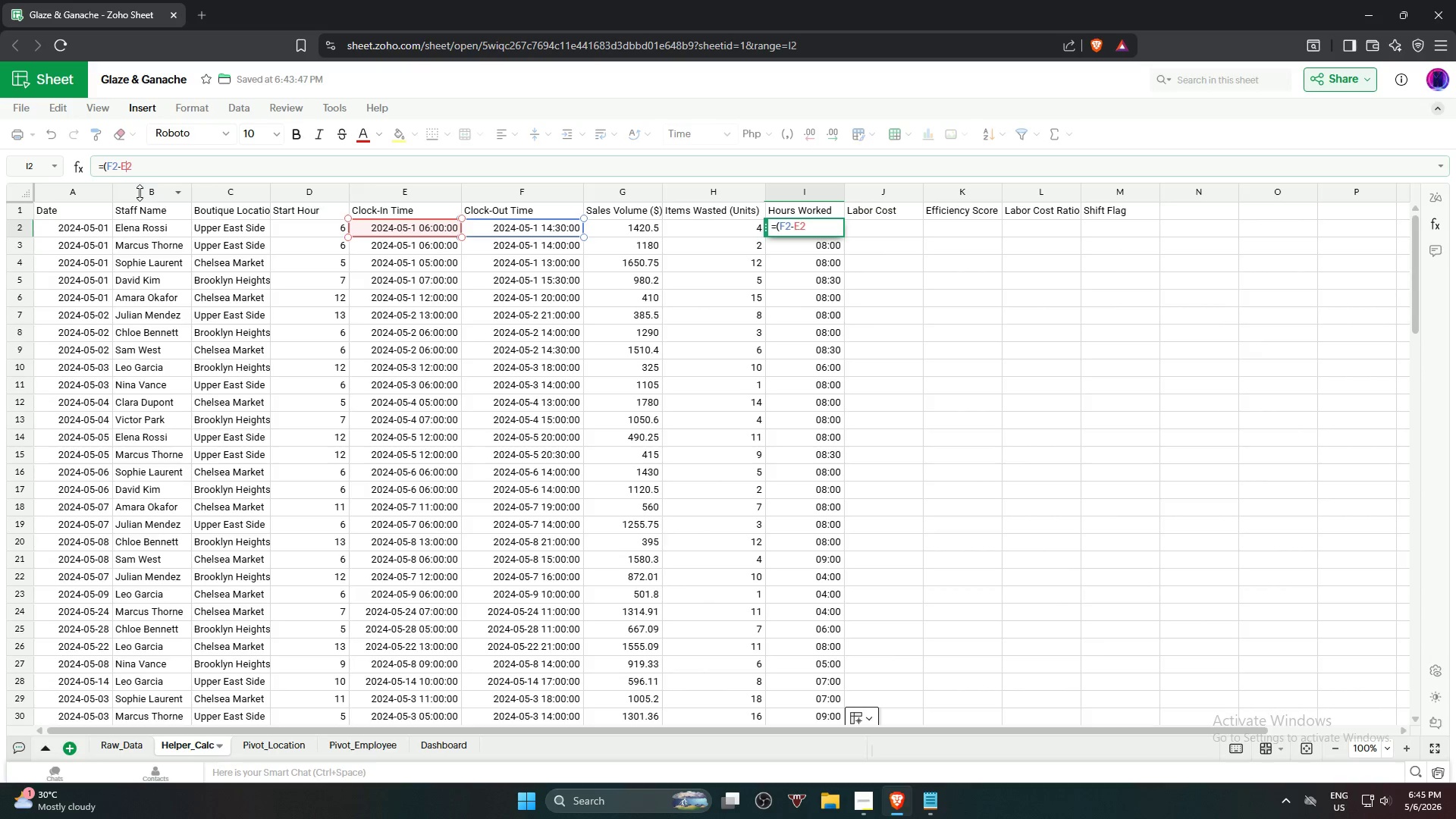 
key(ArrowRight)
 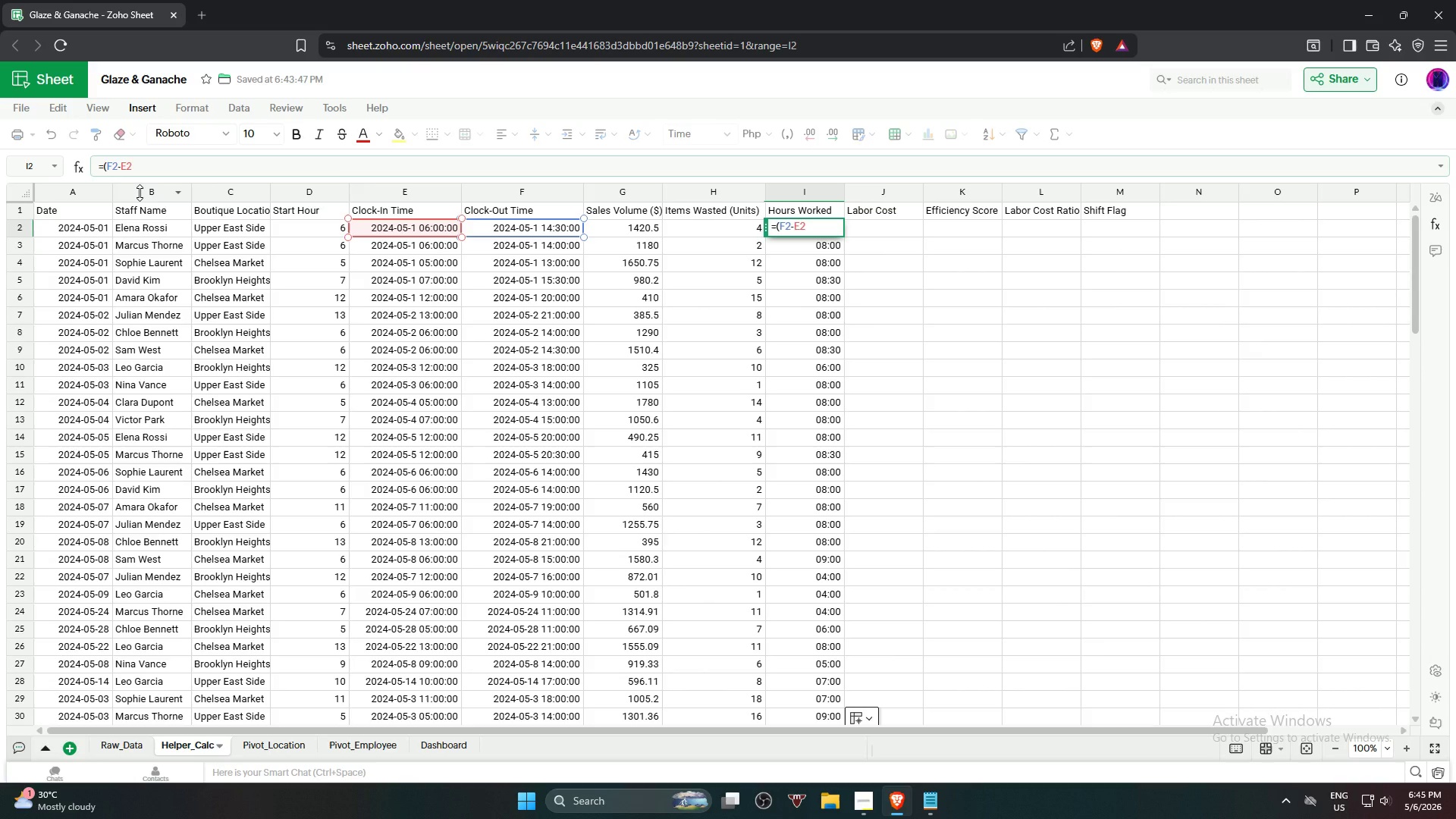 
type()*25)
key(Backspace)
type(4))
 